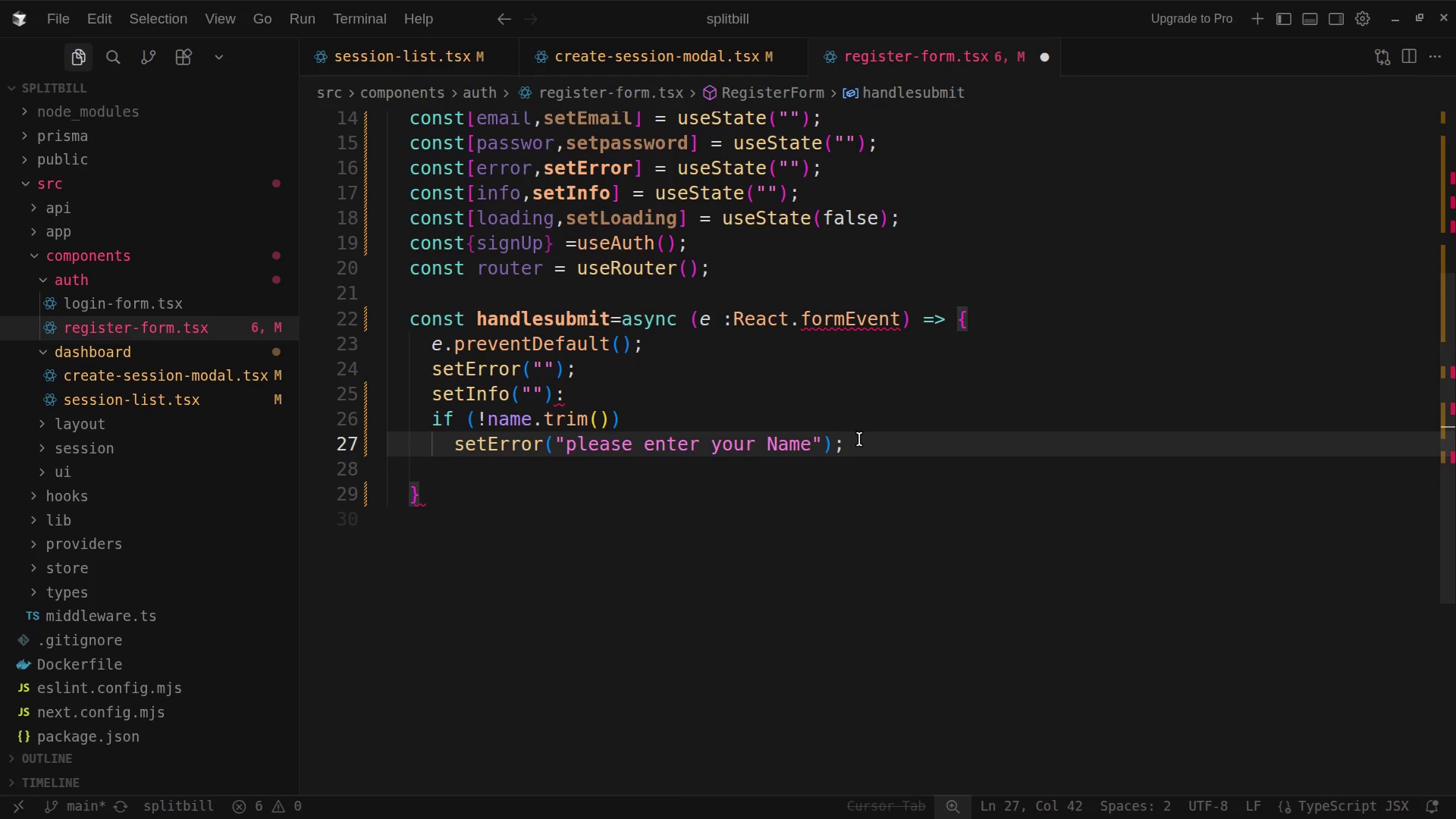 
wait(6.35)
 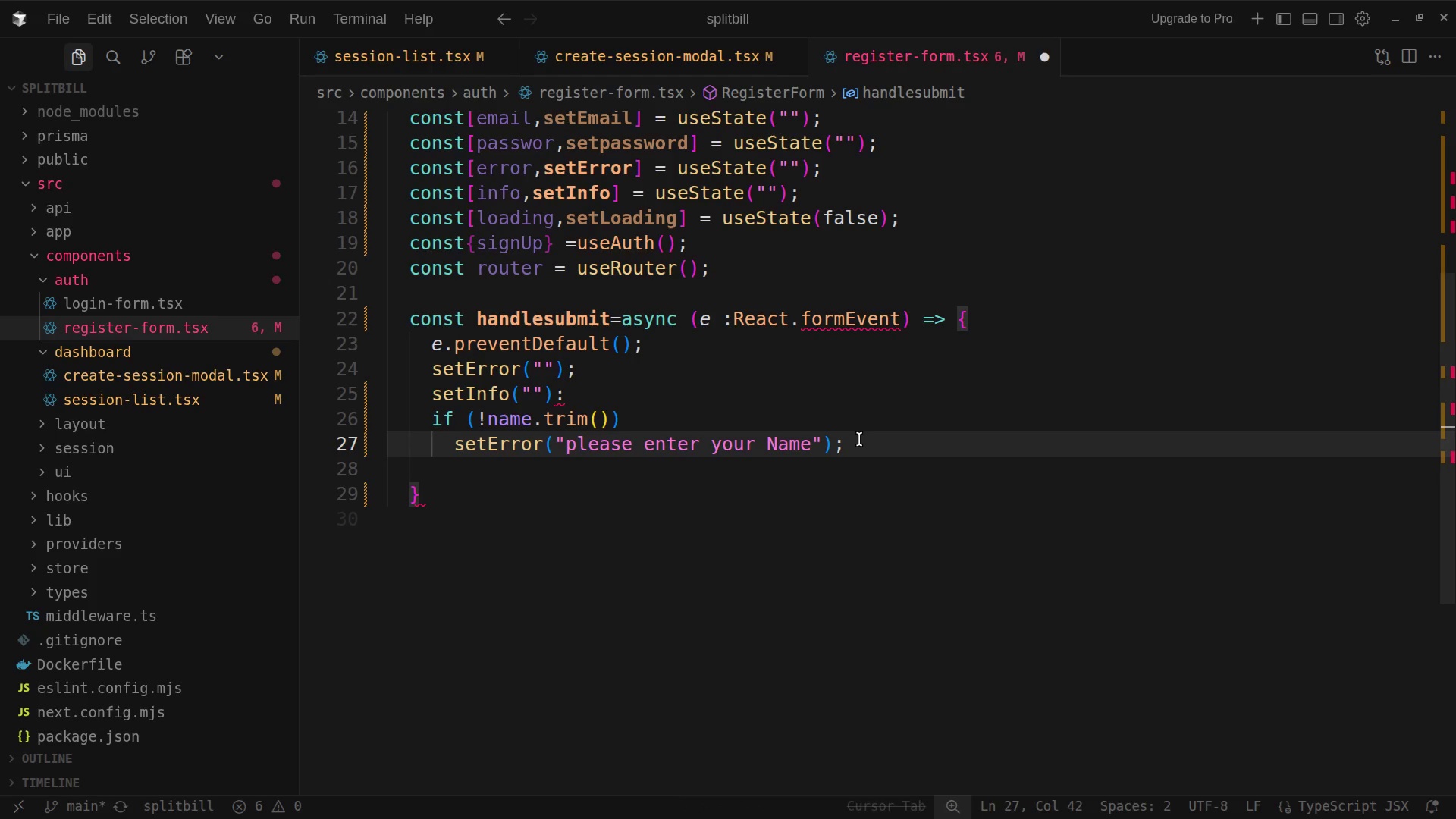 
key(Enter)
 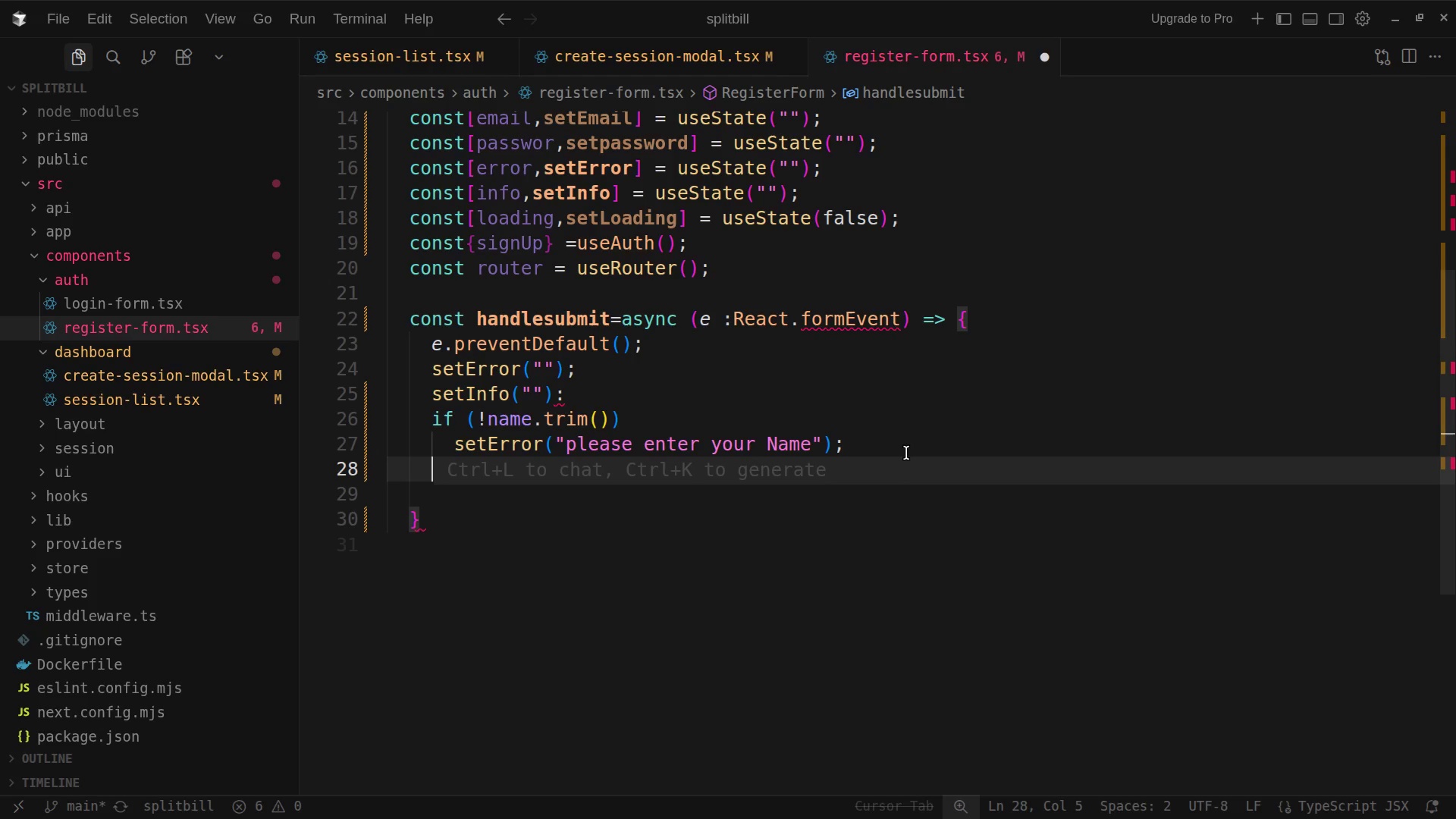 
type(ret)
 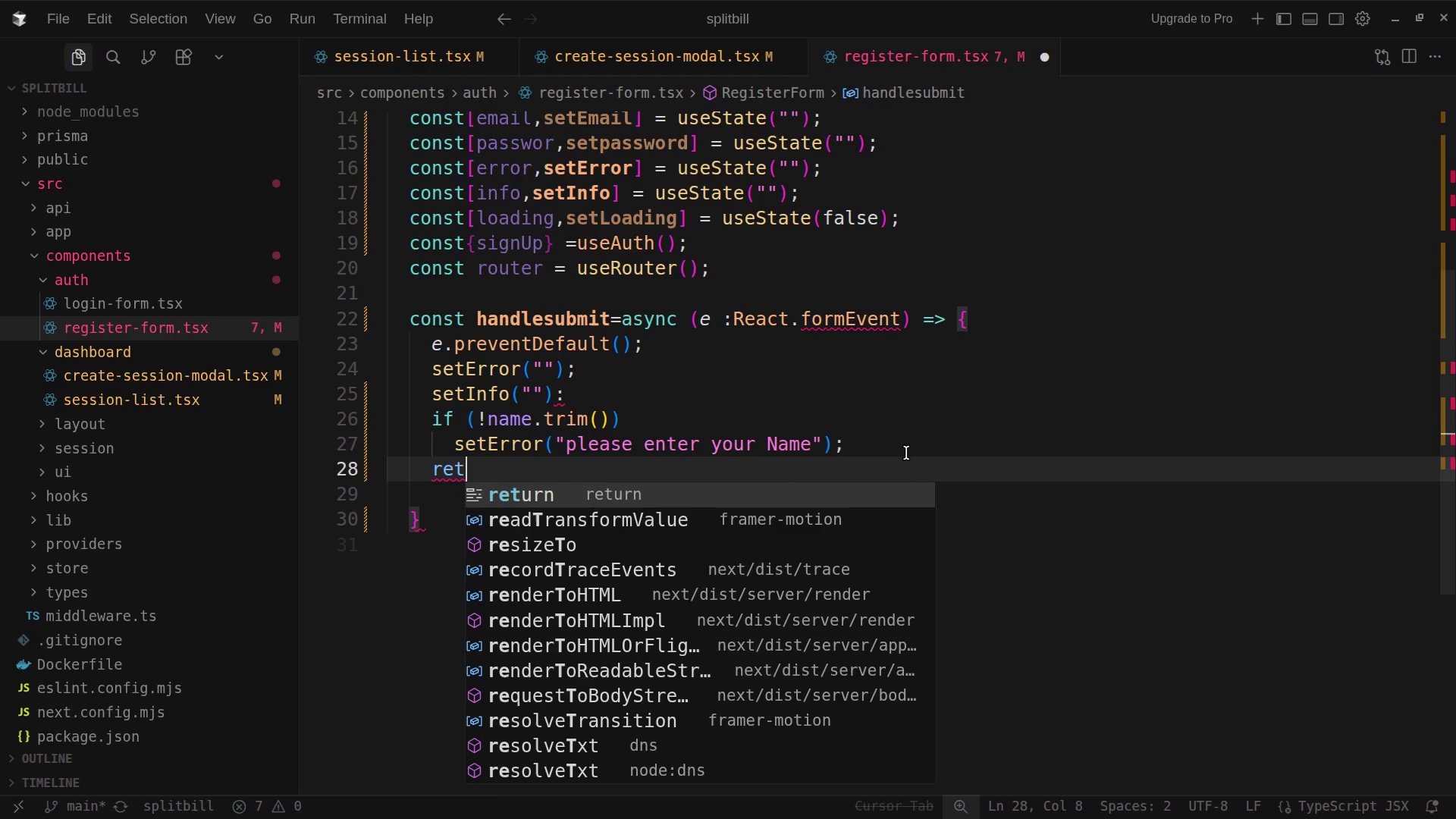 
type(urn)
 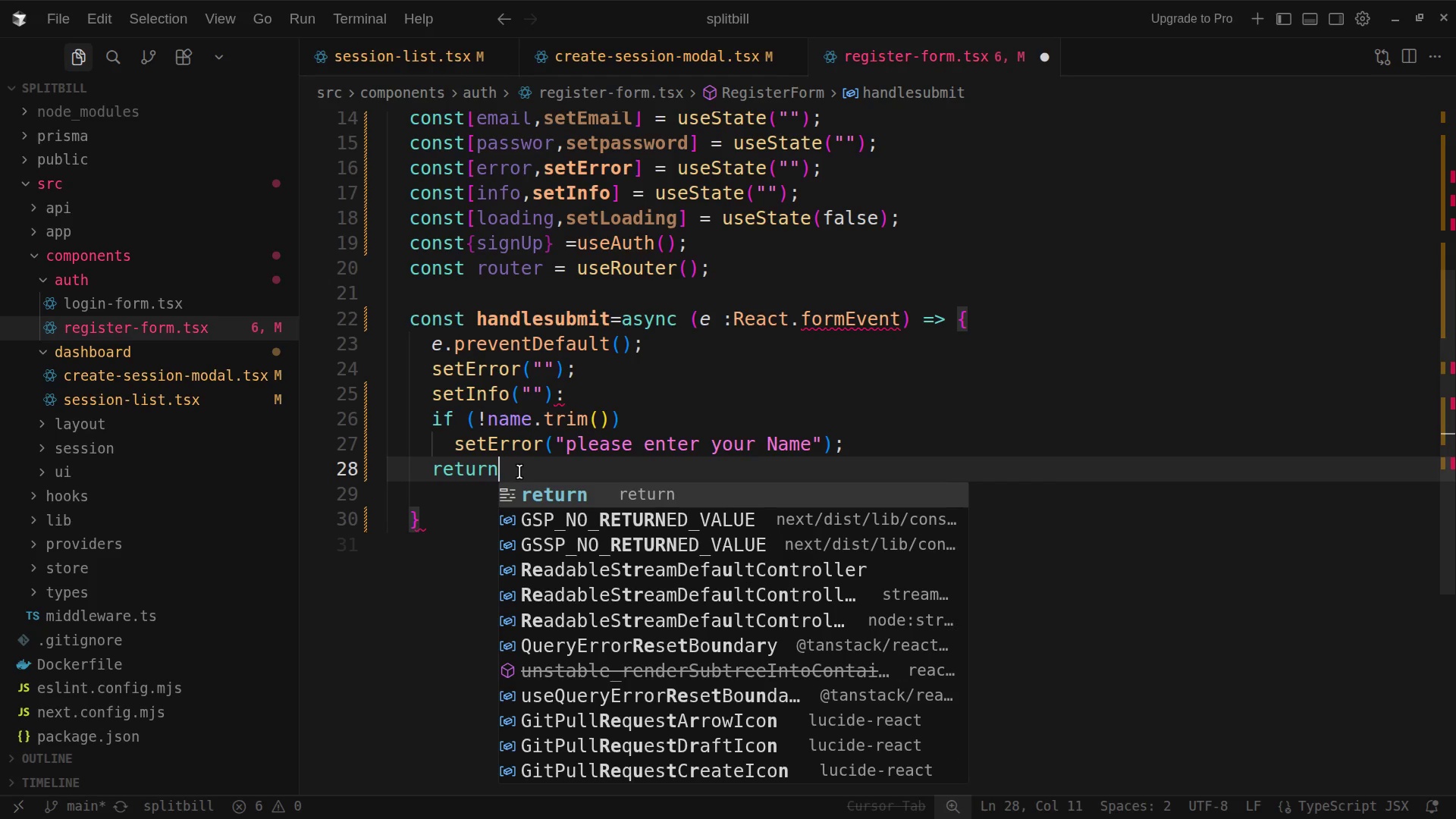 
wait(14.03)
 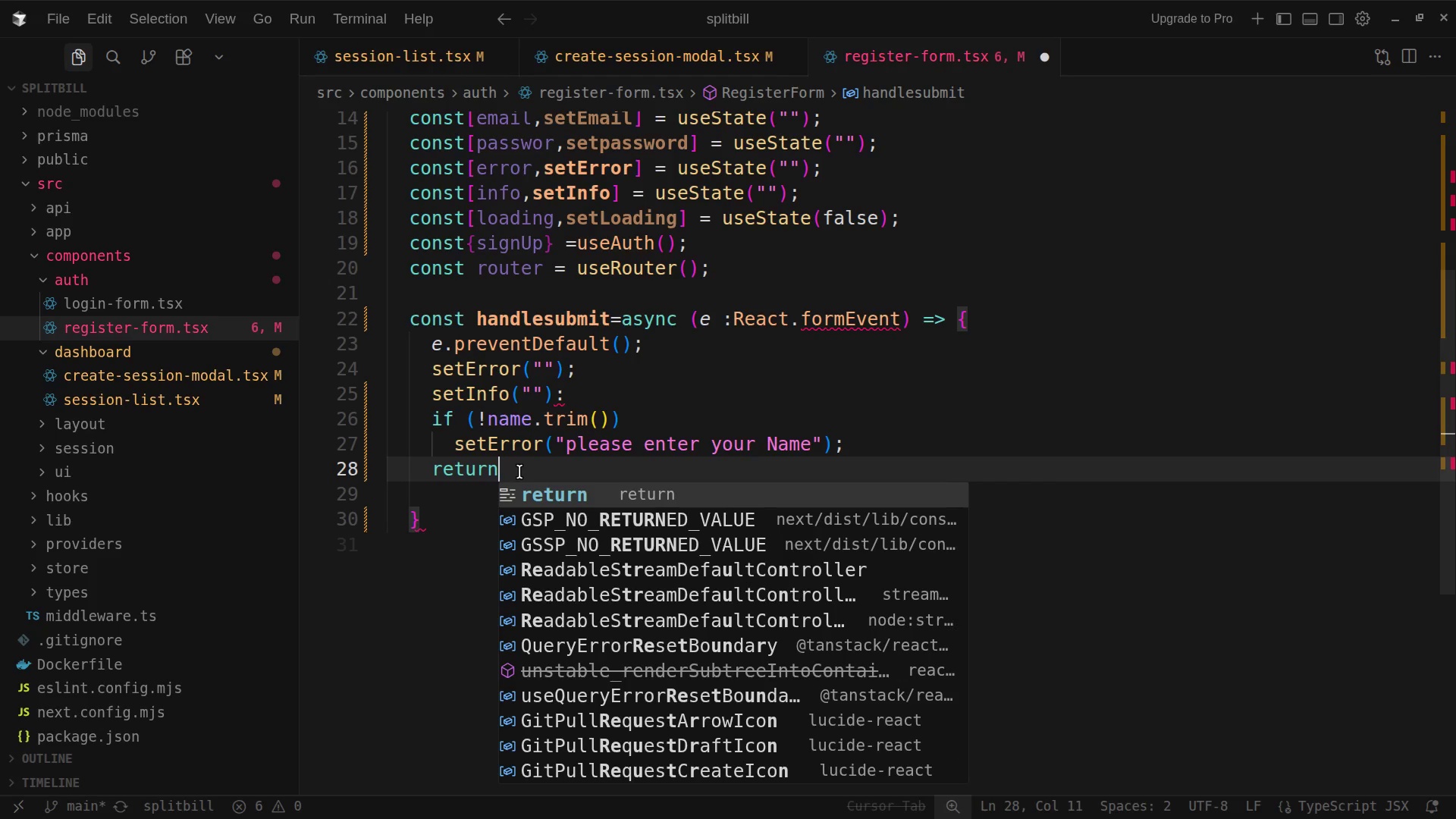 
key(Semicolon)
 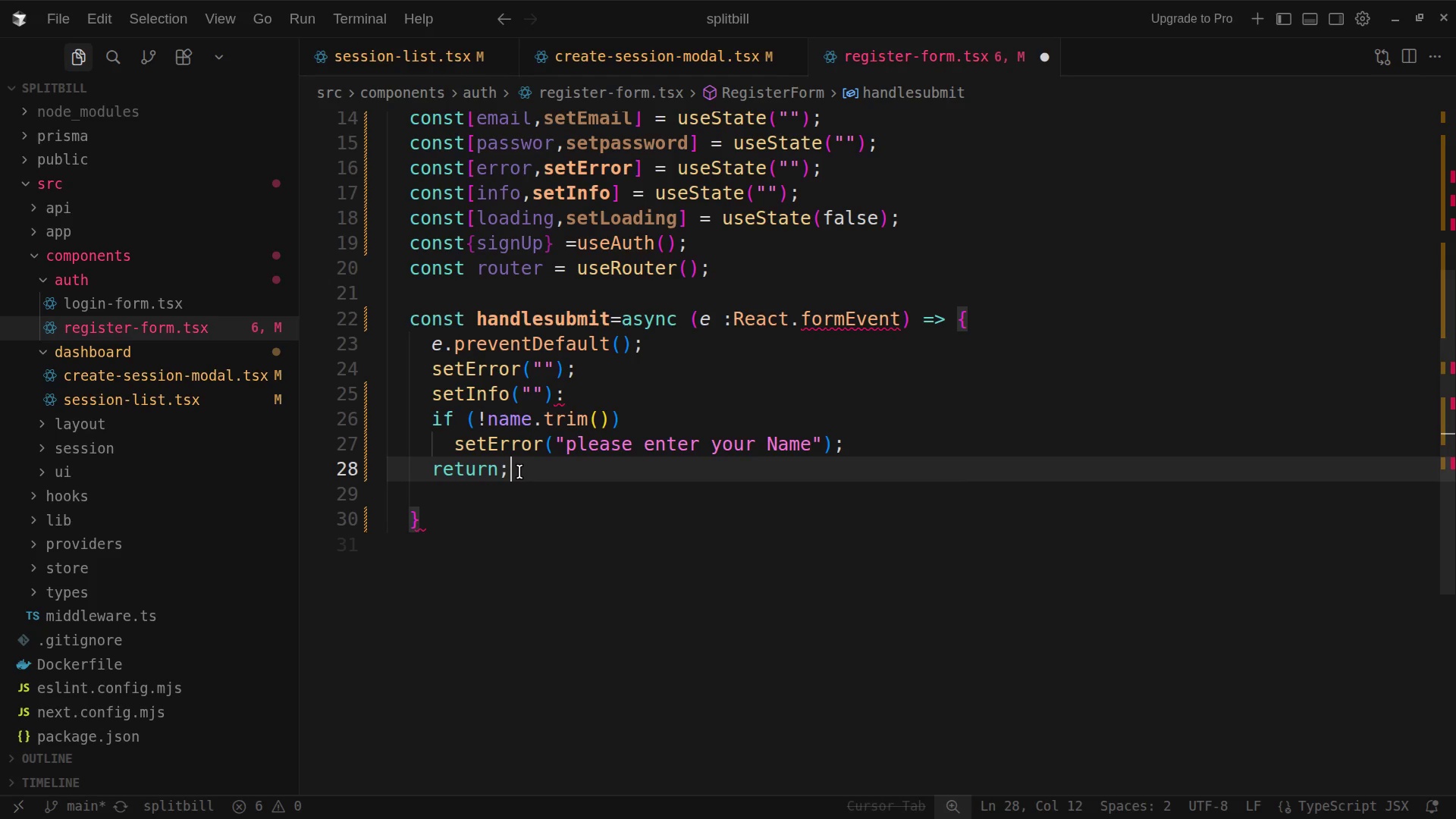 
wait(9.12)
 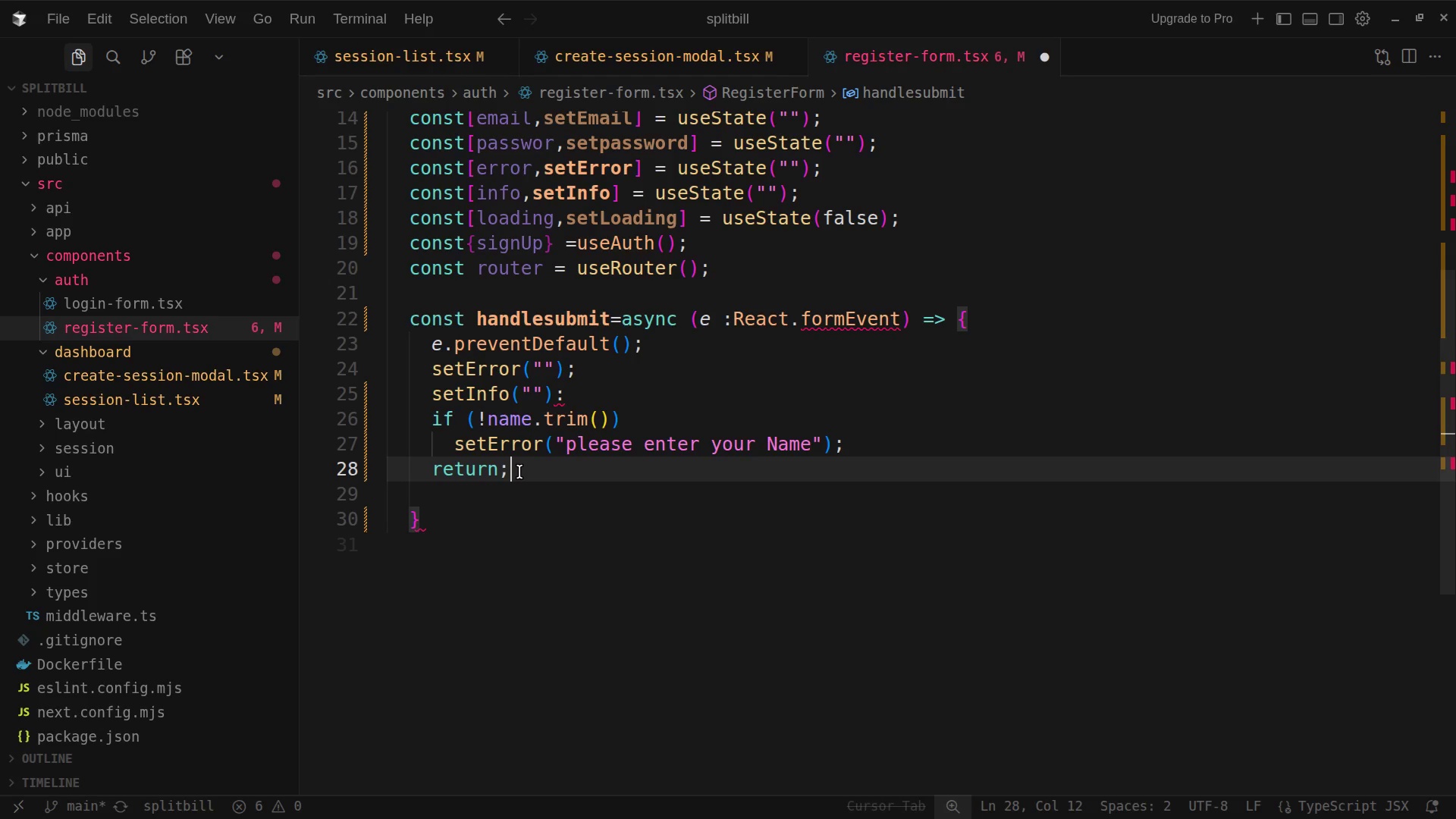 
key(Shift+BracketRight)
 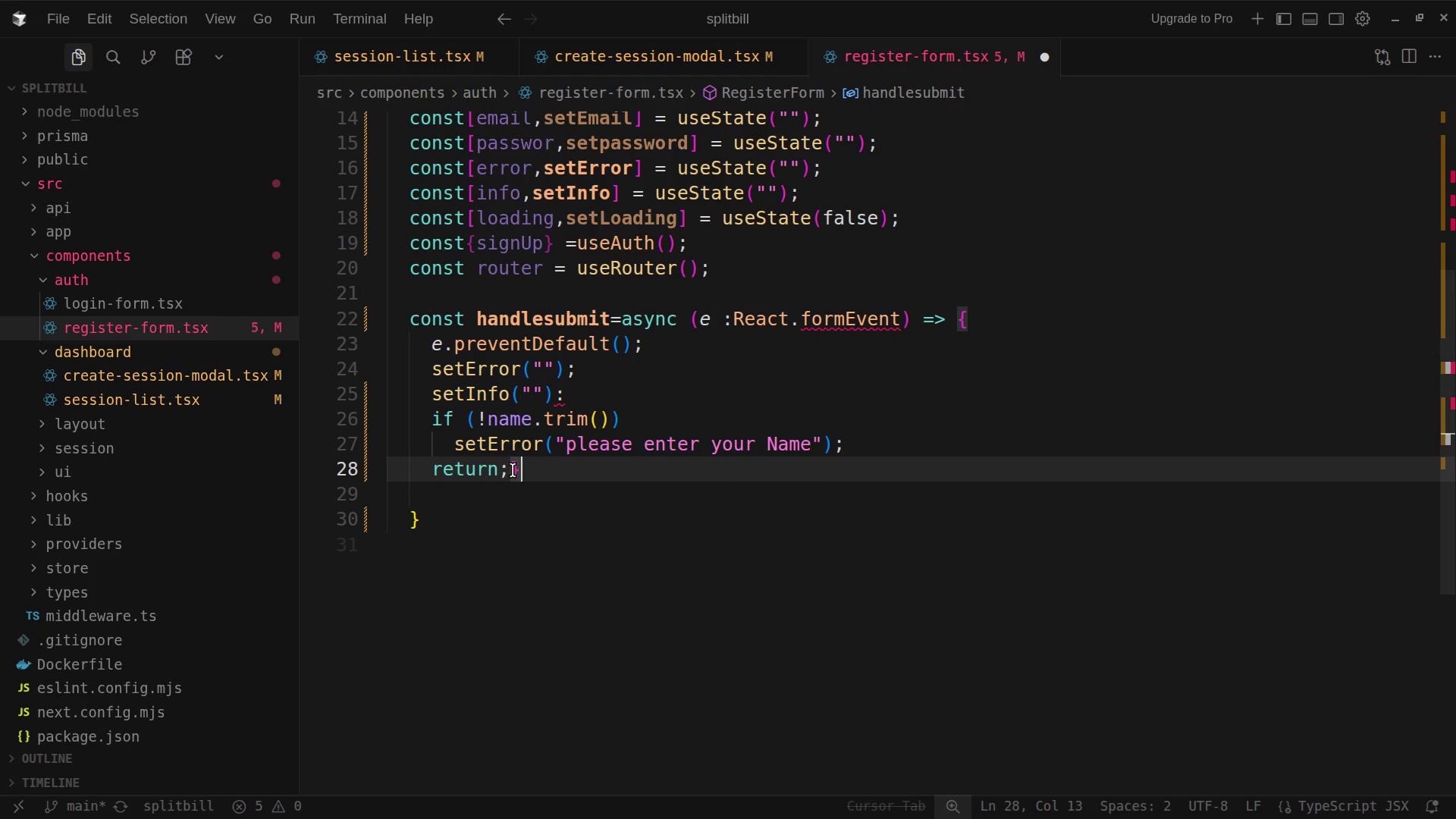 
left_click([513, 466])
 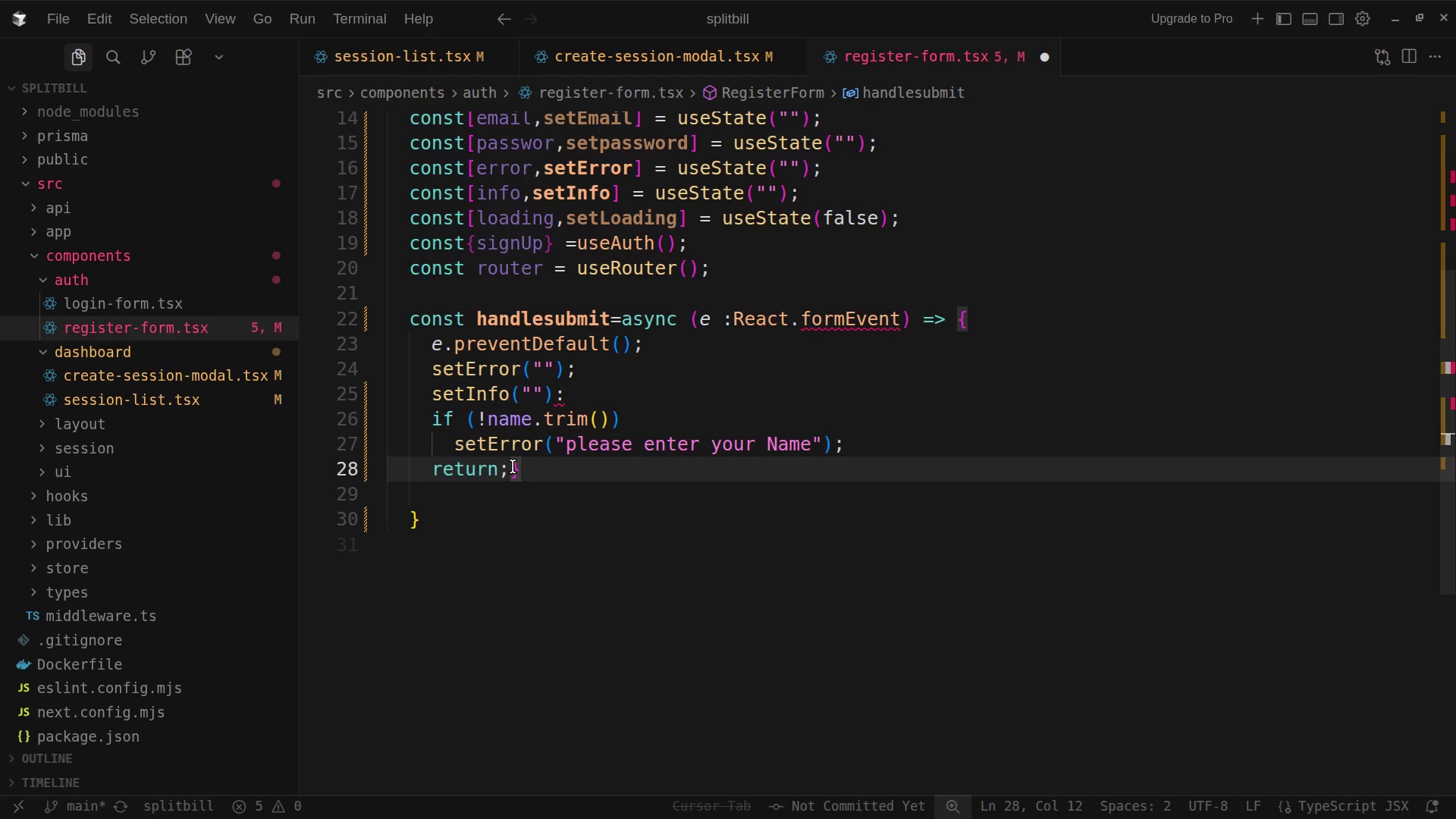 
key(Enter)
 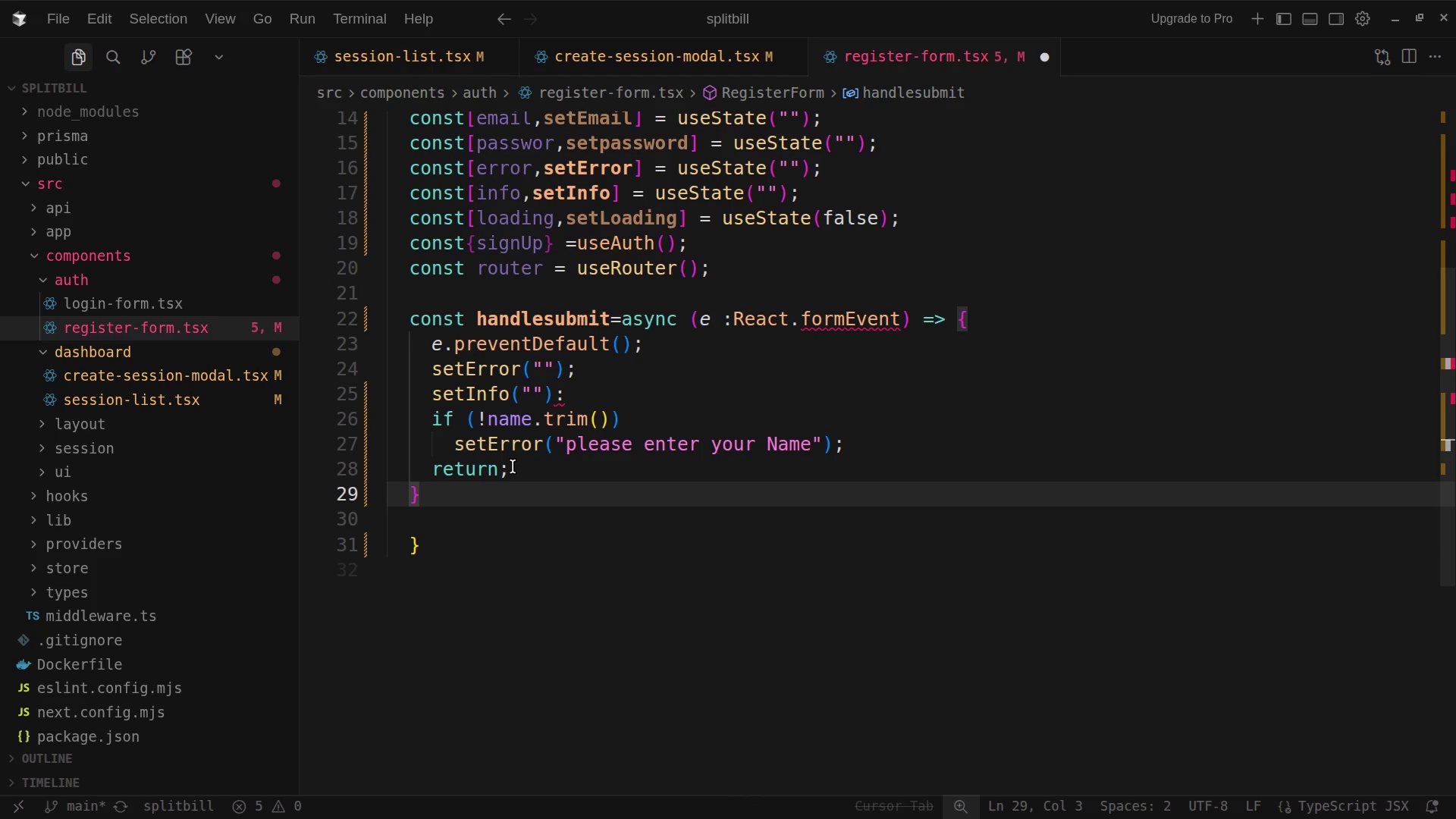 
wait(9.61)
 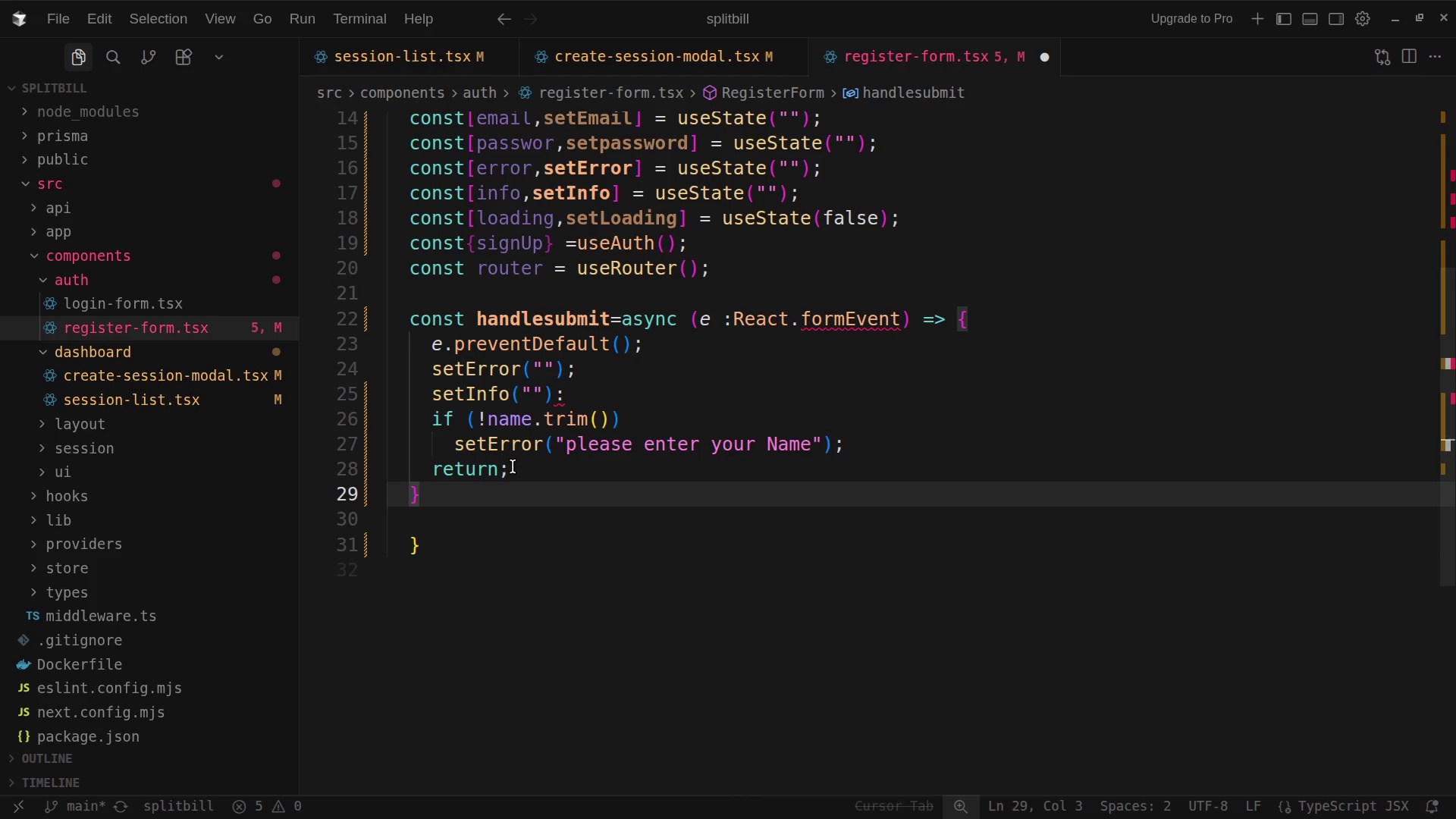 
type(if )
 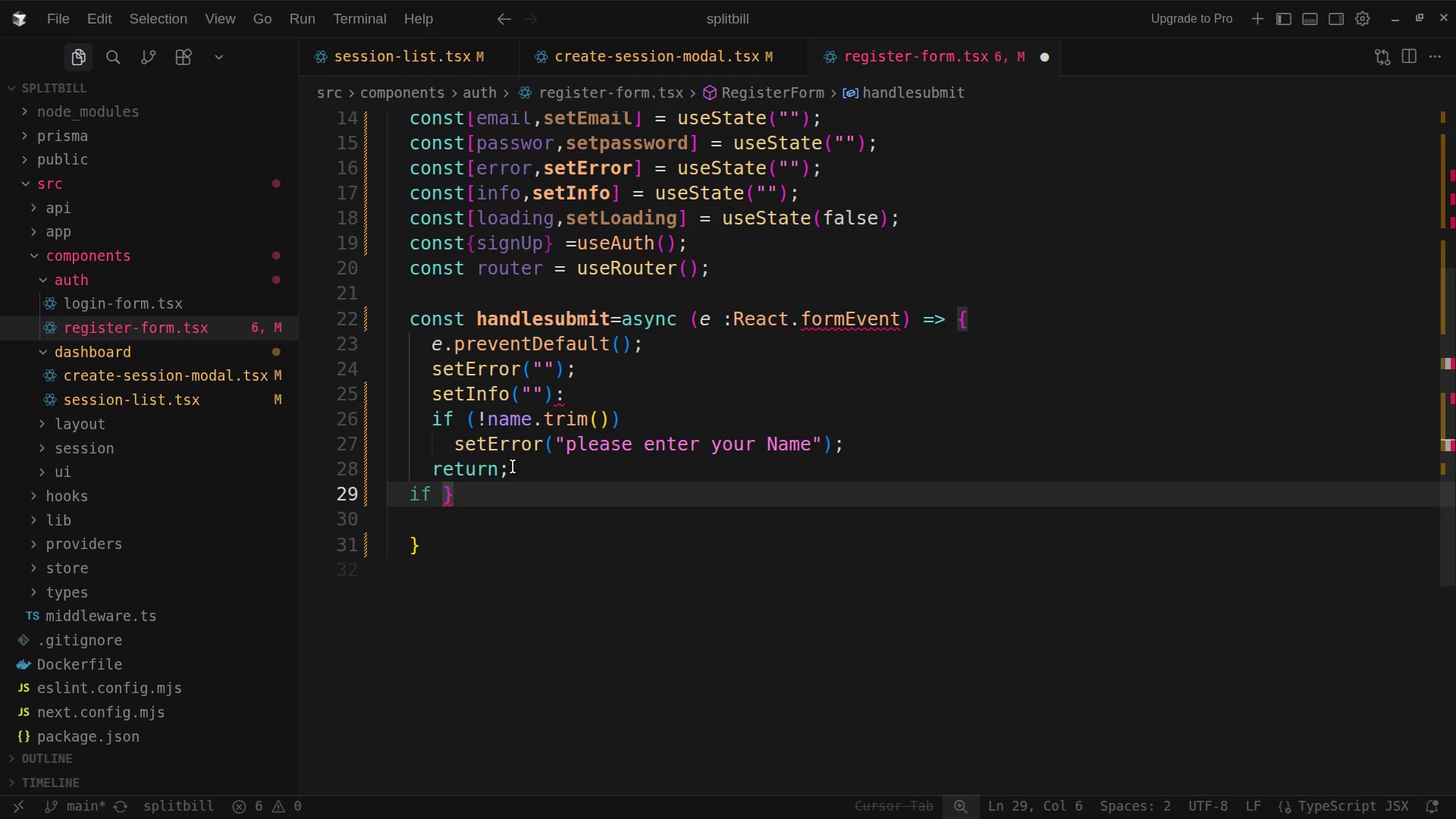 
type(password)
 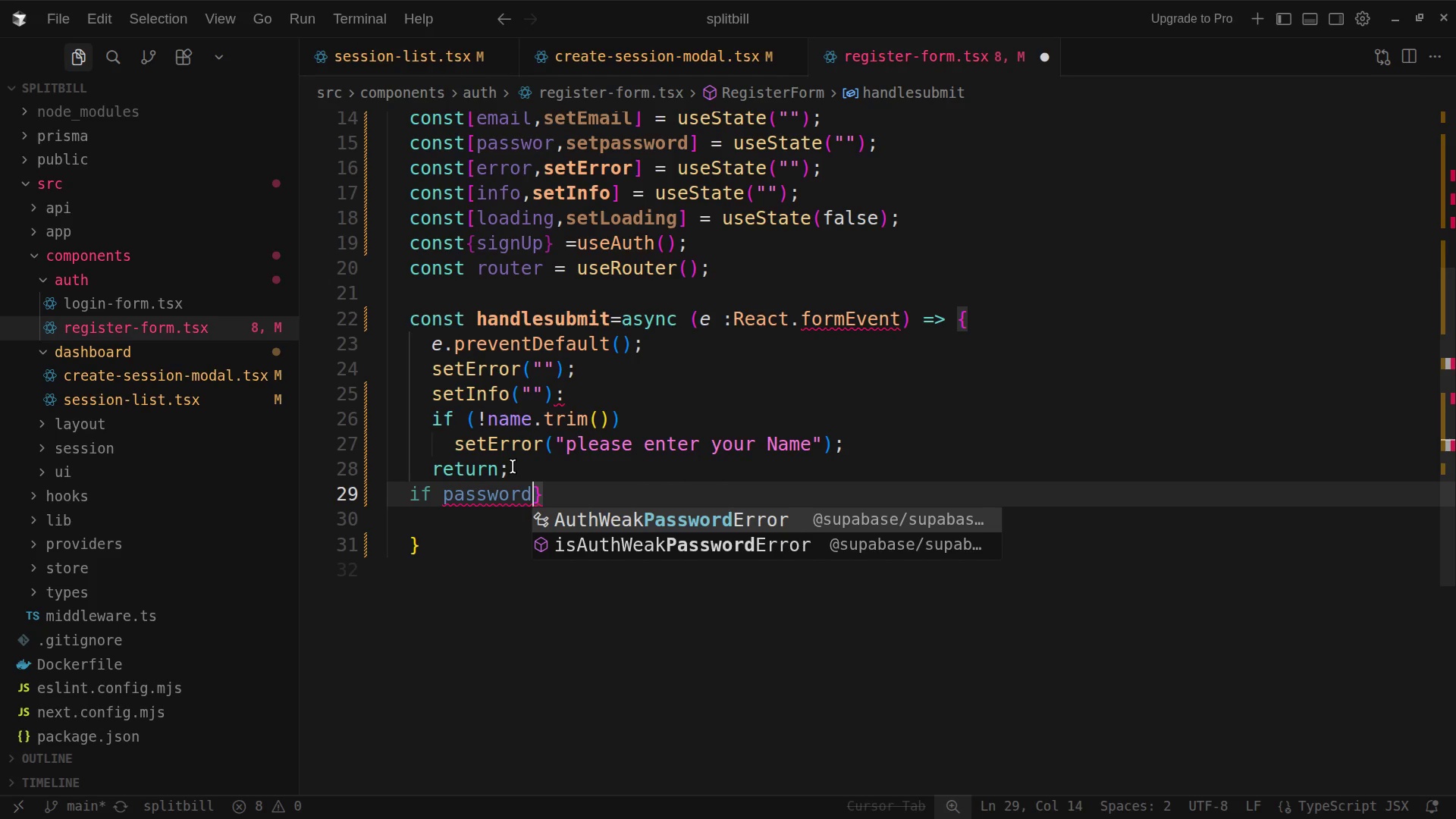 
wait(16.02)
 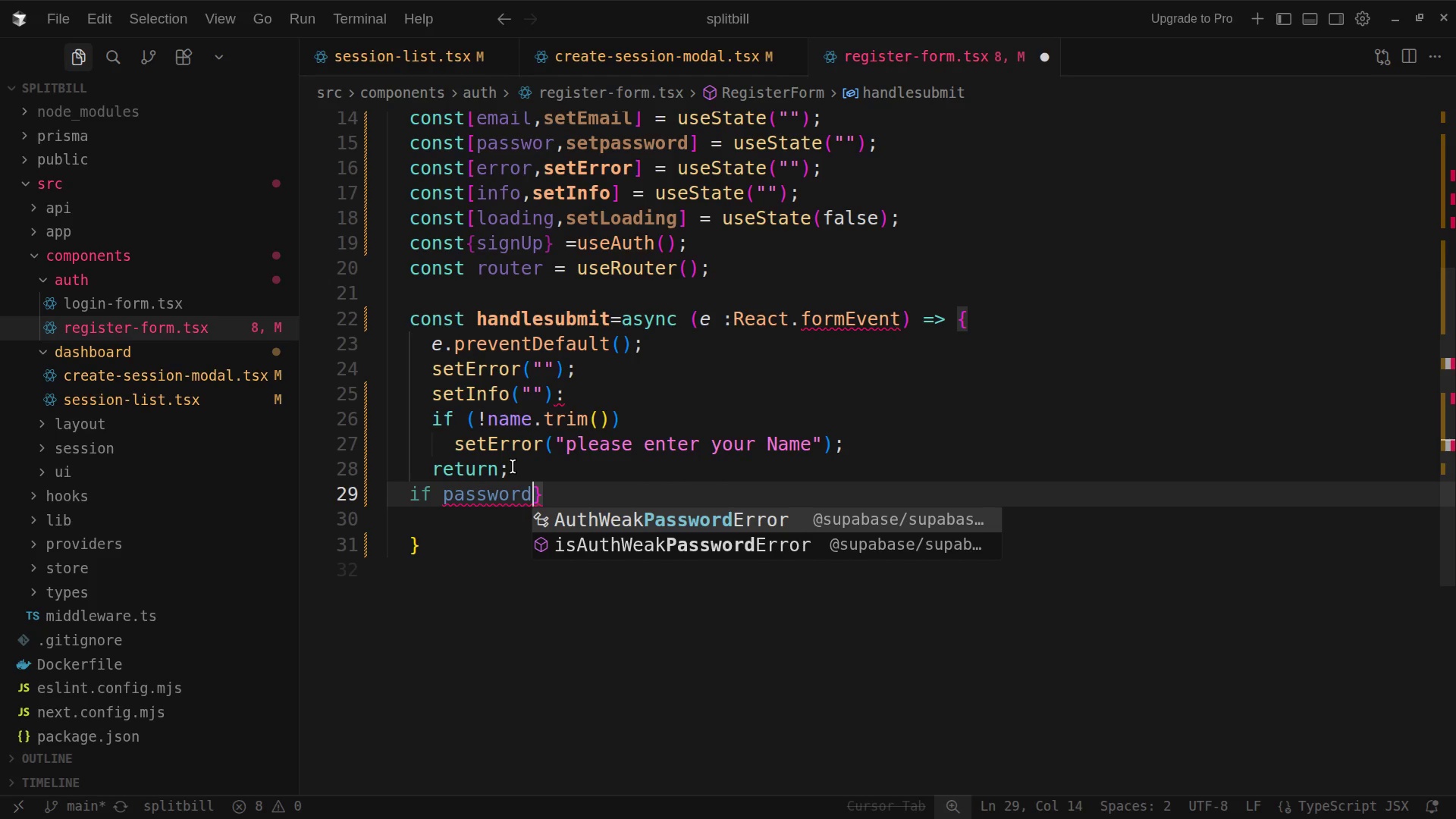 
type(.length)
 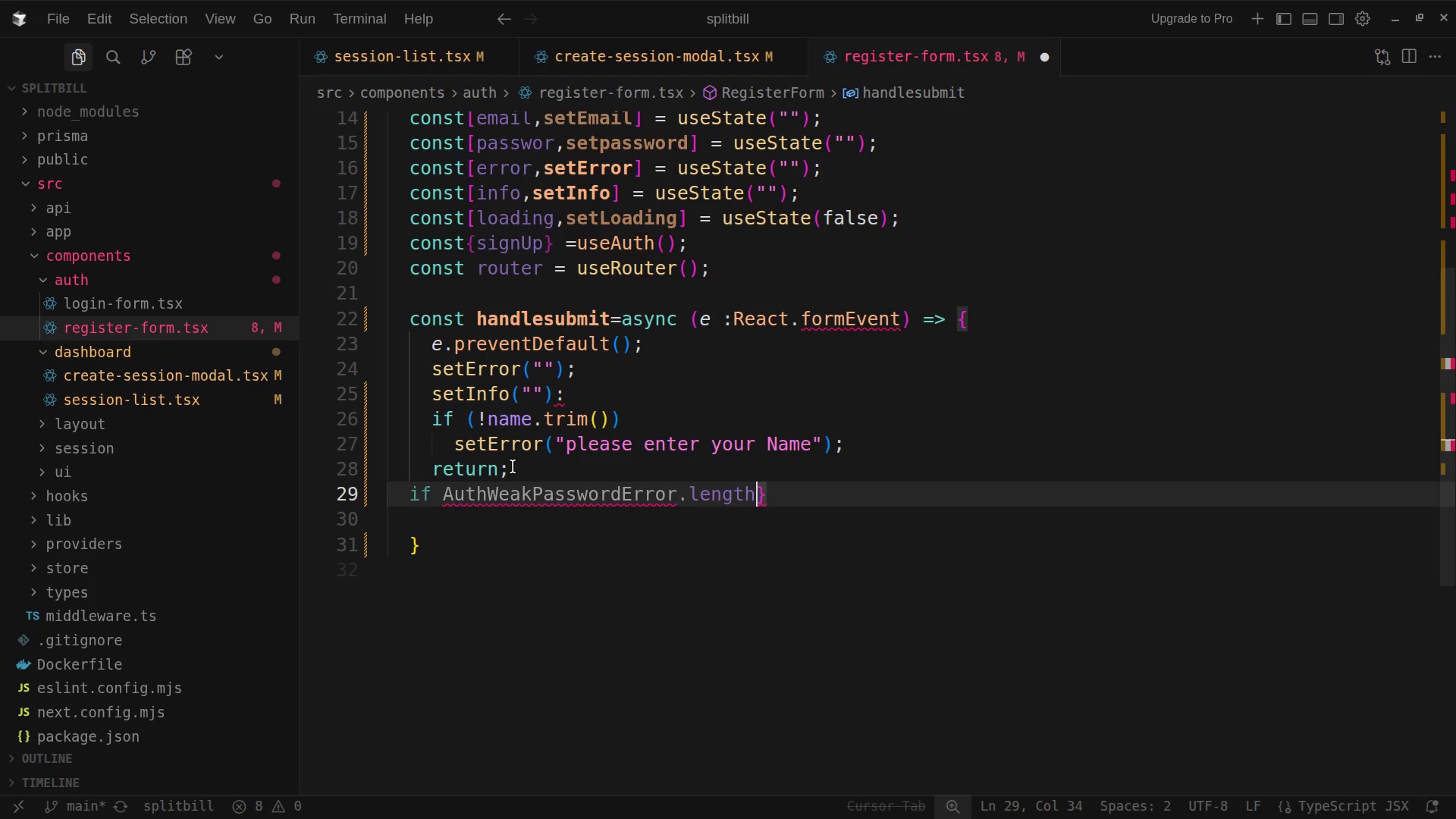 
wait(15.21)
 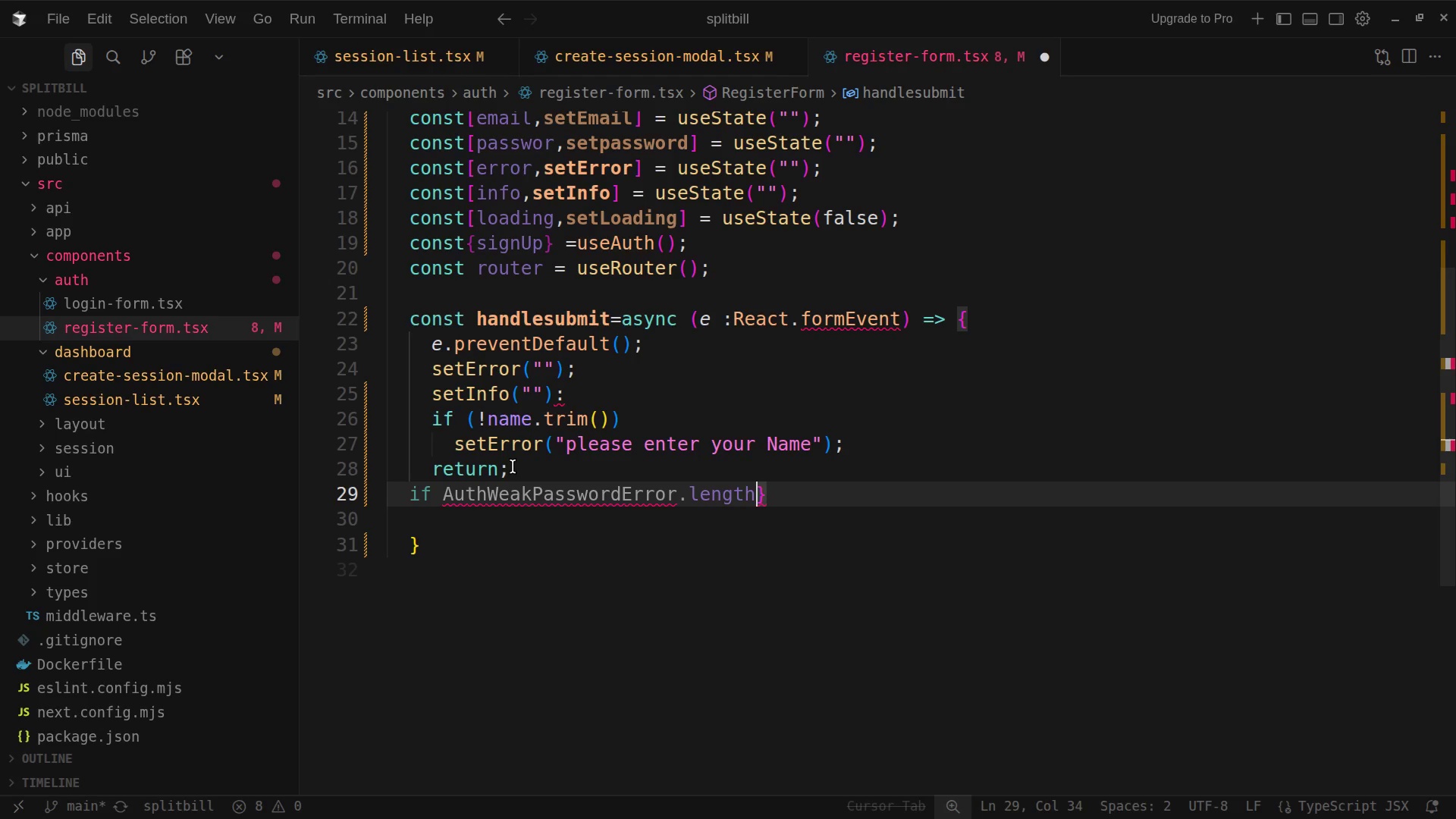 
type(.lwngth)
 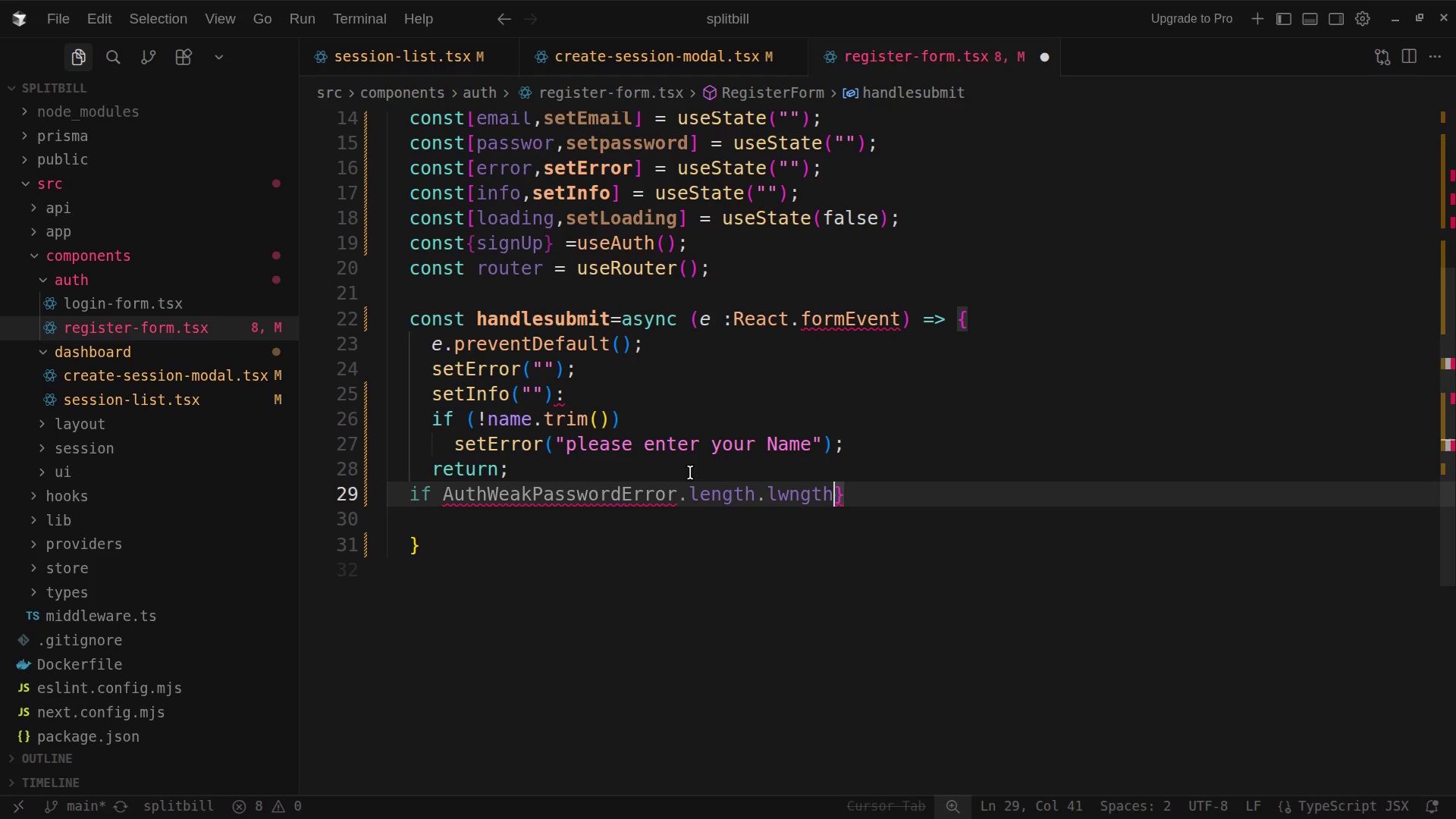 
left_click([797, 494])
 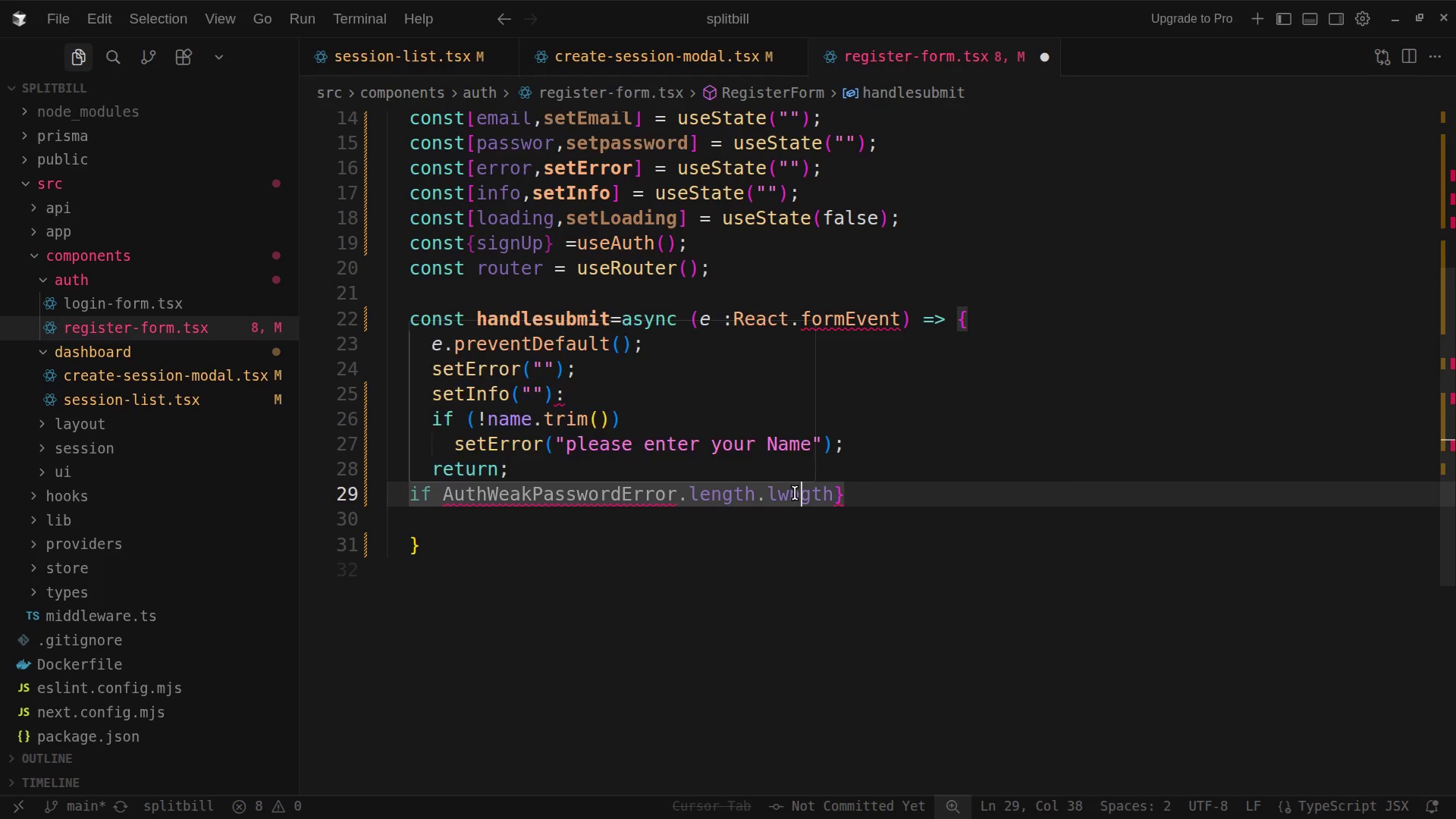 
left_click([795, 493])
 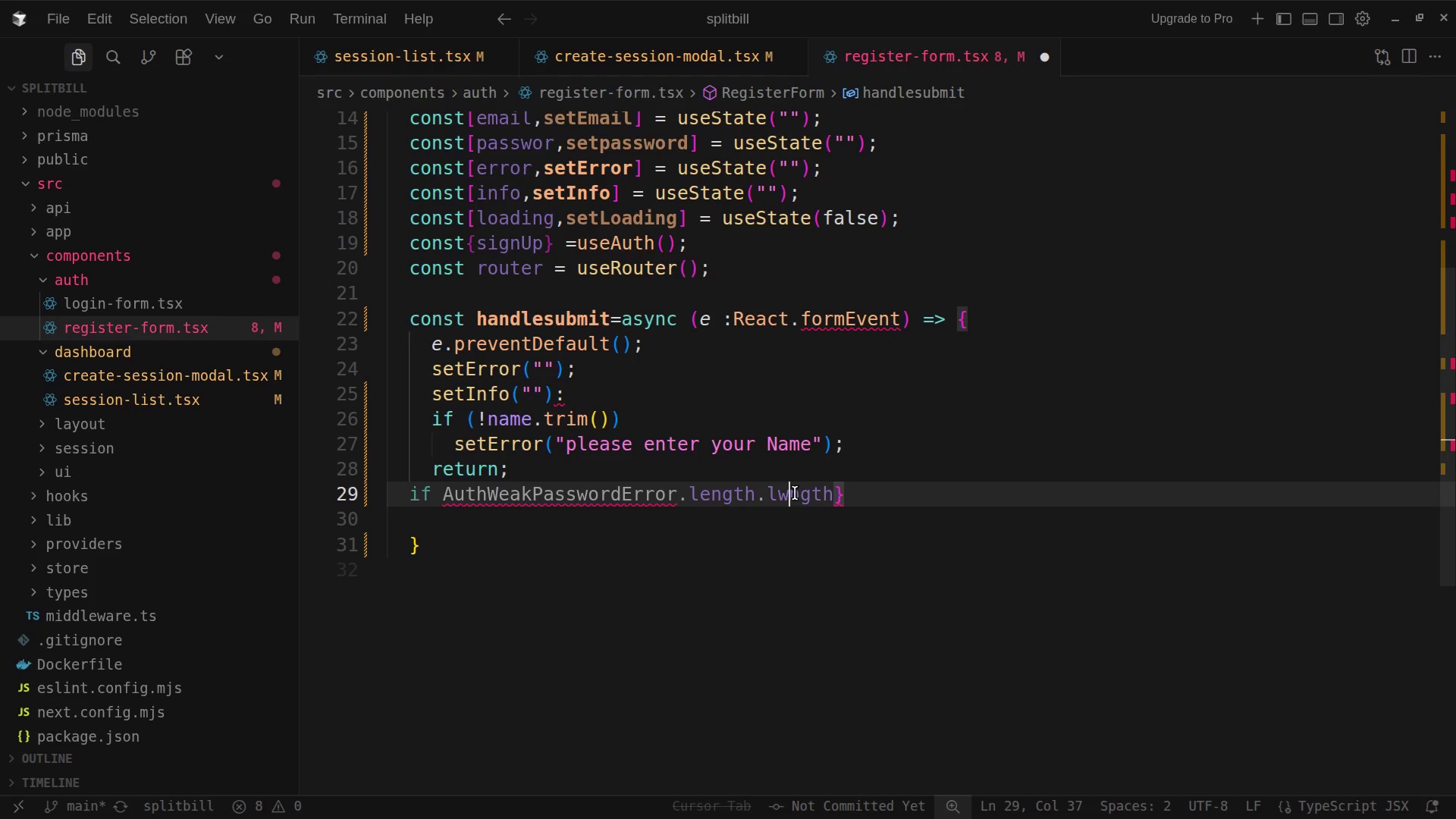 
key(Backspace)
 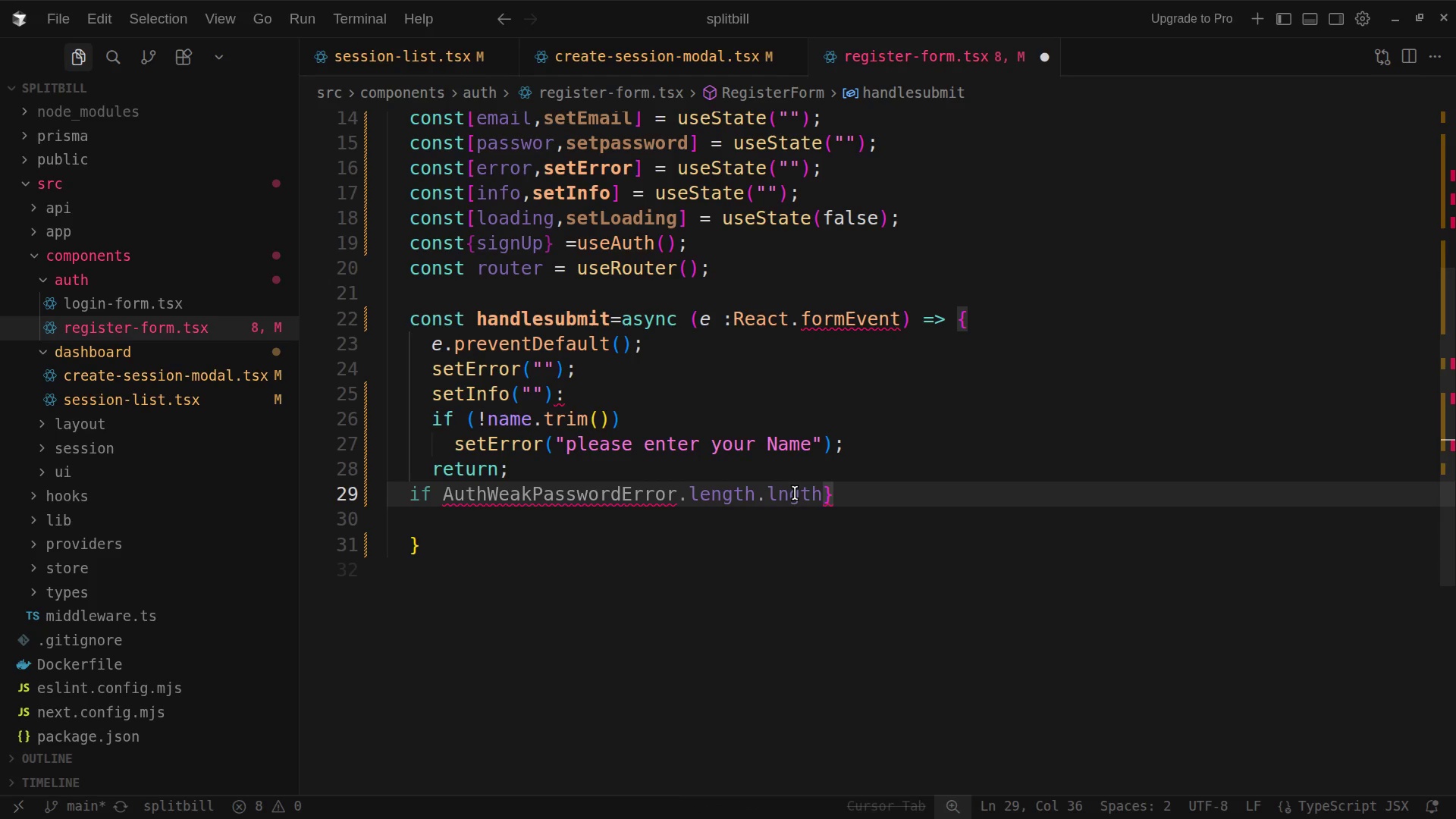 
key(E)
 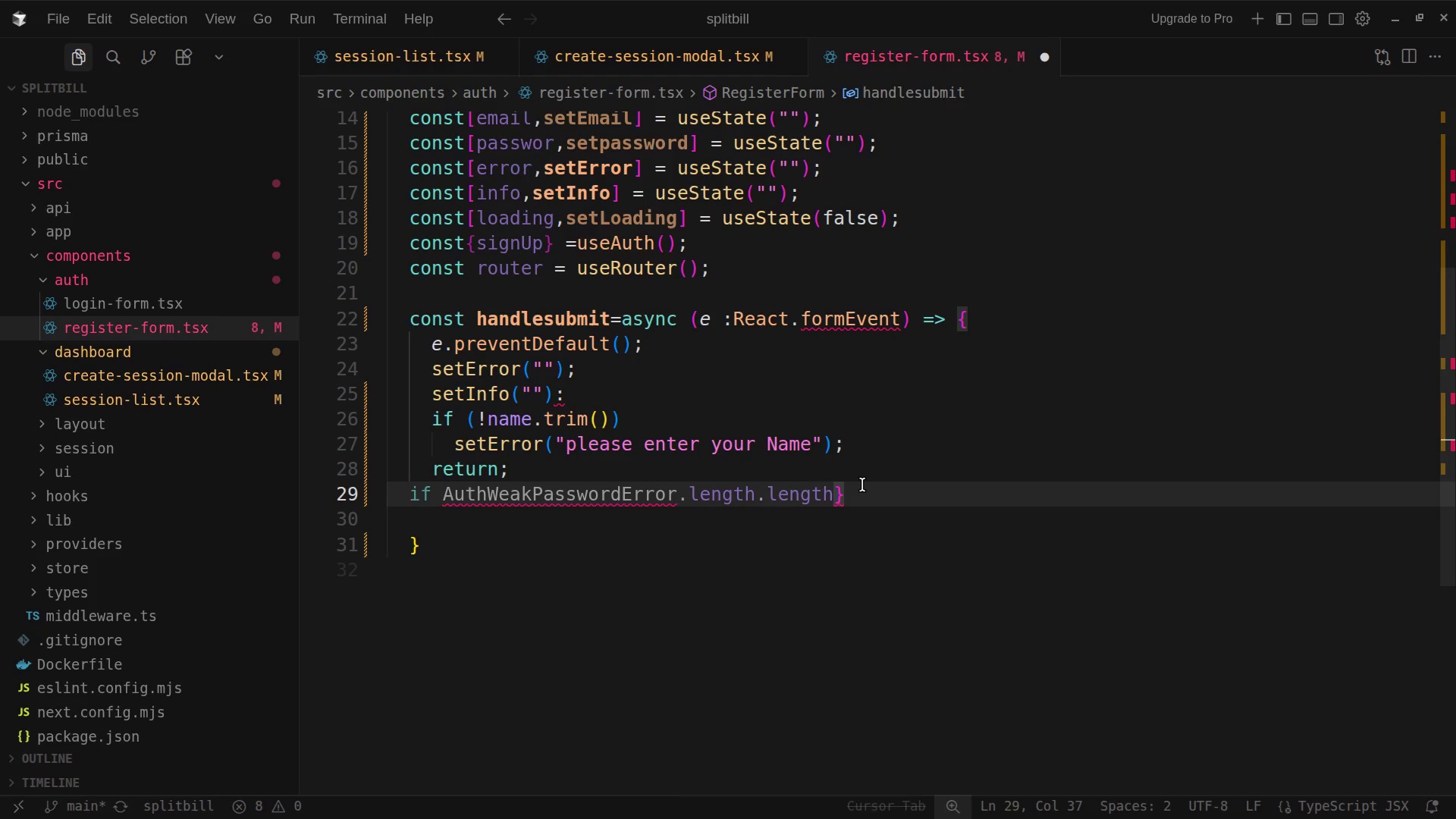 
left_click([862, 485])
 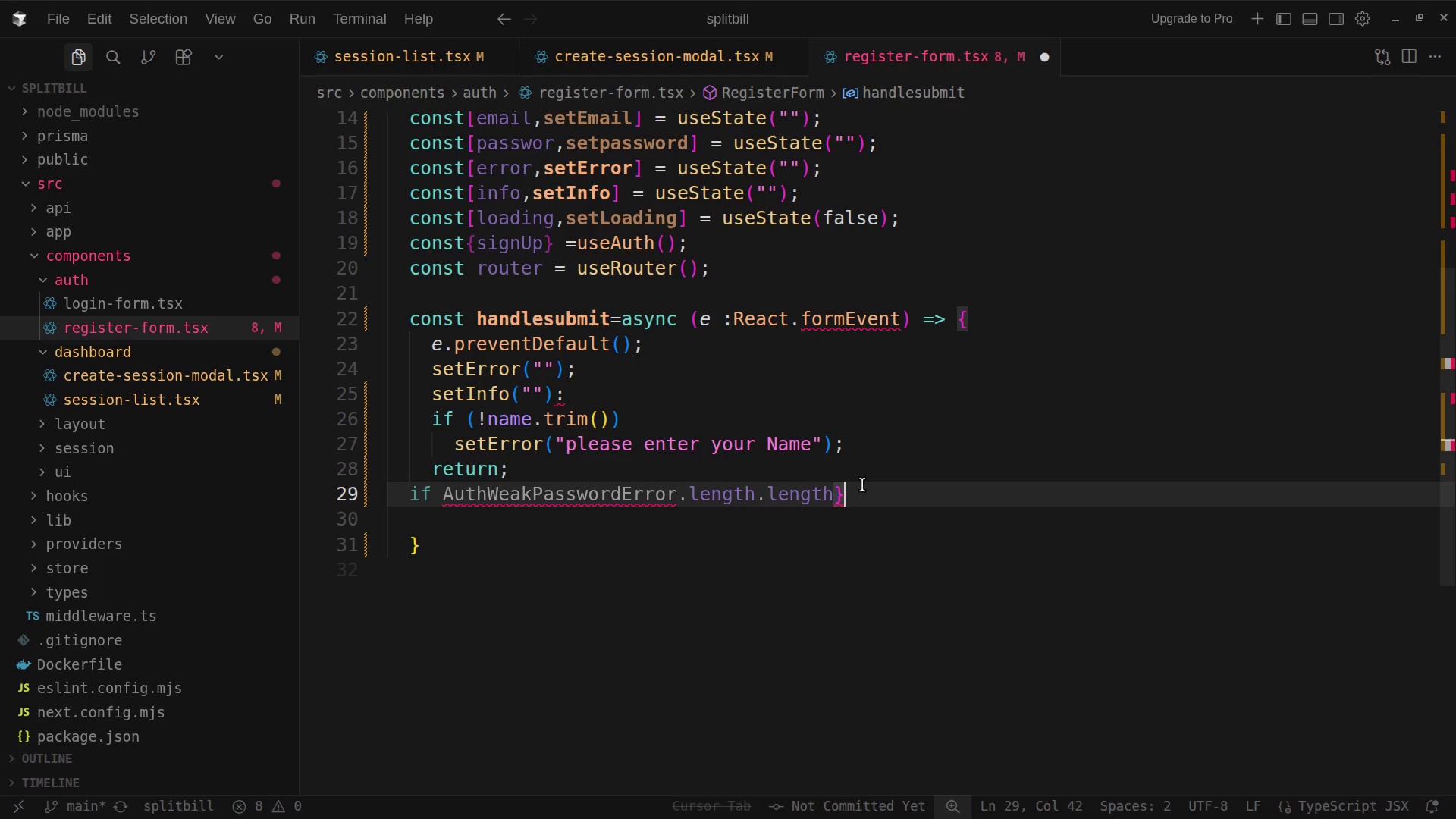 
mouse_move([732, 506])
 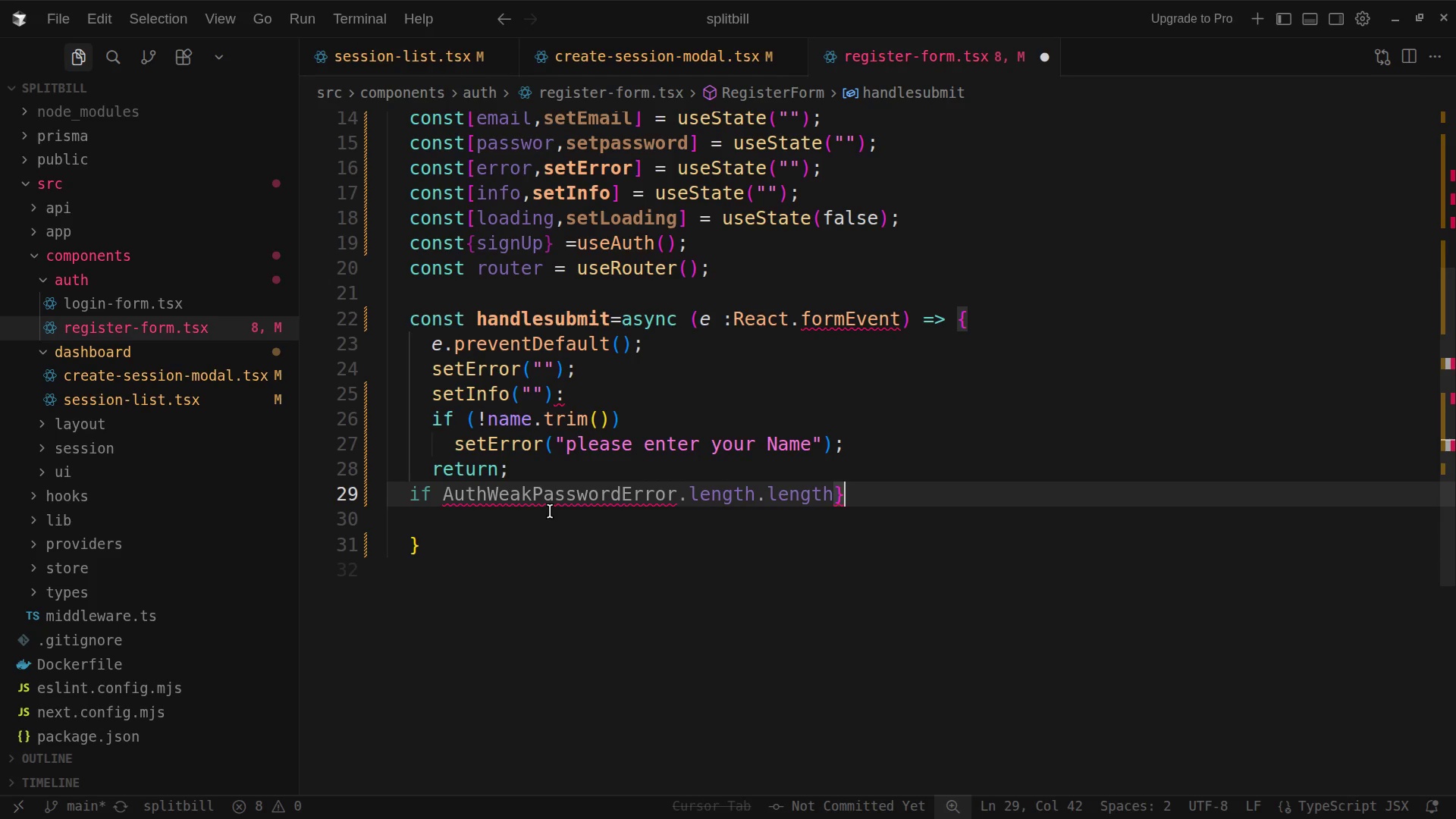 
wait(22.55)
 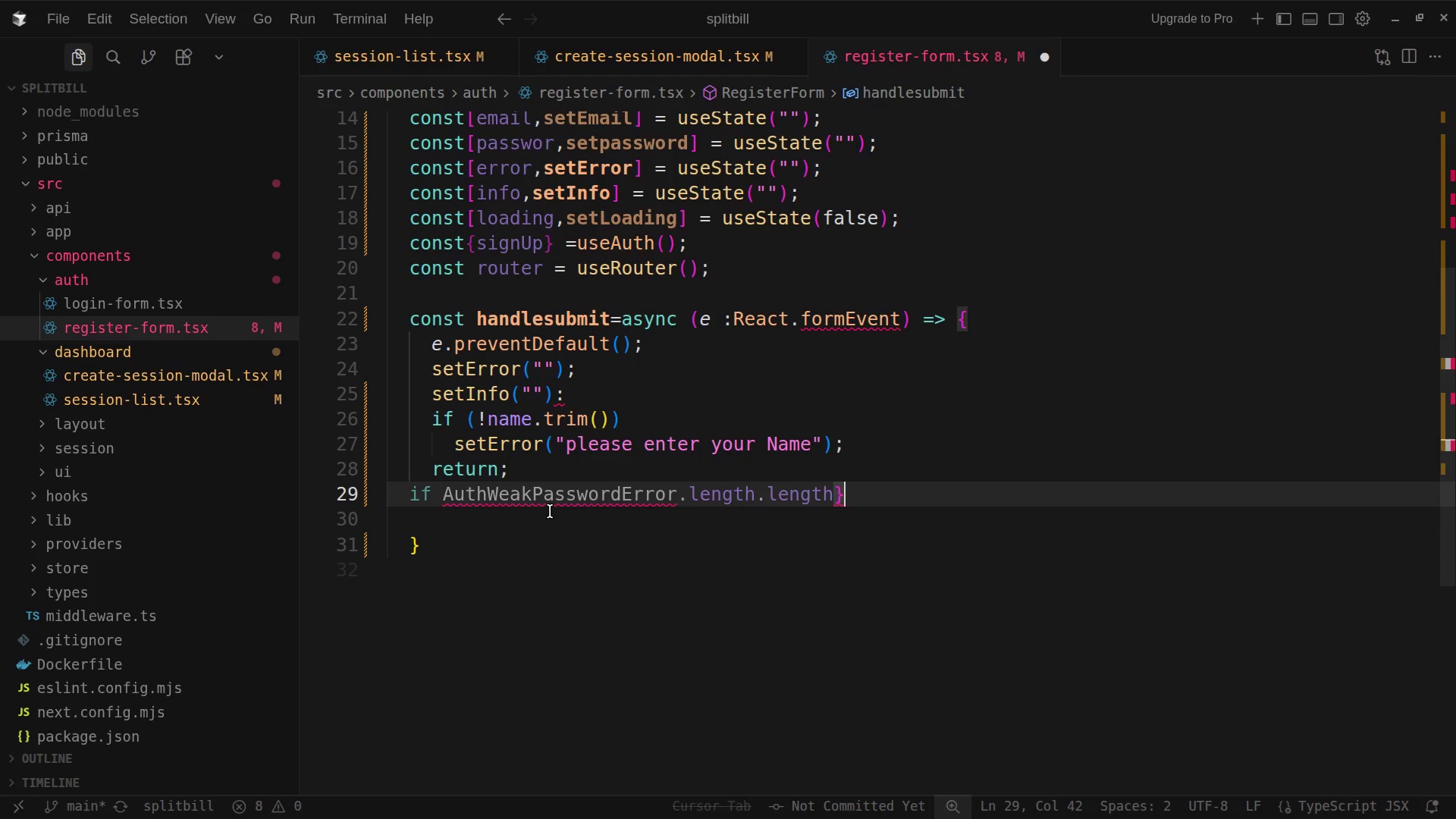 
mouse_move([538, 495])
 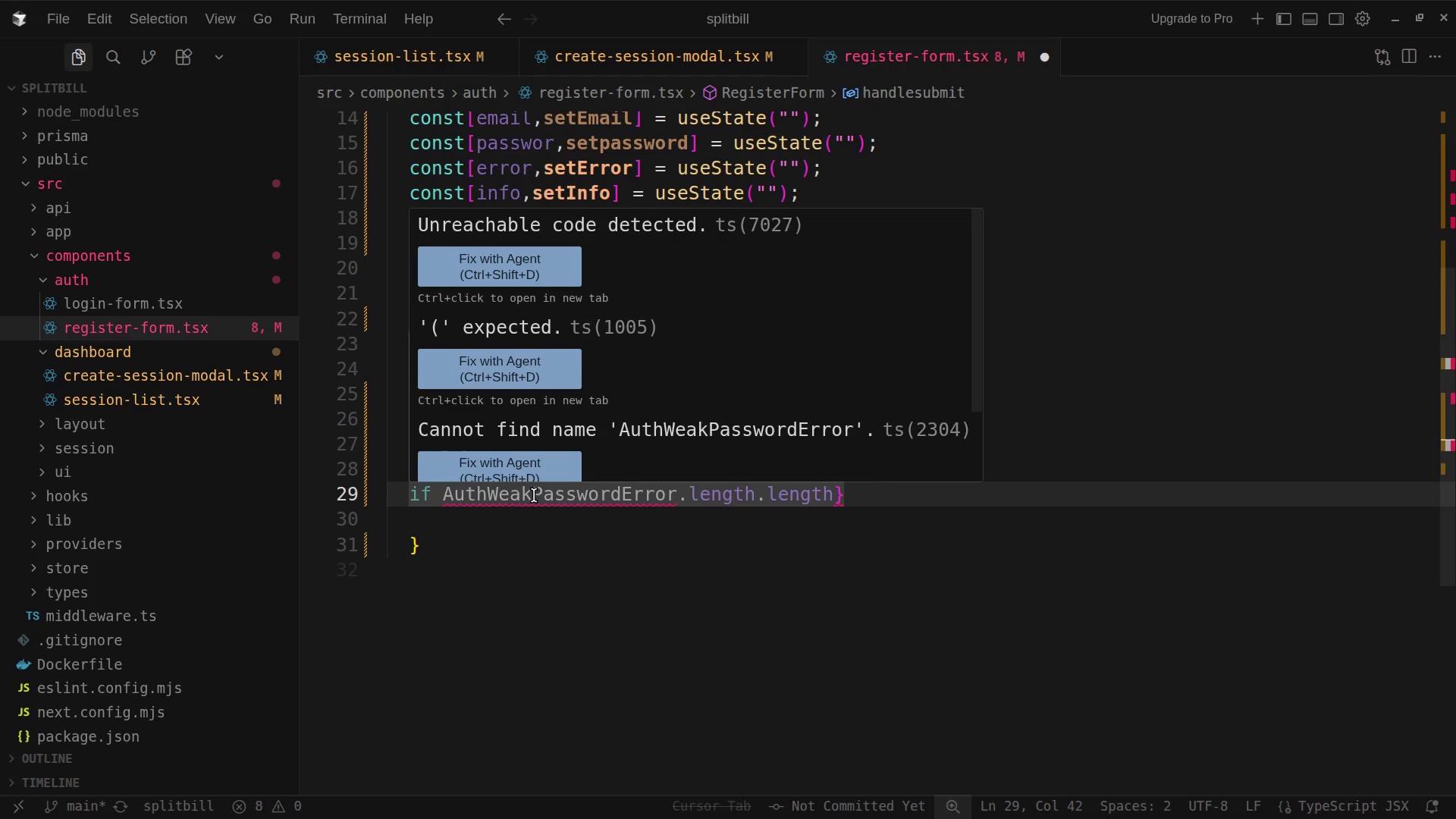 
left_click([534, 495])
 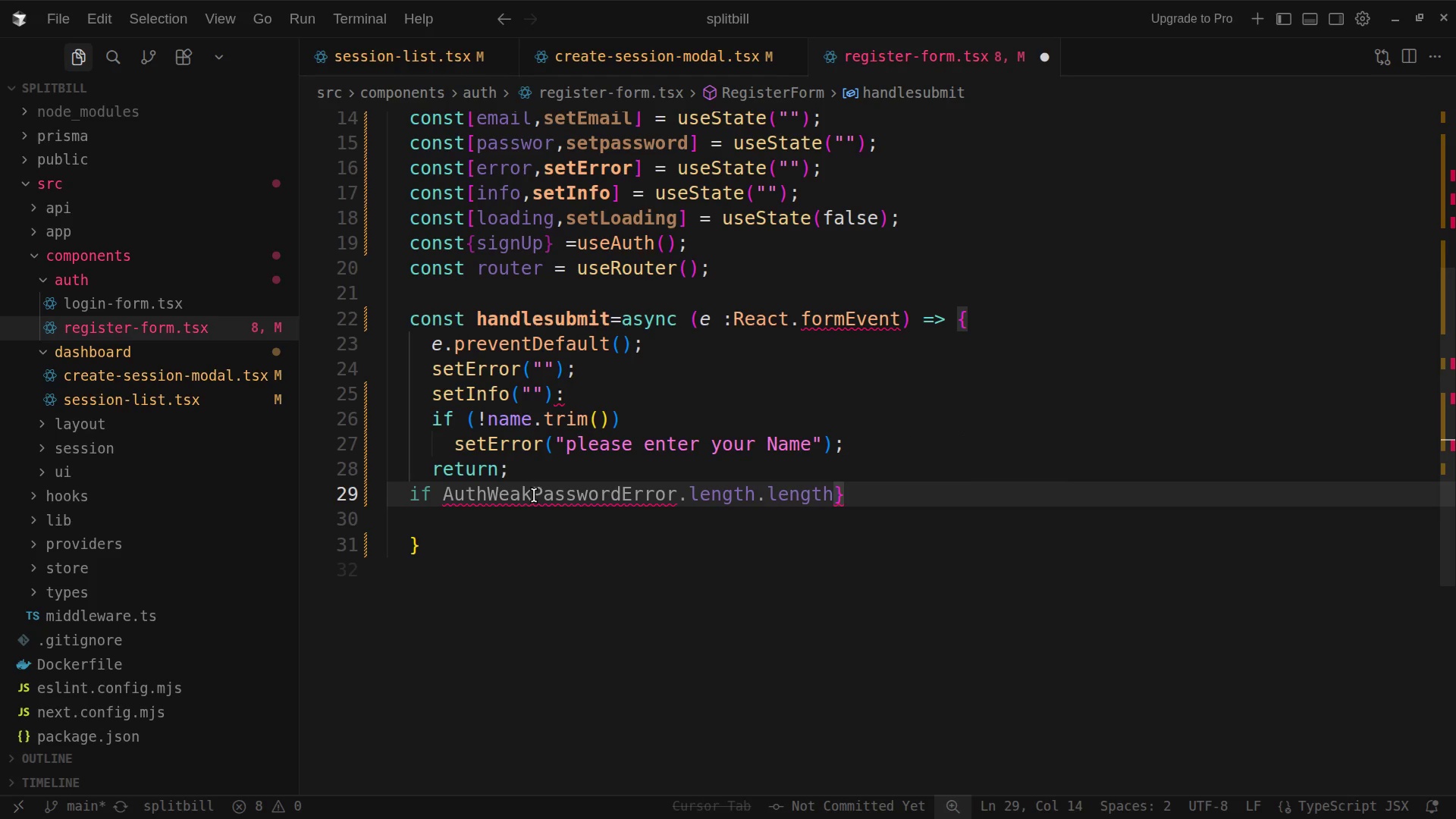 
key(Backspace)
 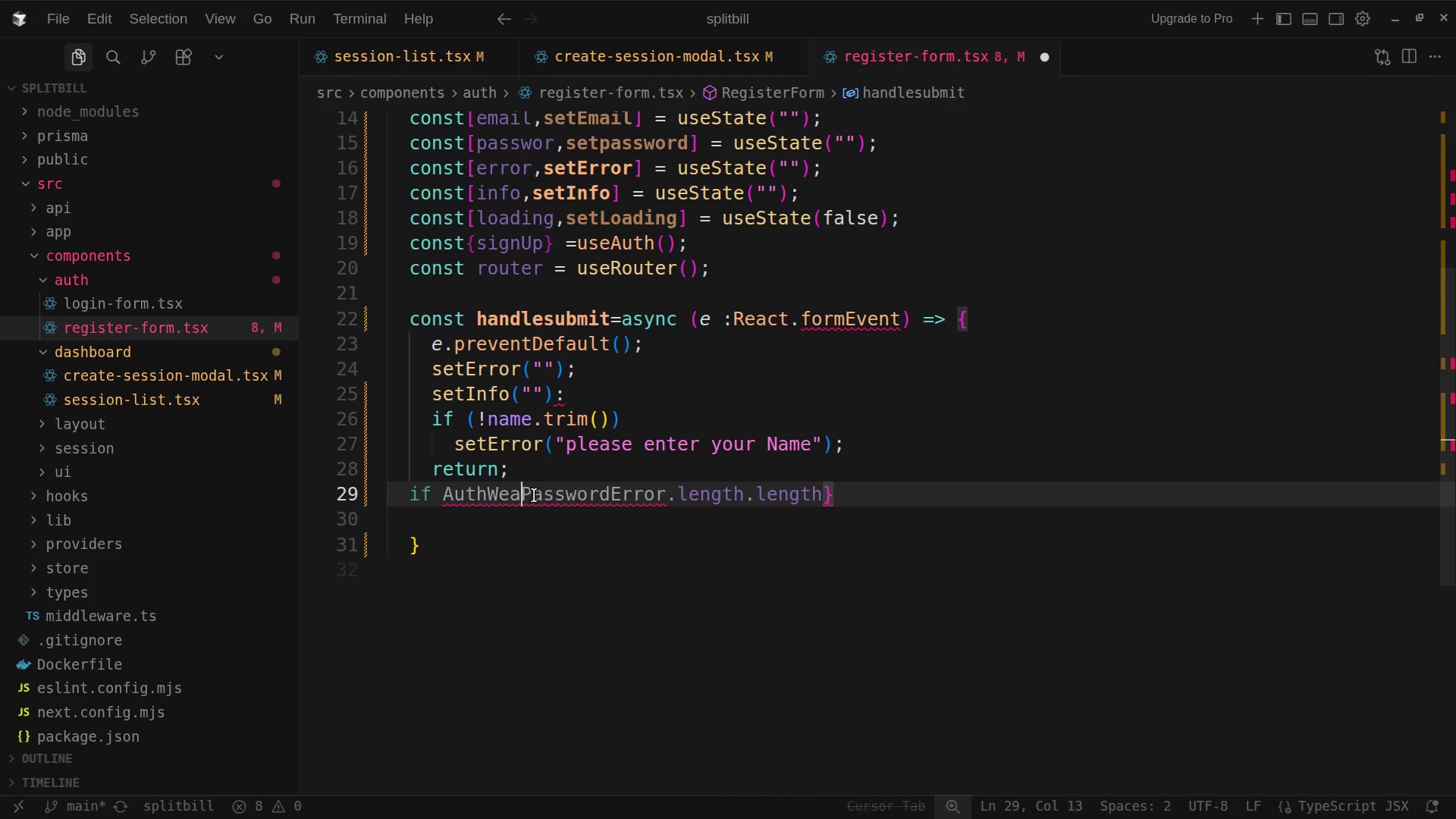 
key(Backspace)
 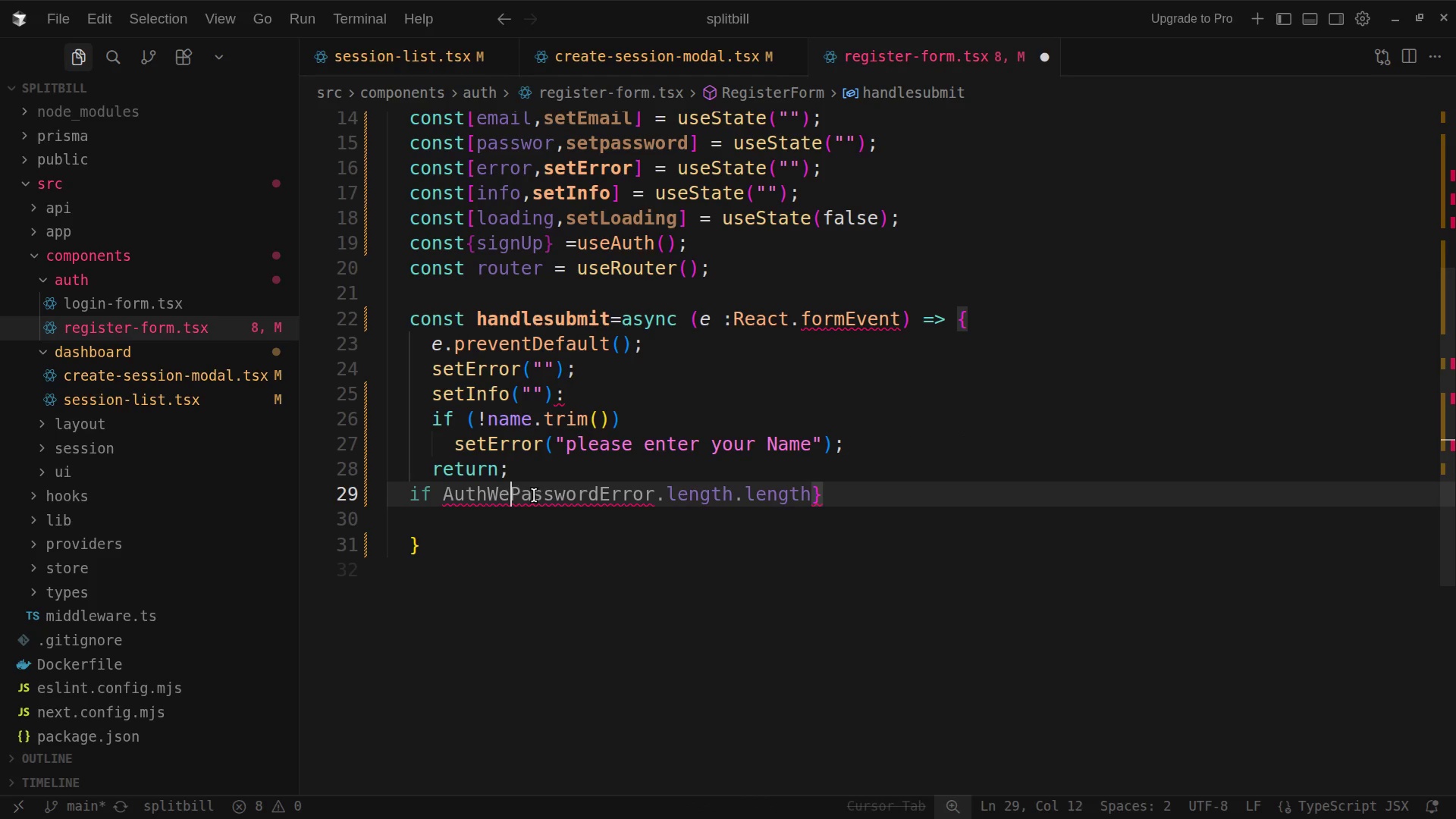 
key(Backspace)
 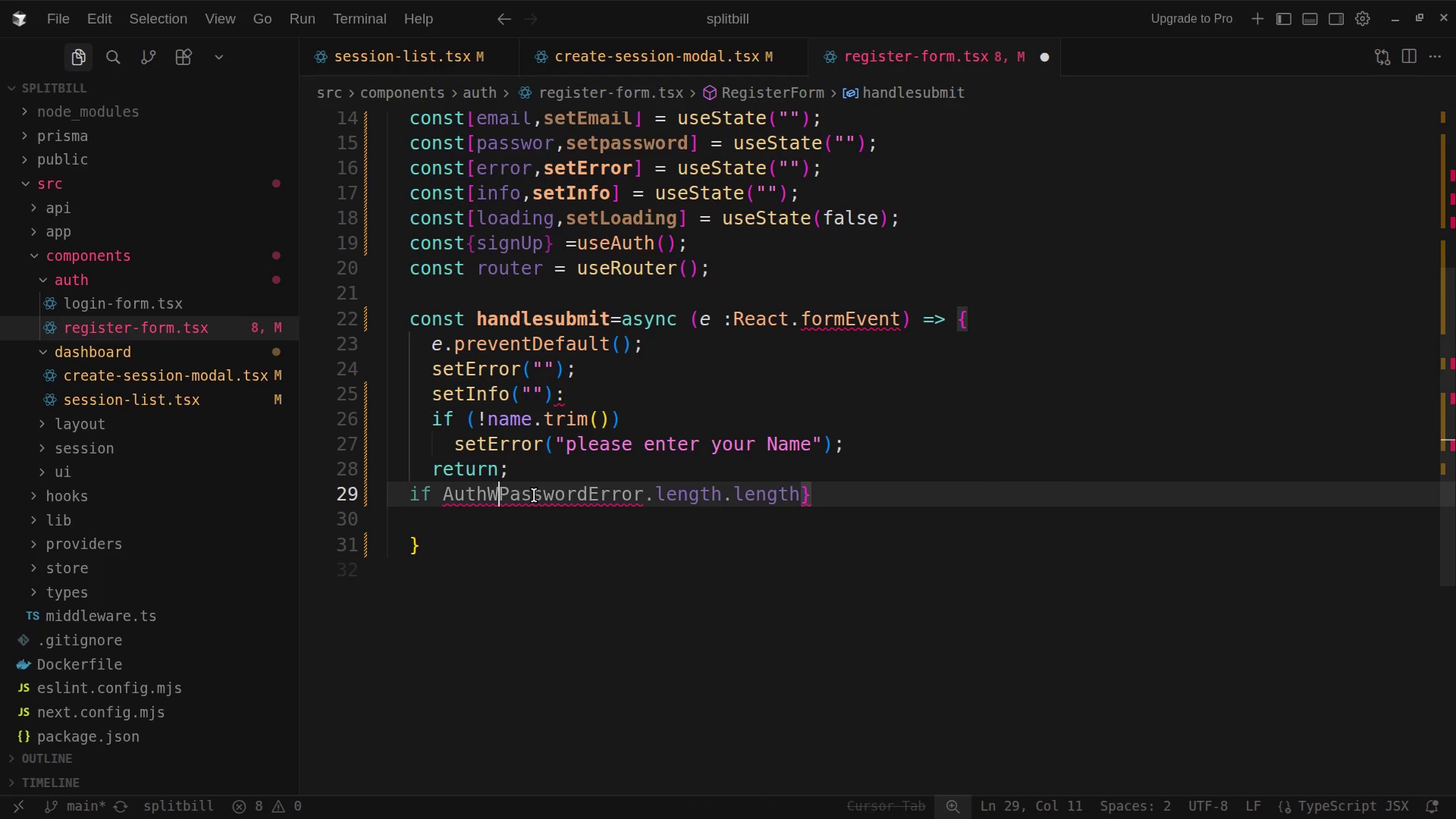 
key(Backspace)
 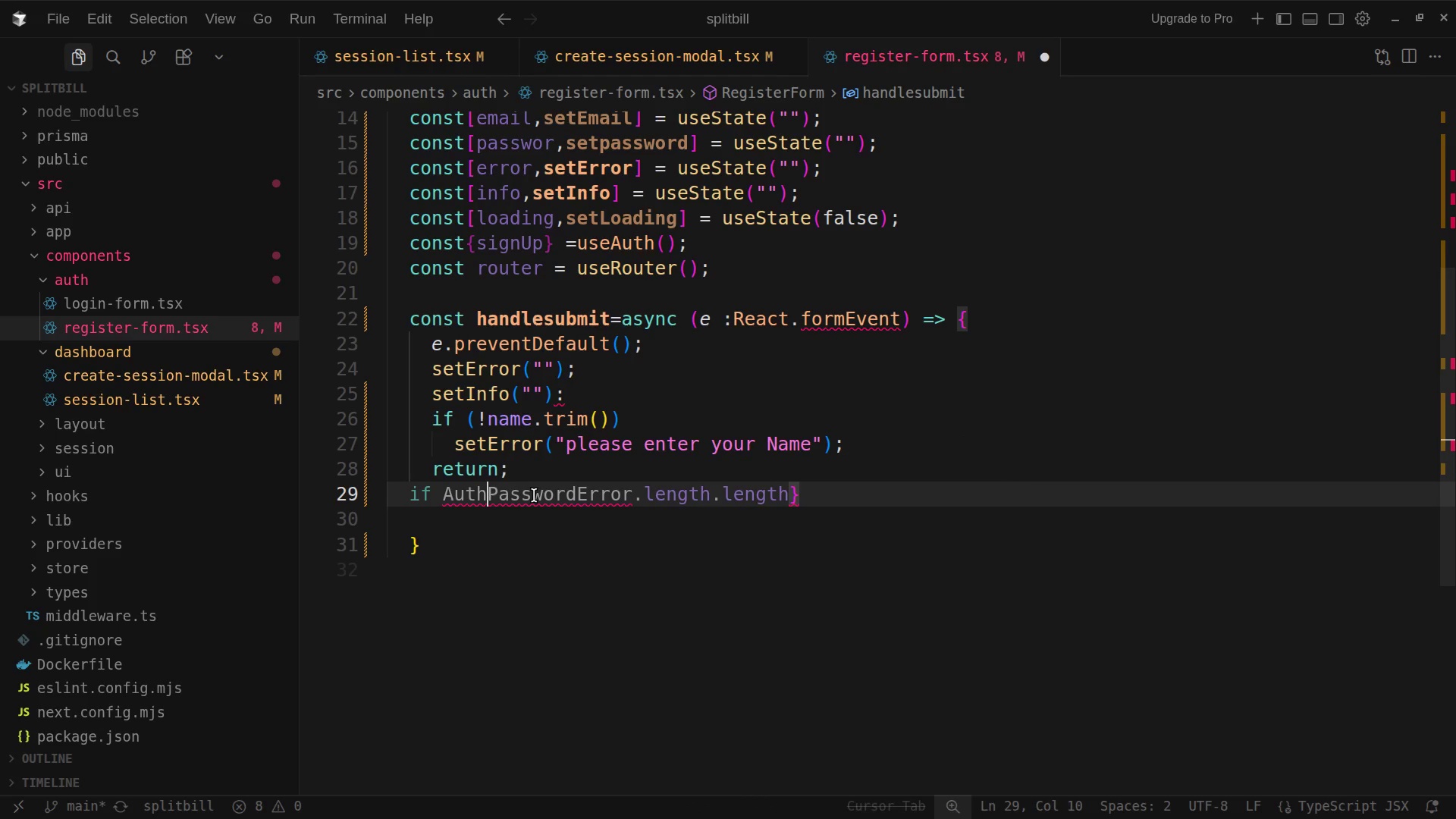 
key(Backspace)
 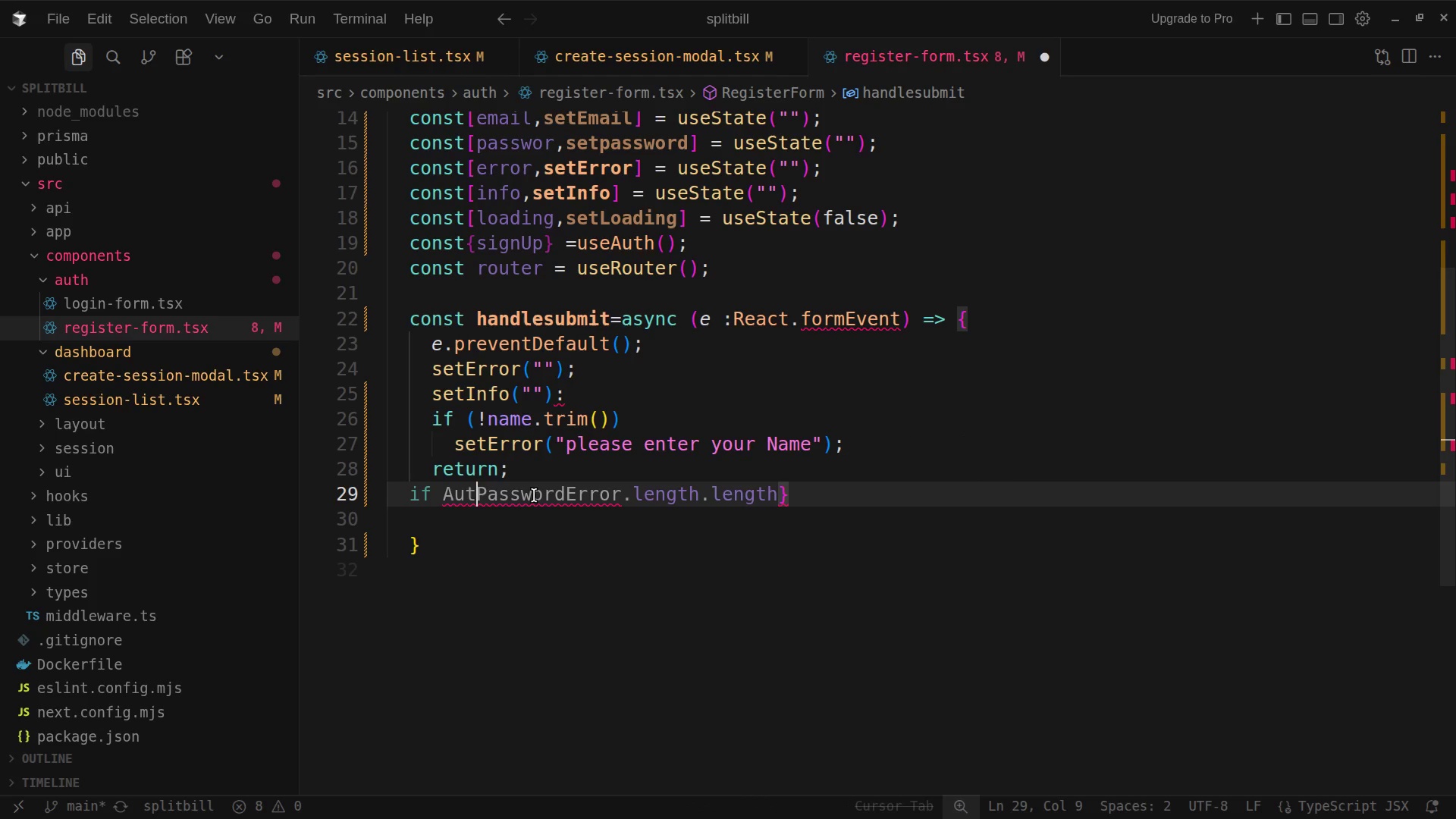 
key(Backspace)
 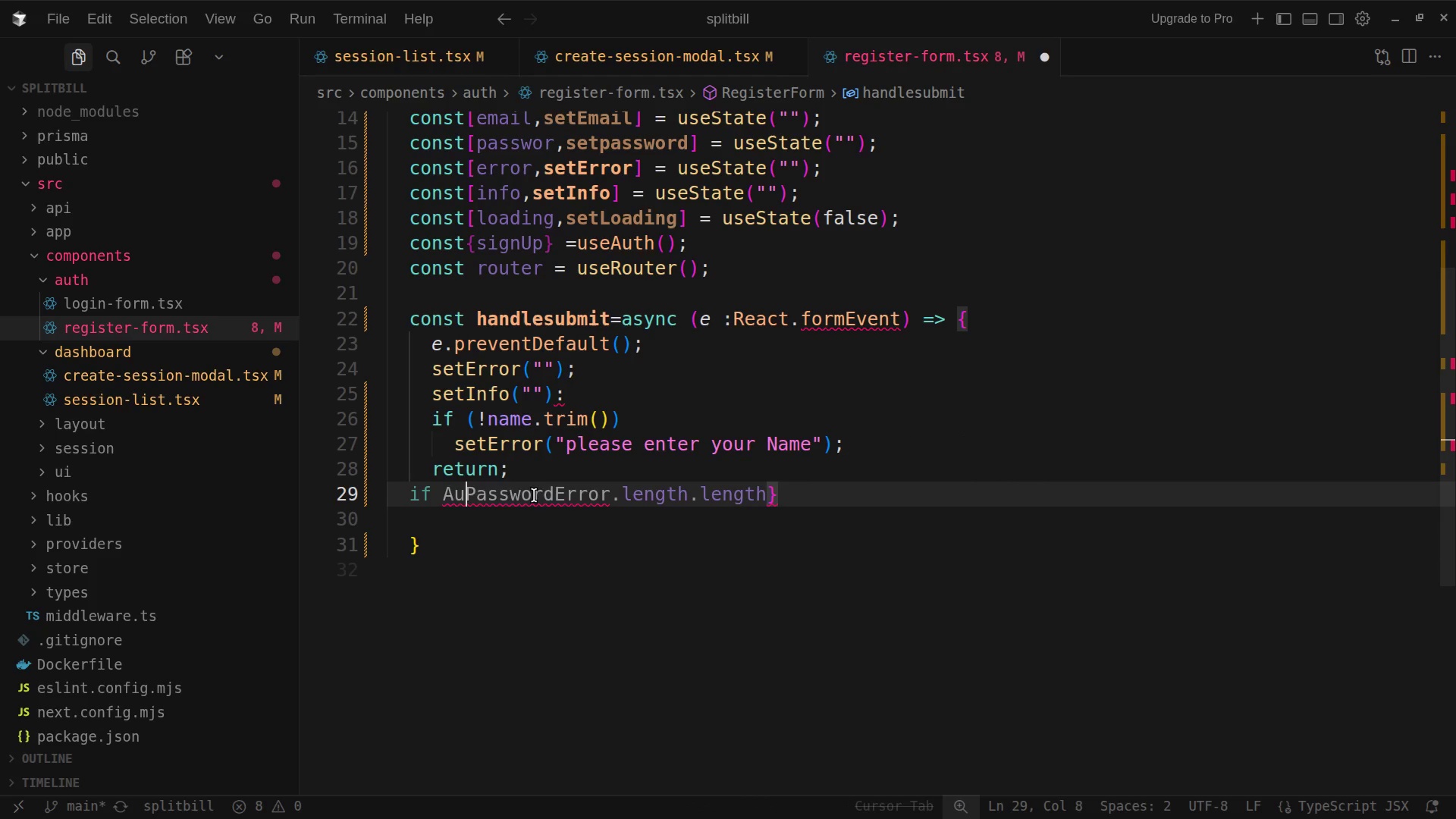 
key(Backspace)
 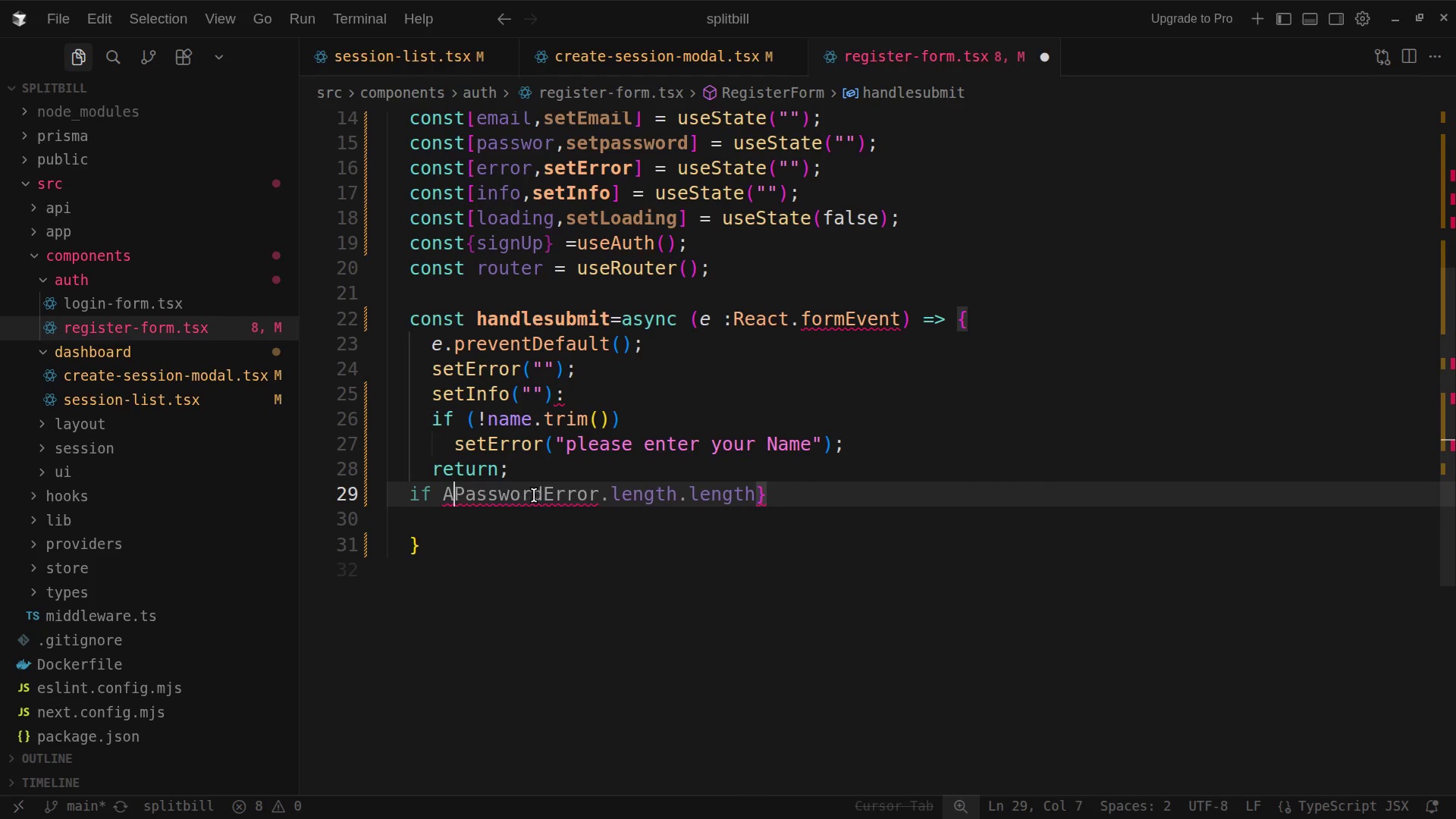 
key(Backspace)
 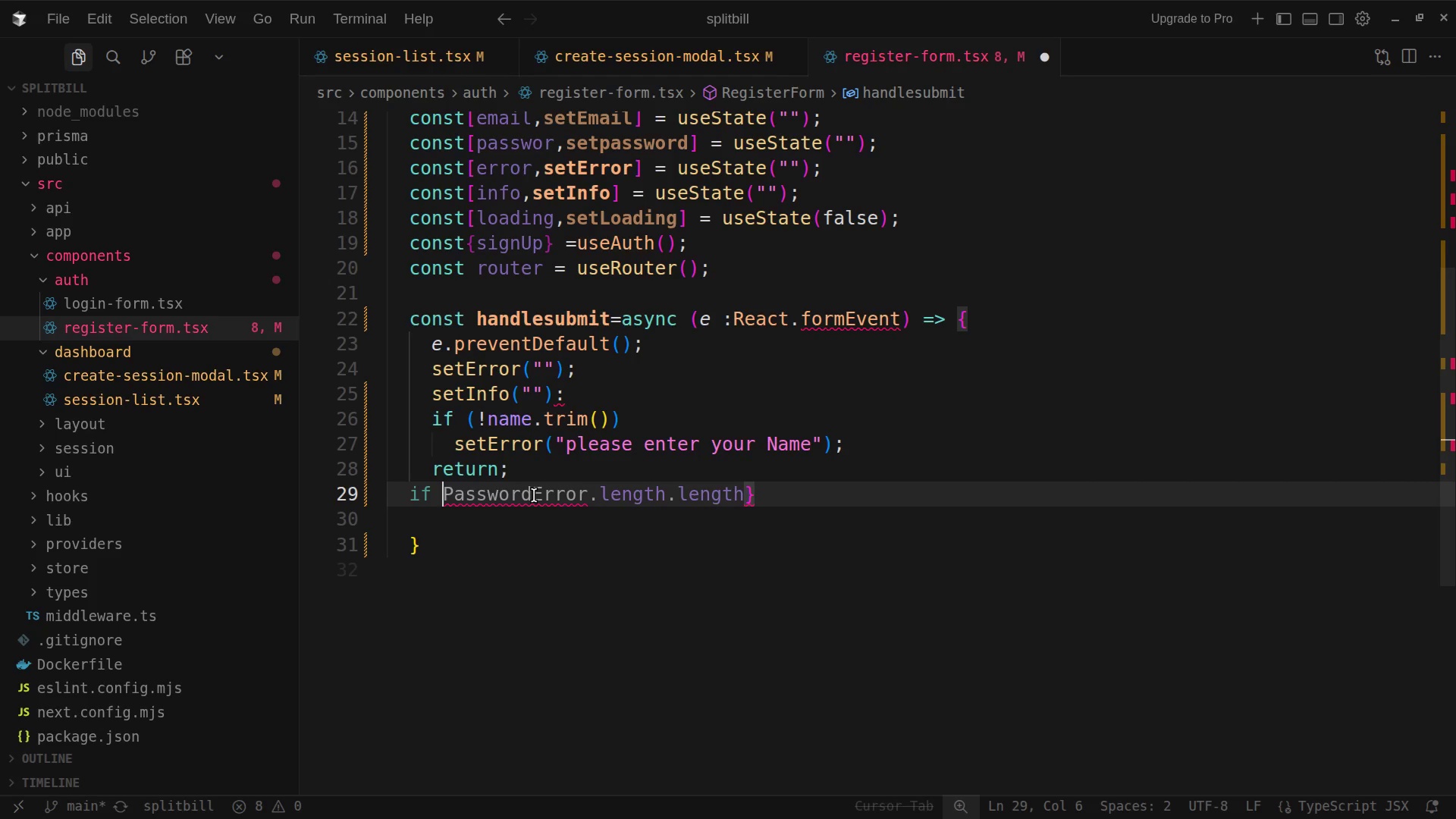 
wait(38.31)
 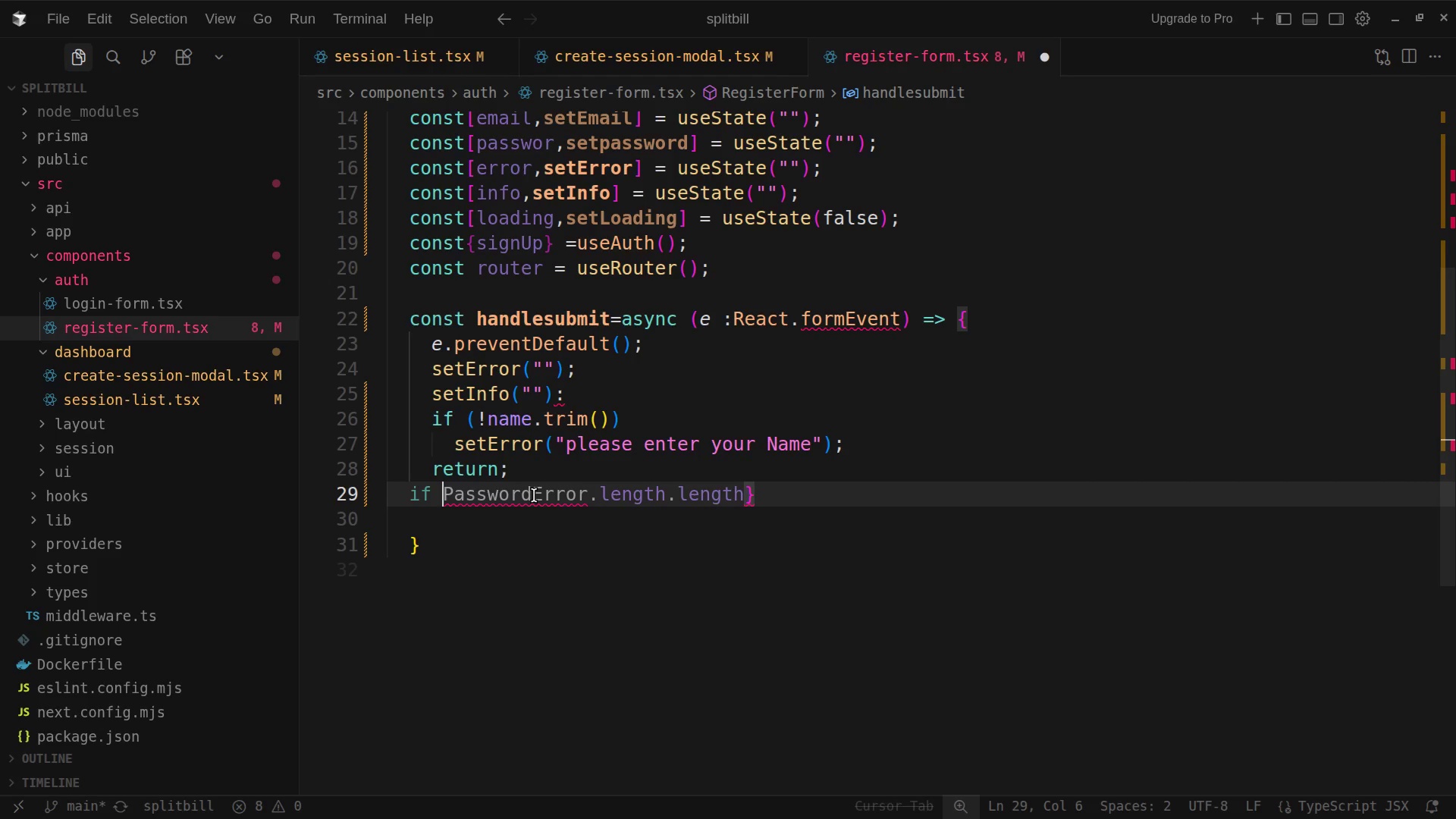 
left_click([576, 394])
 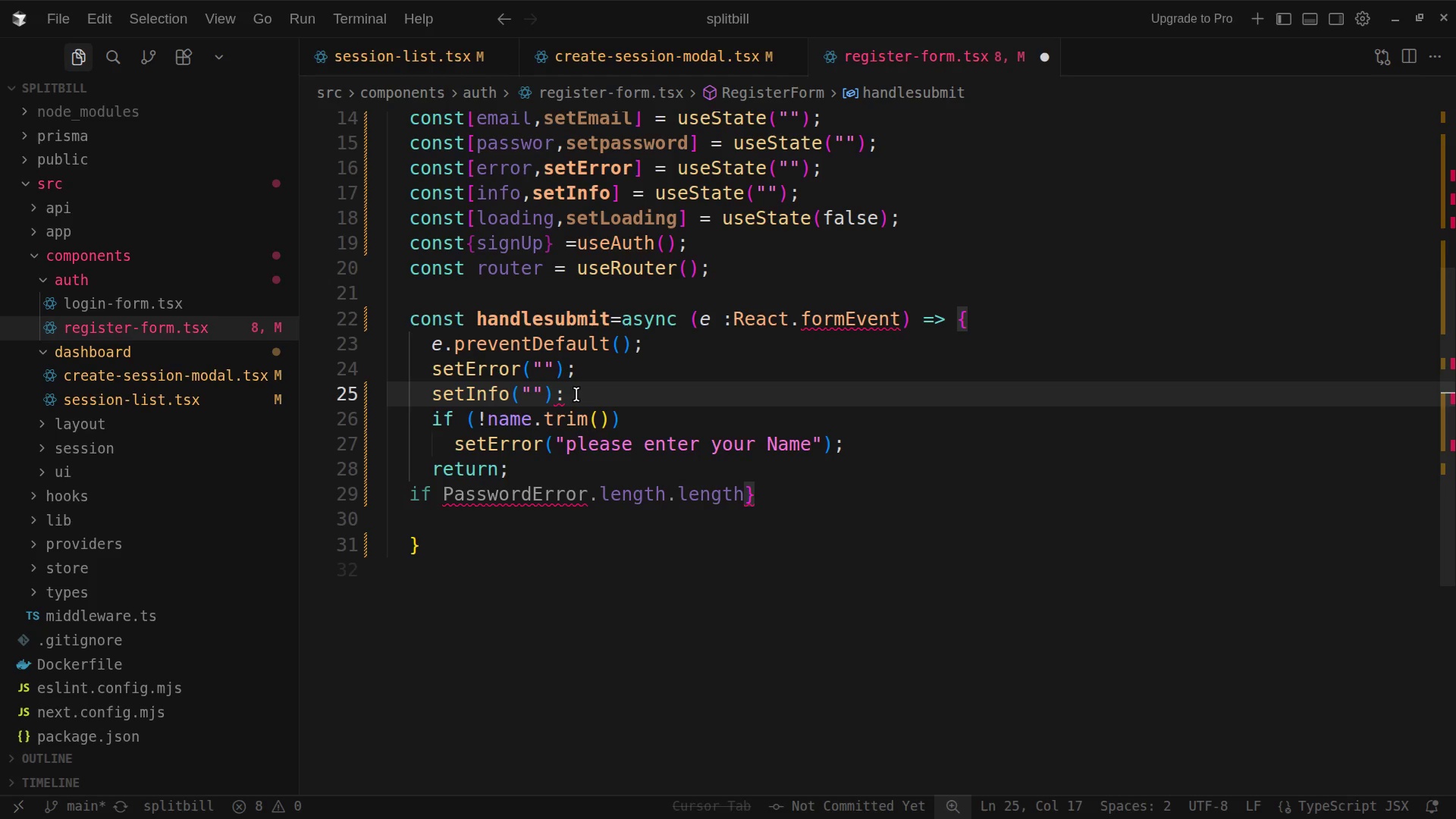 
key(Enter)
 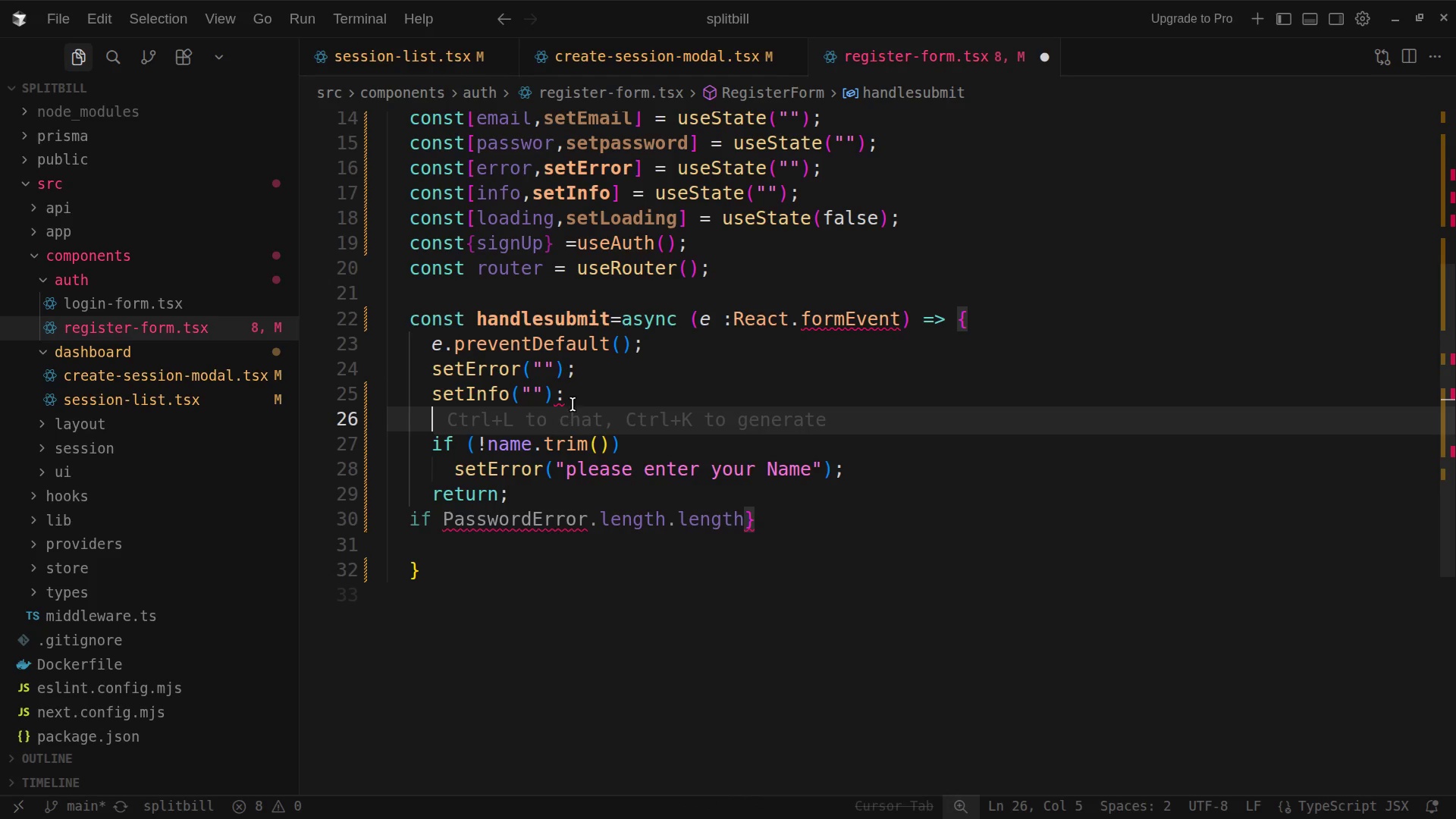 
left_click([572, 400])
 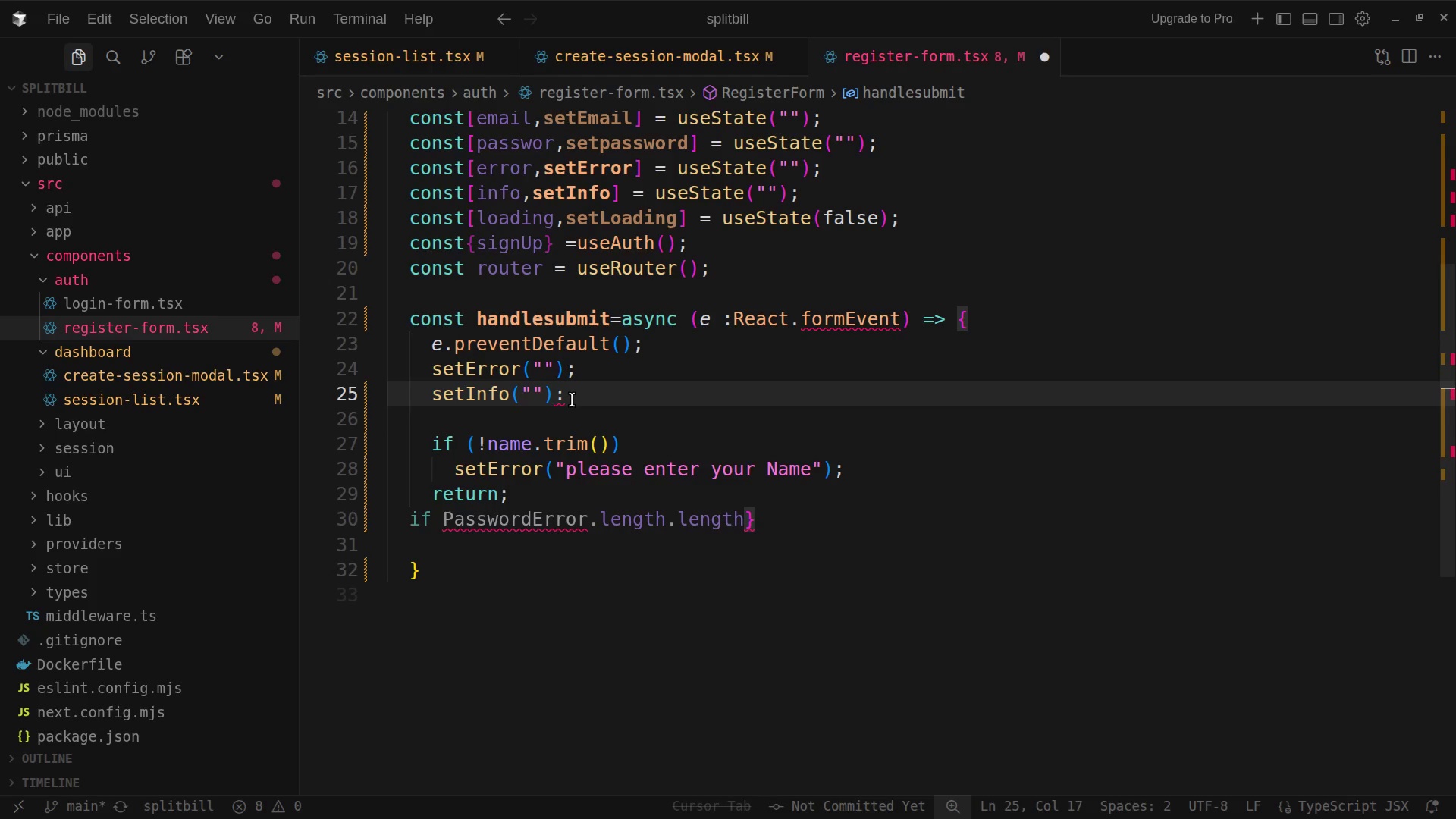 
key(Backspace)
 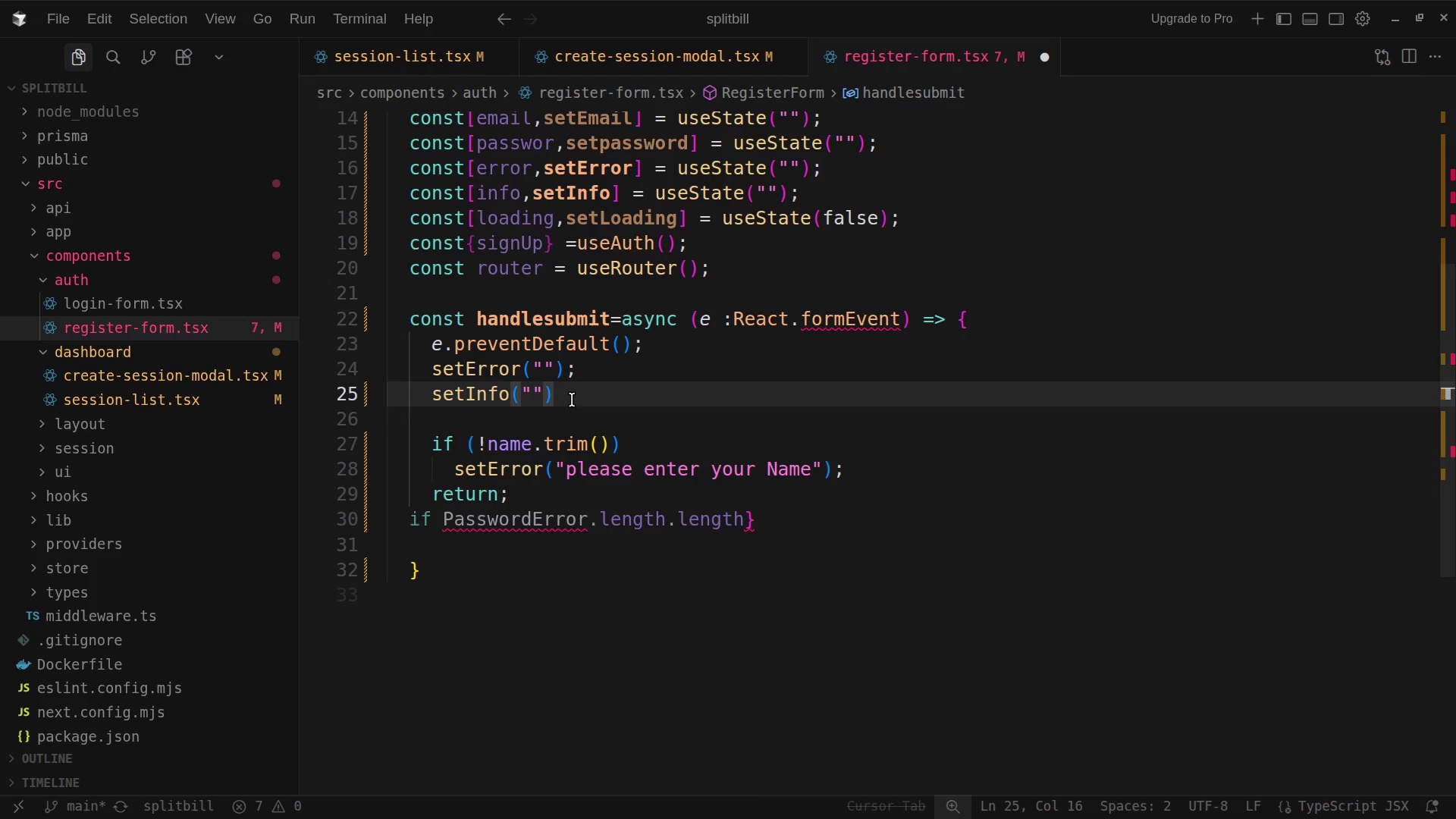 
key(Semicolon)
 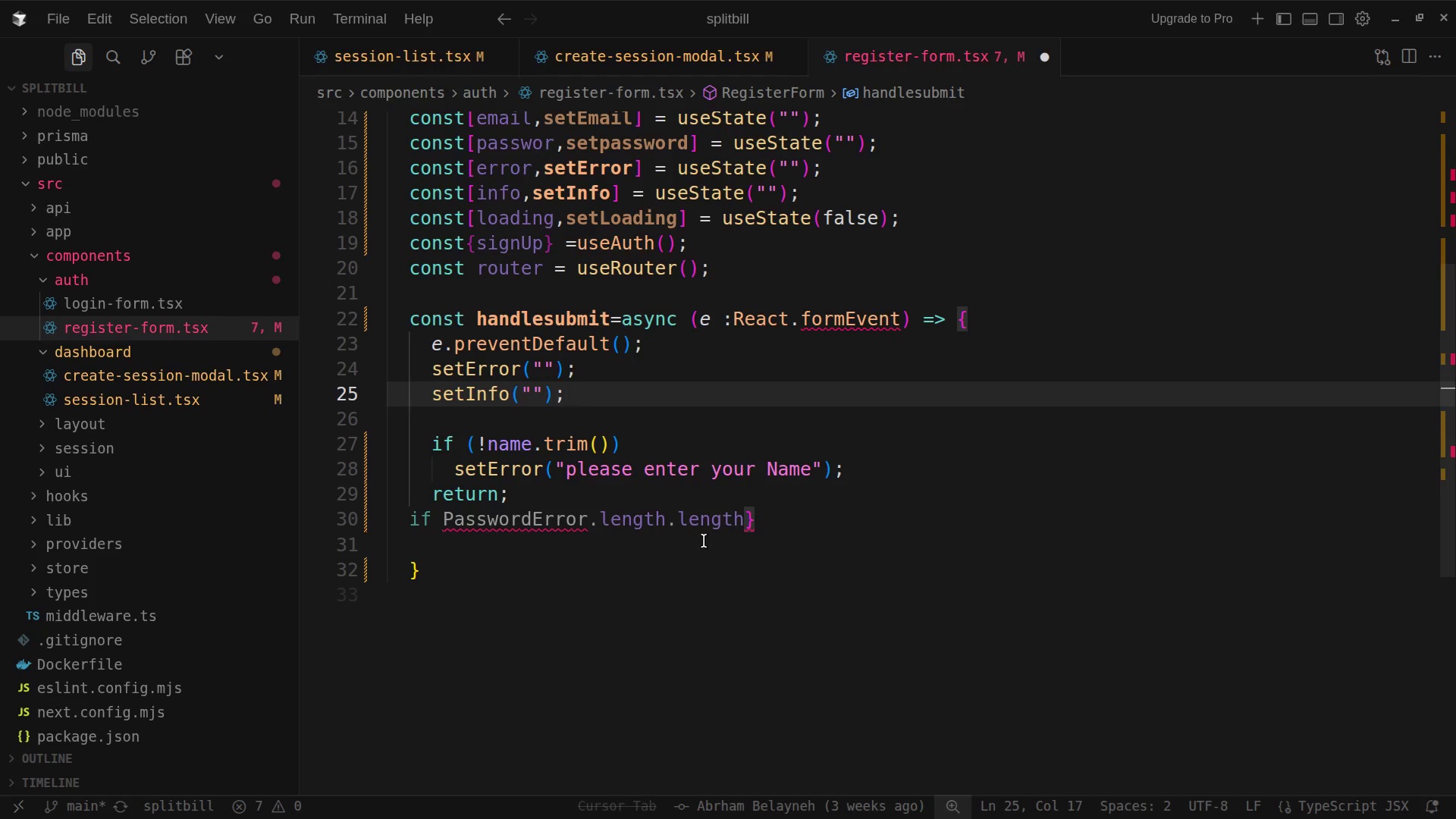 
left_click([772, 516])
 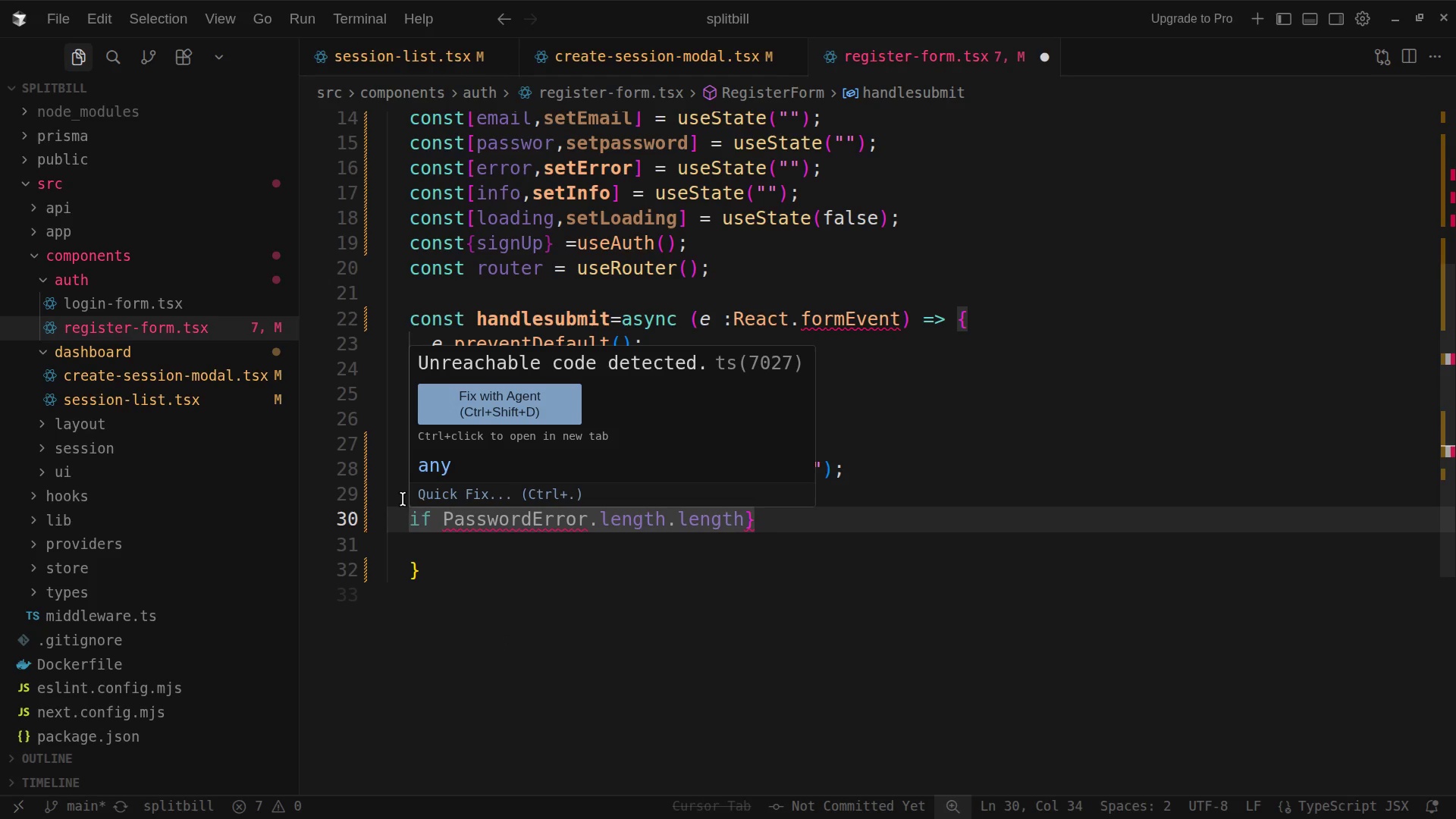 
wait(21.56)
 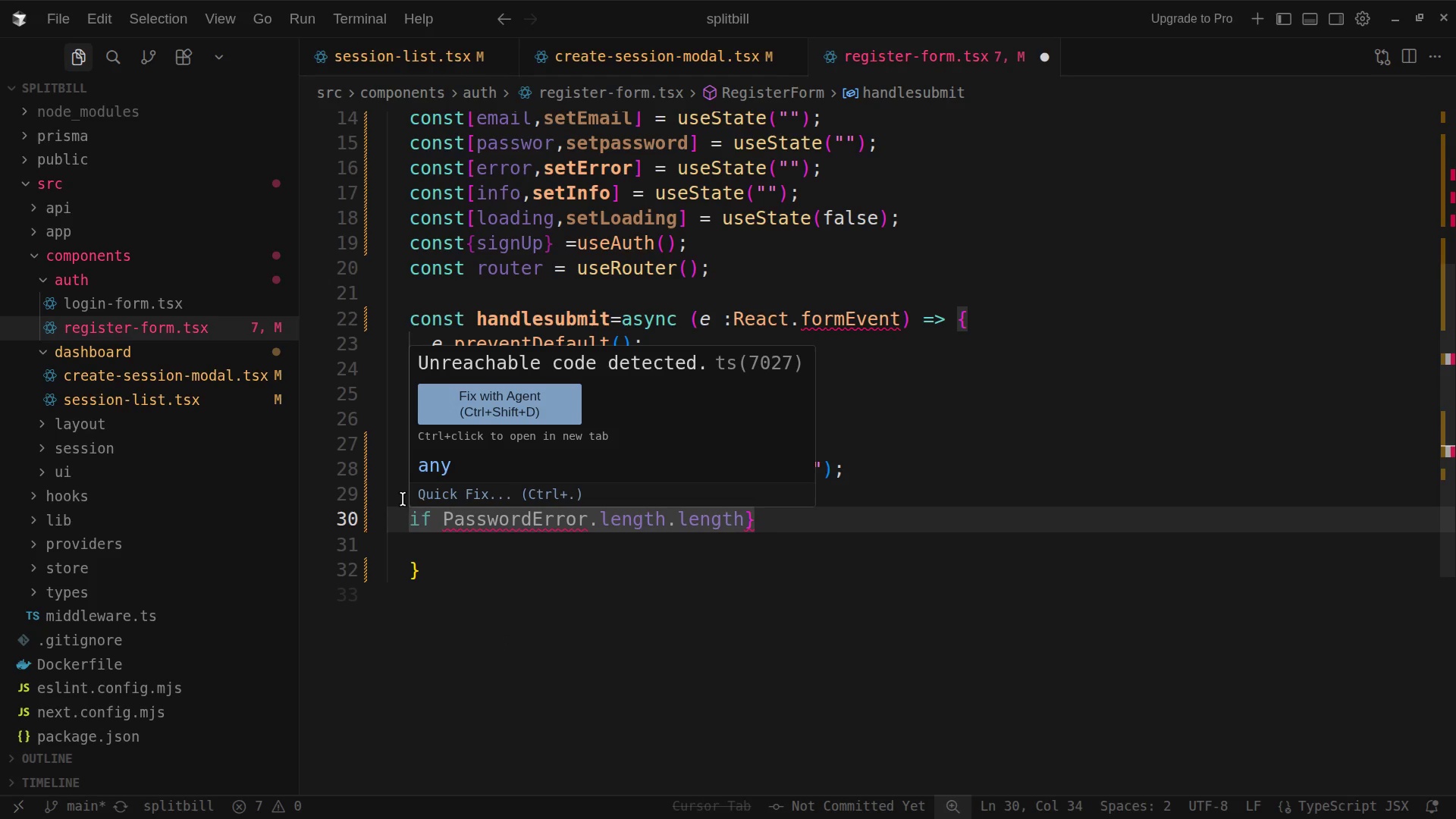 
left_click([587, 582])
 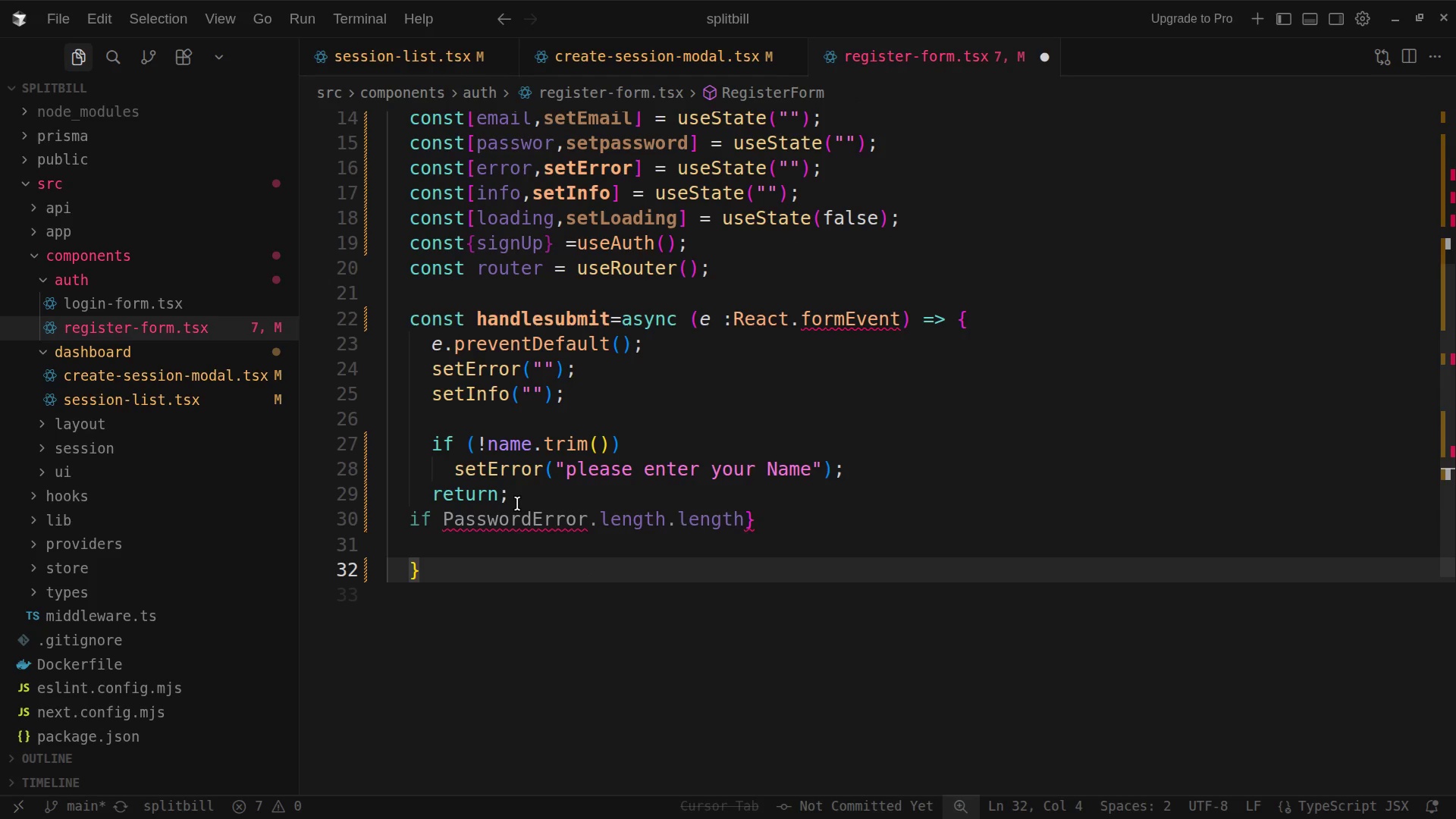 
wait(8.96)
 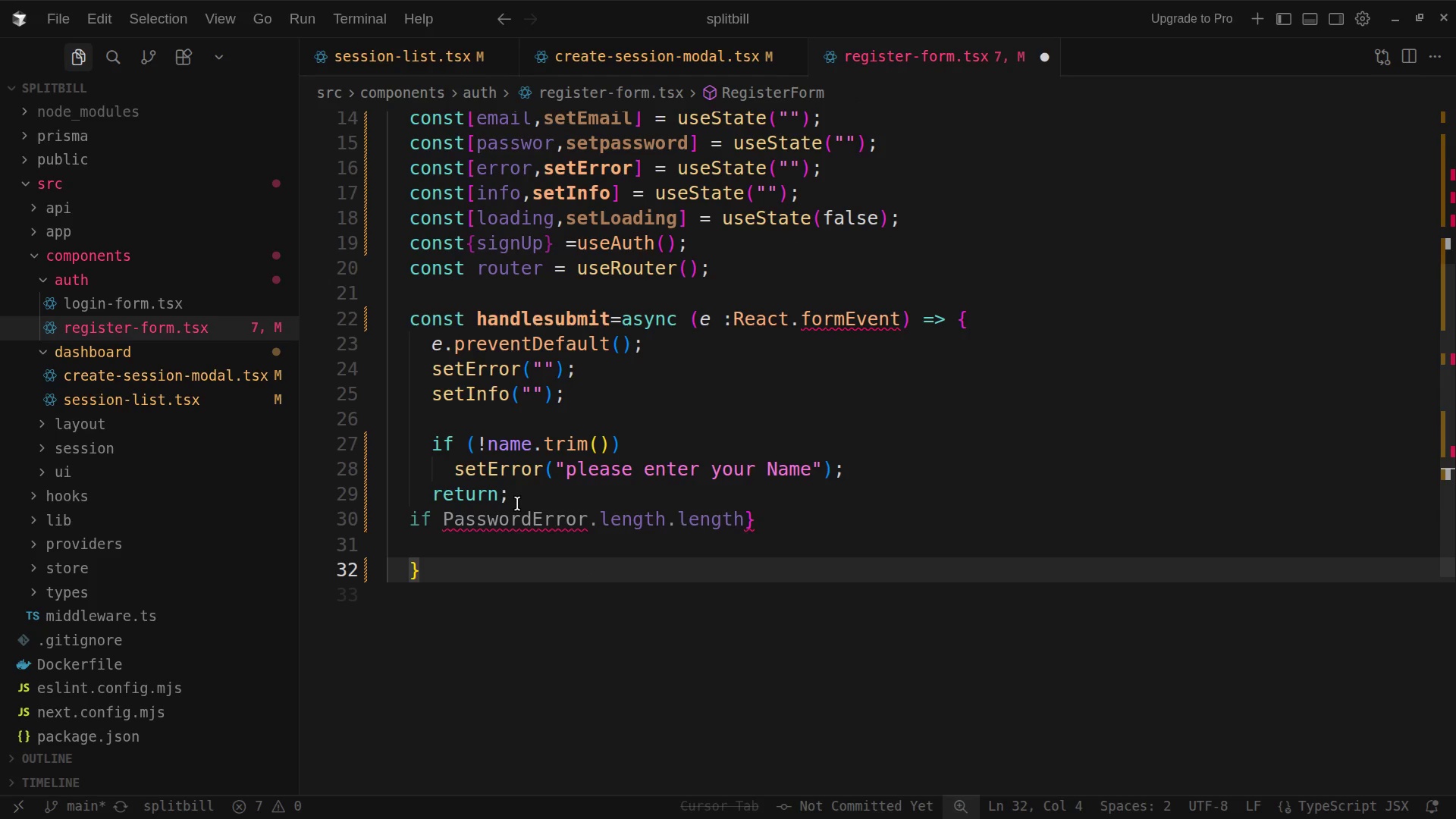 
mouse_move([758, 530])
 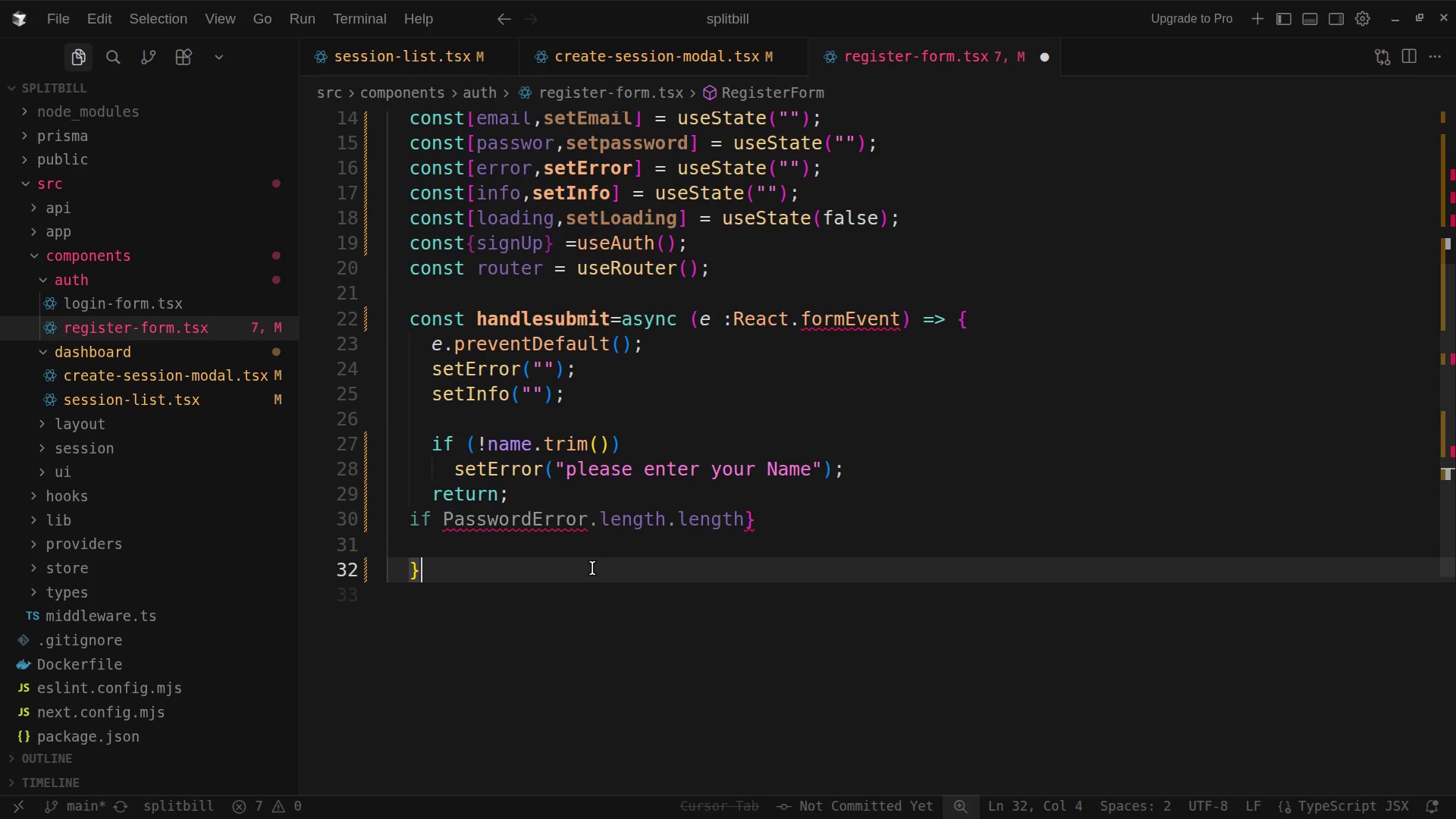 
left_click([770, 530])
 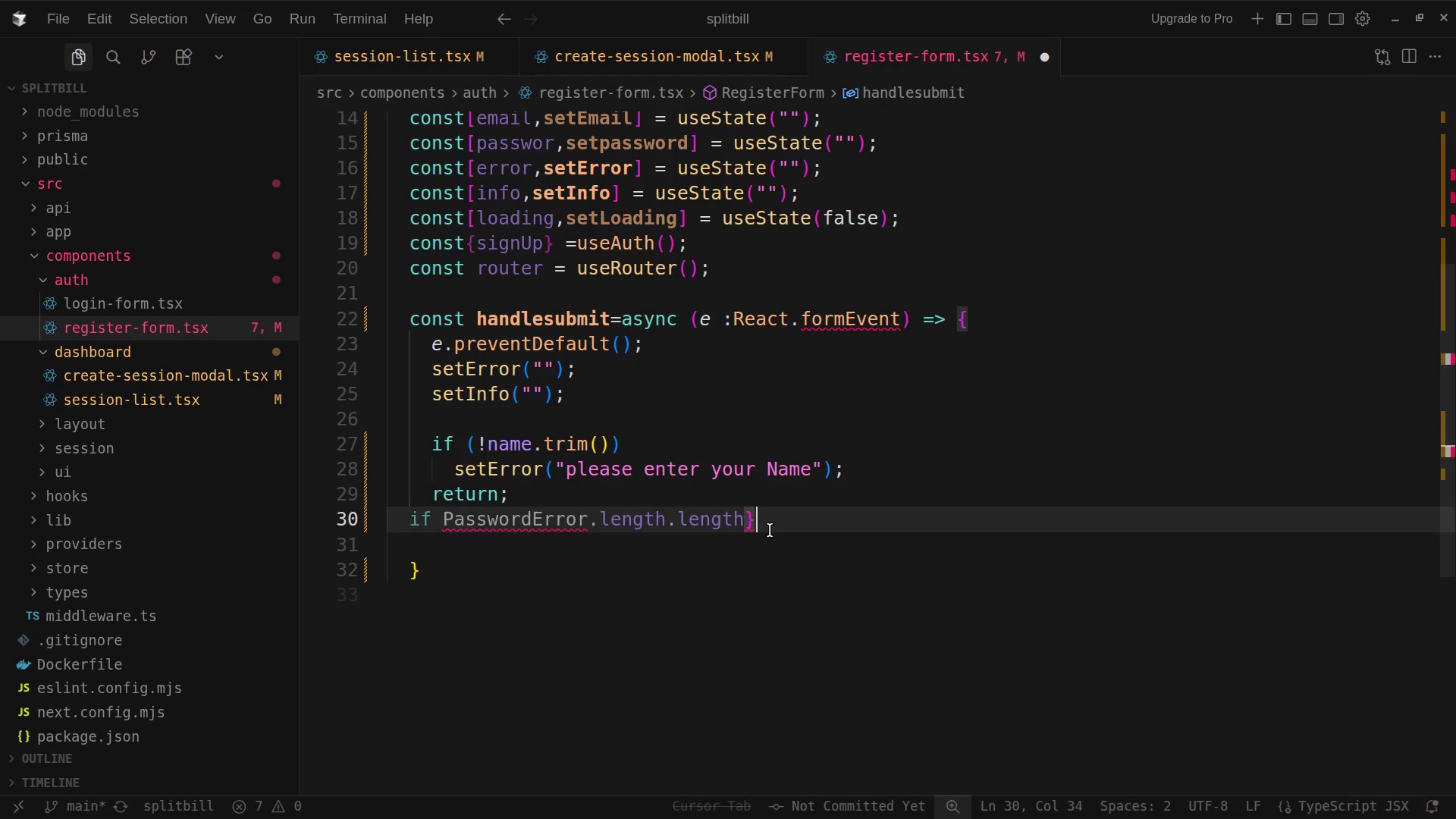 
key(Backspace)
key(Backspace)
key(Backspace)
key(Backspace)
key(Backspace)
key(Backspace)
key(Backspace)
key(Backspace)
key(Backspace)
key(Backspace)
key(Backspace)
key(Backspace)
key(Backspace)
key(Backspace)
key(Backspace)
key(Backspace)
key(Backspace)
key(Backspace)
key(Backspace)
key(Backspace)
key(Backspace)
key(Backspace)
type((password)
 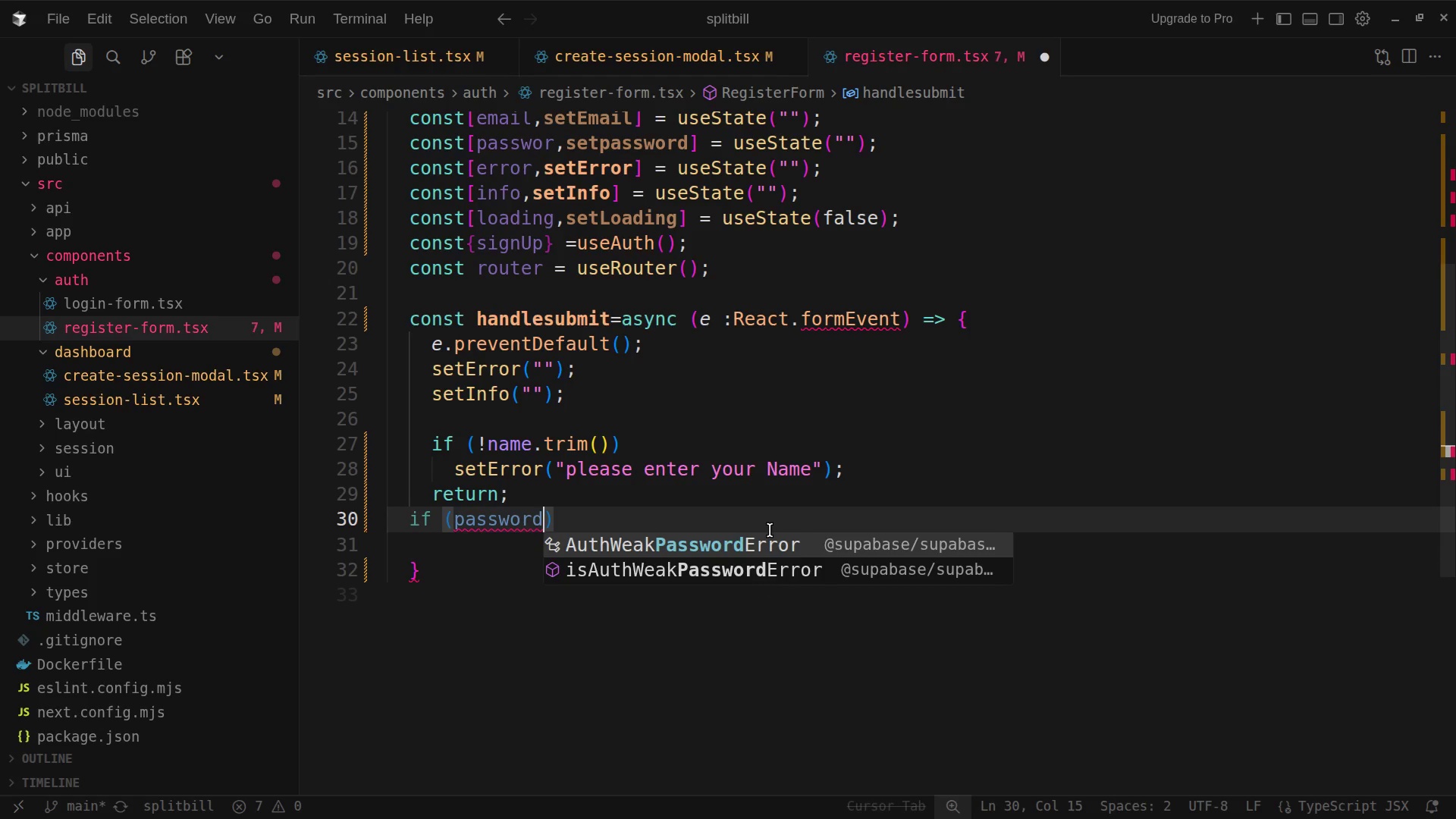 
wait(5.29)
 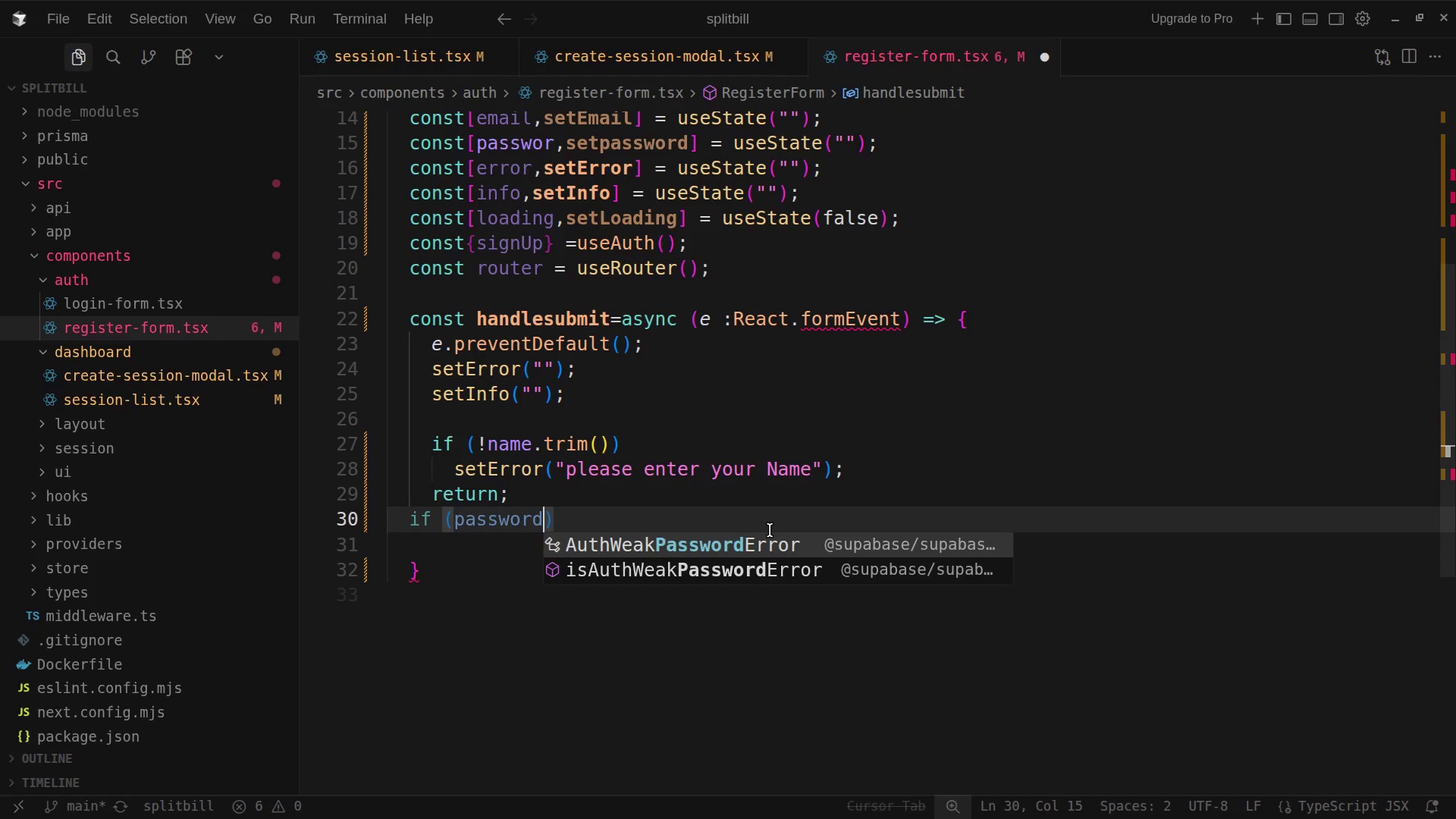 
type(.length)
 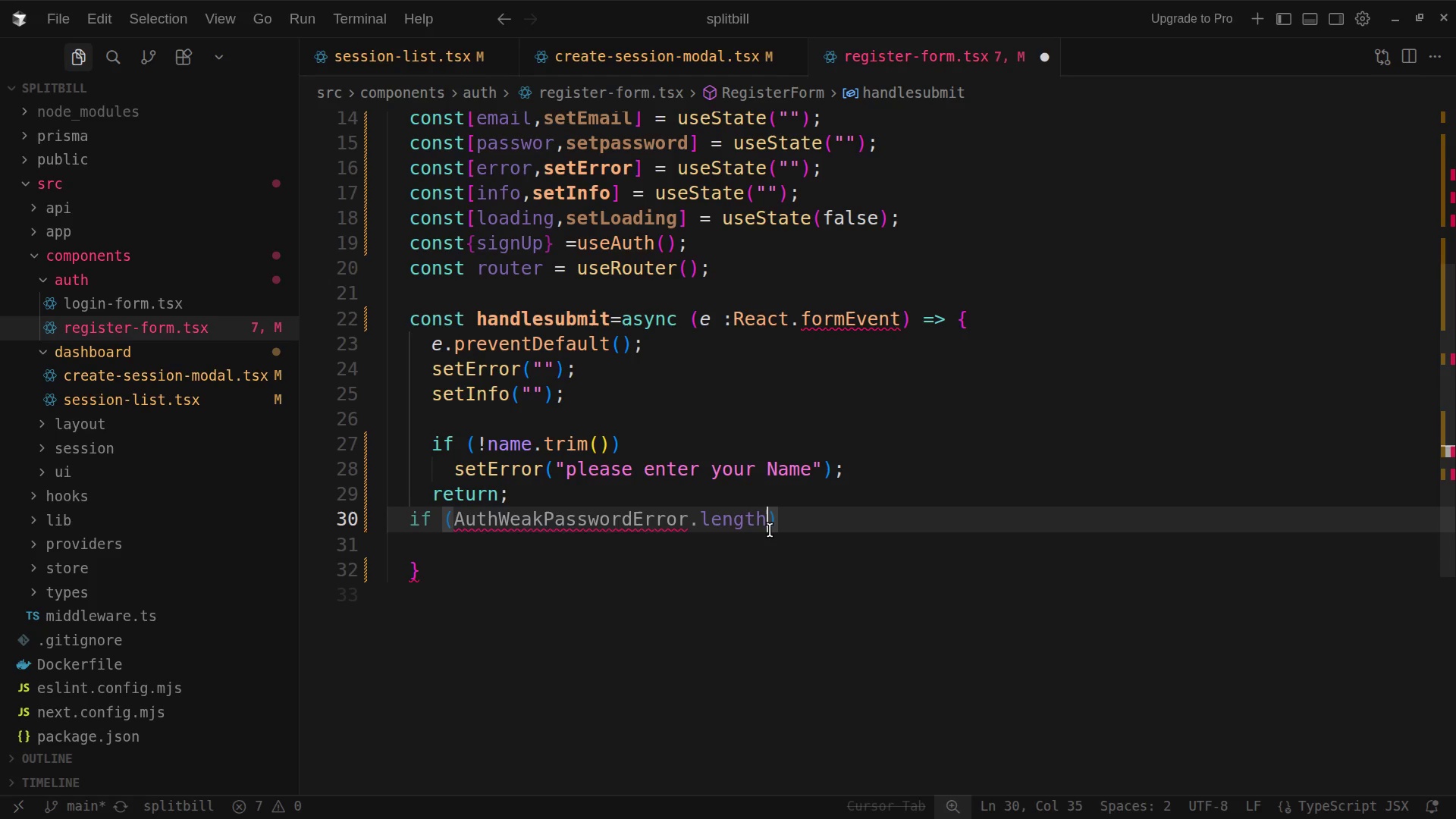 
wait(9.78)
 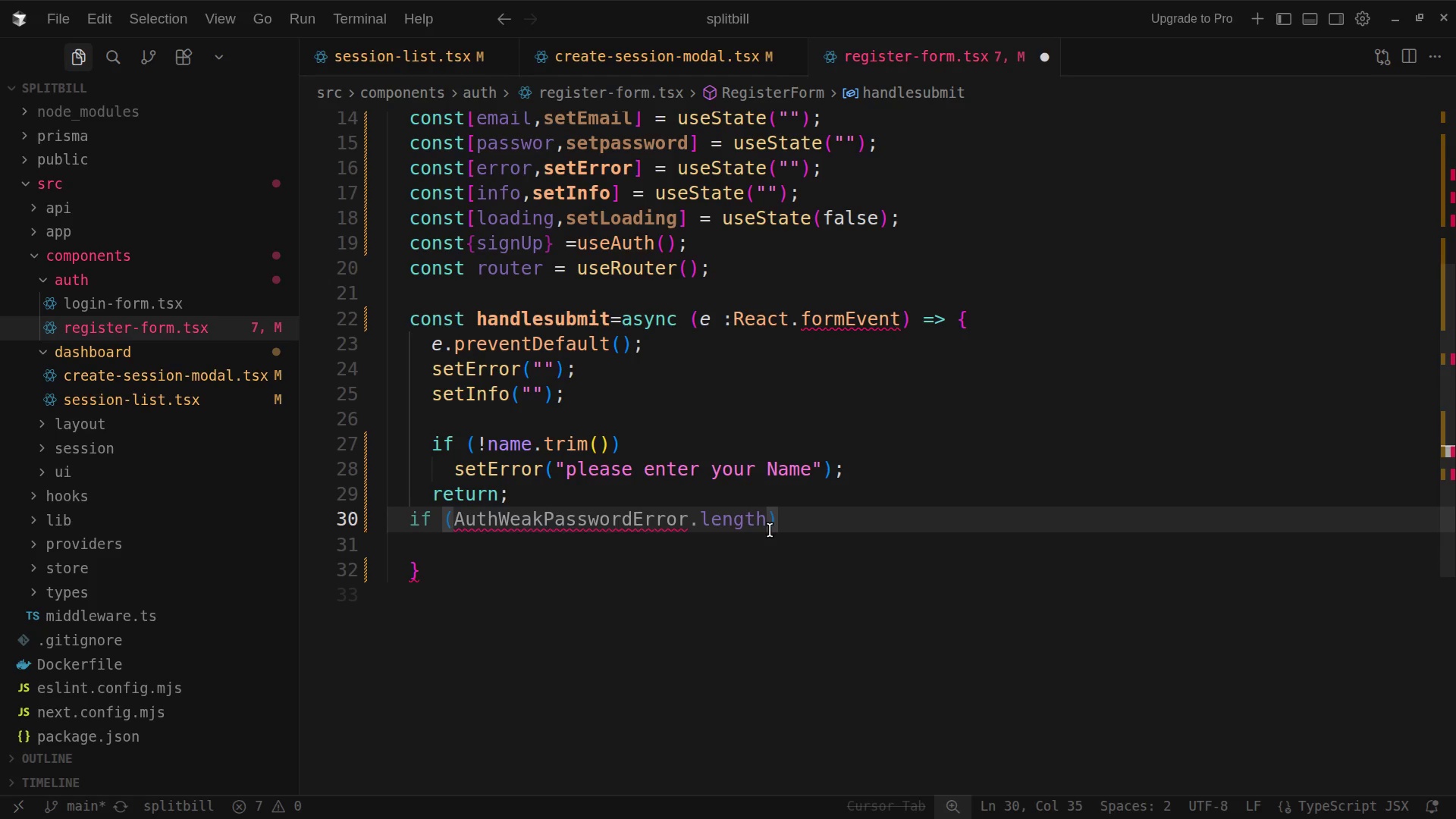 
key(Control+Z)
 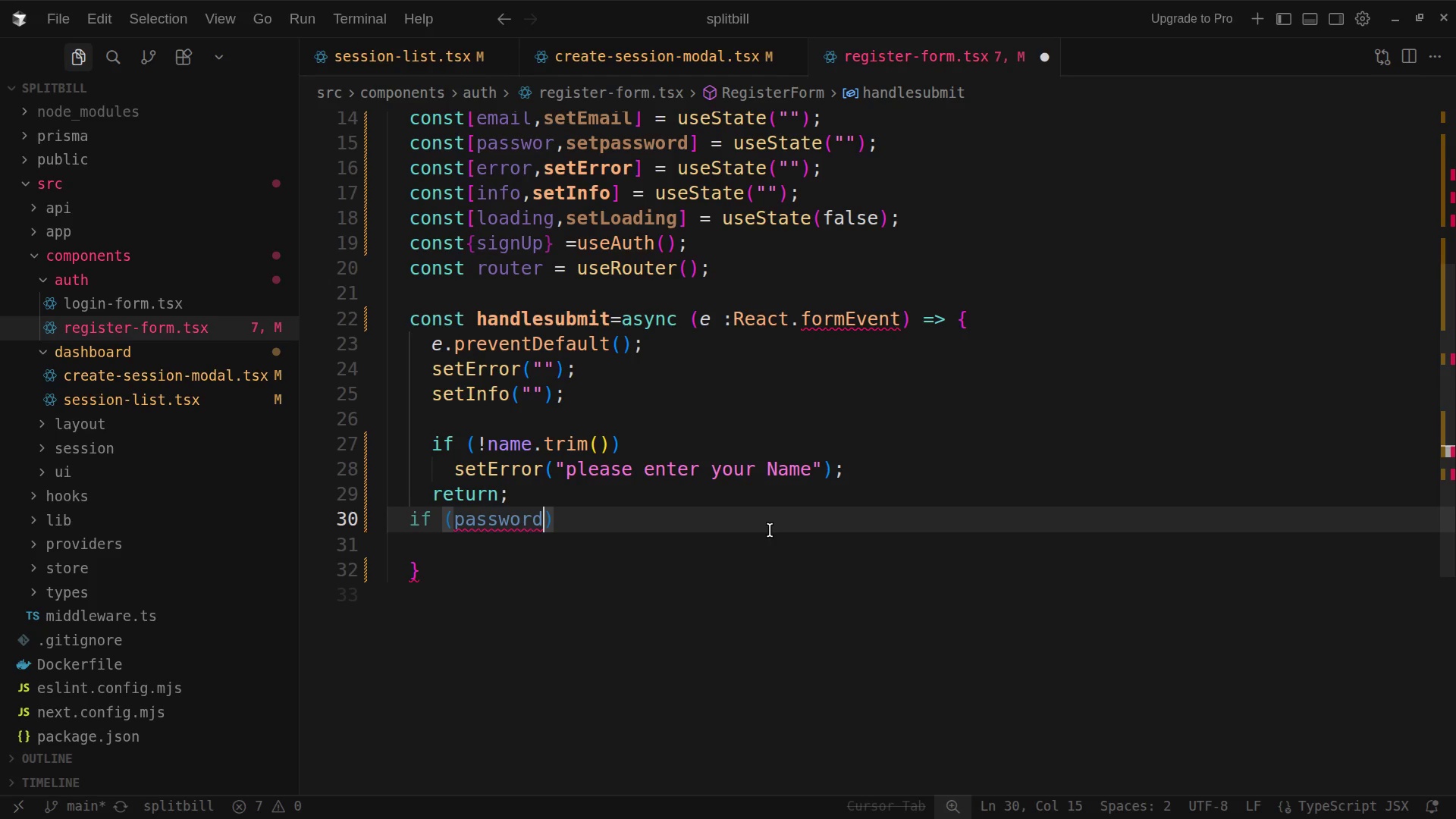 
wait(5.87)
 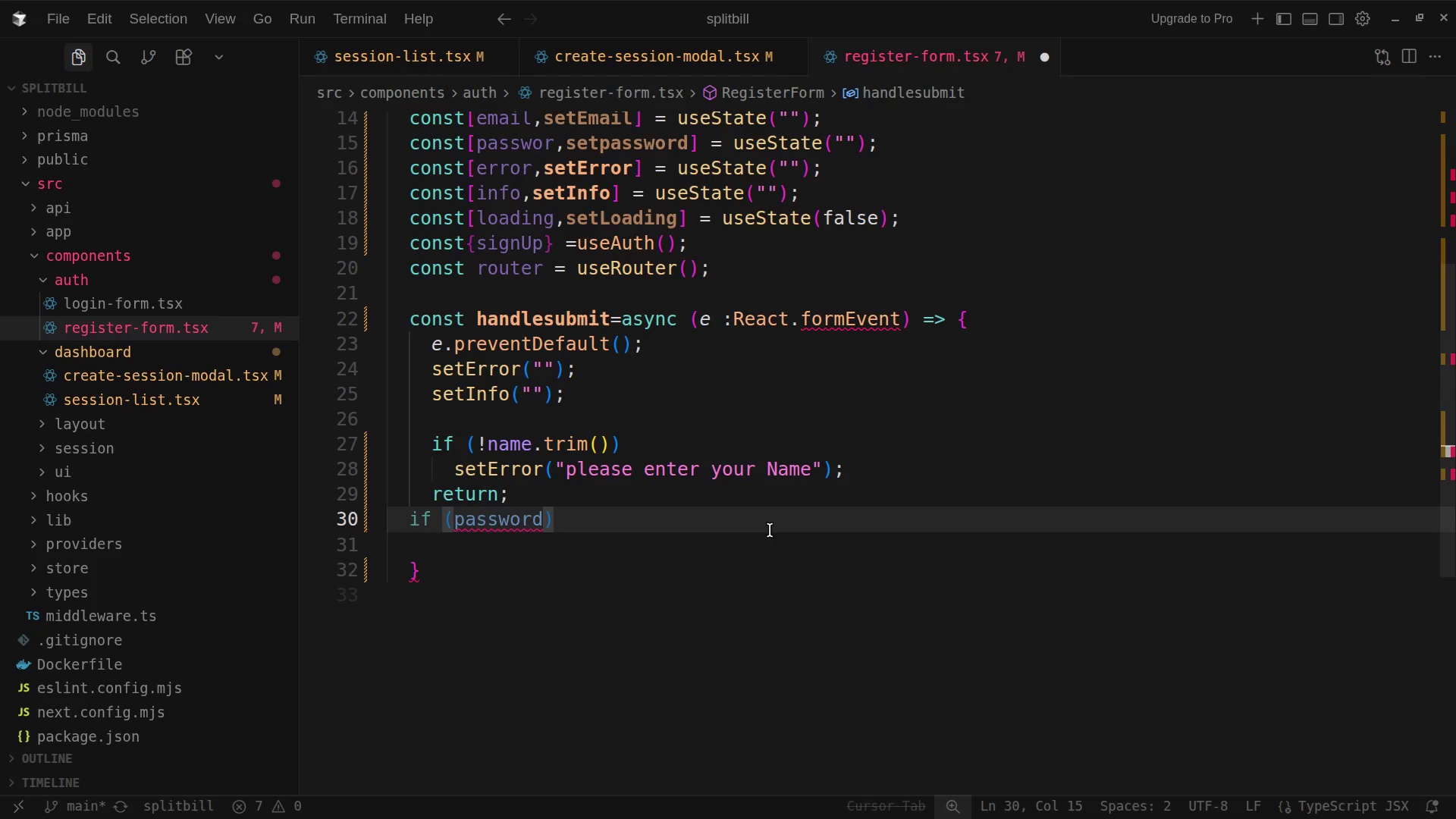 
type(.lengh)
key(Backspace)
type(th)
 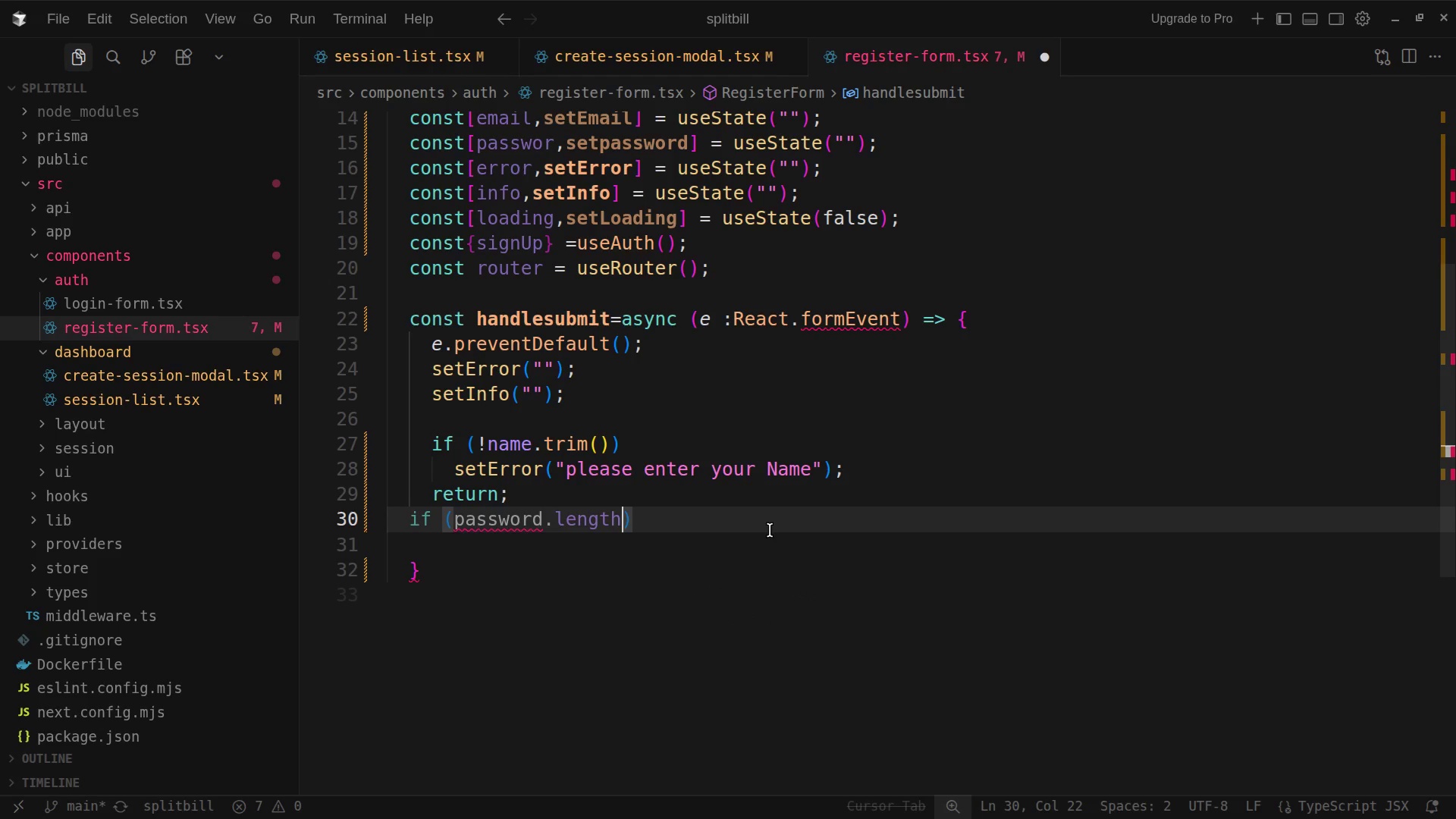 
wait(5.27)
 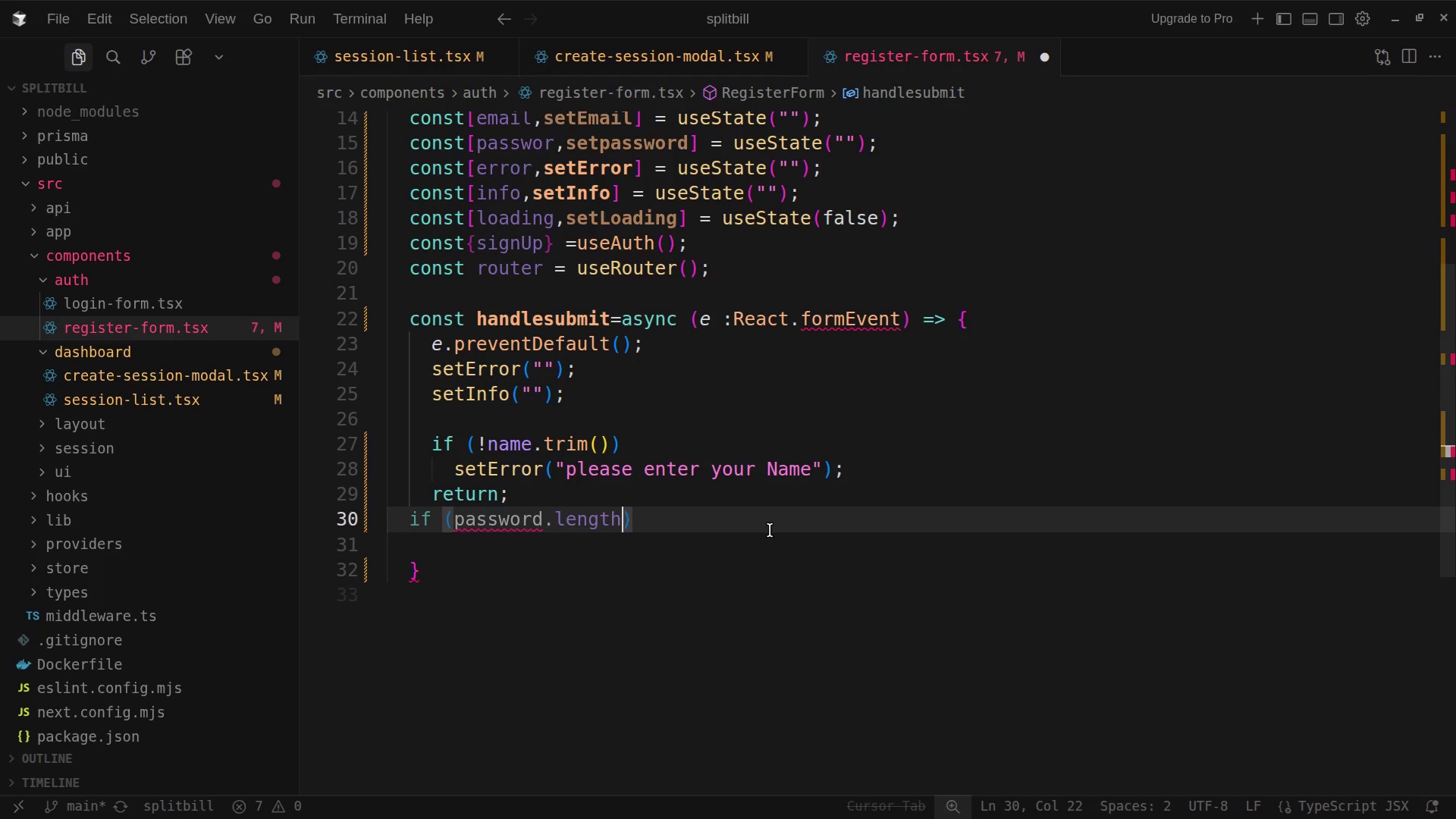 
key(Shift+Comma)
 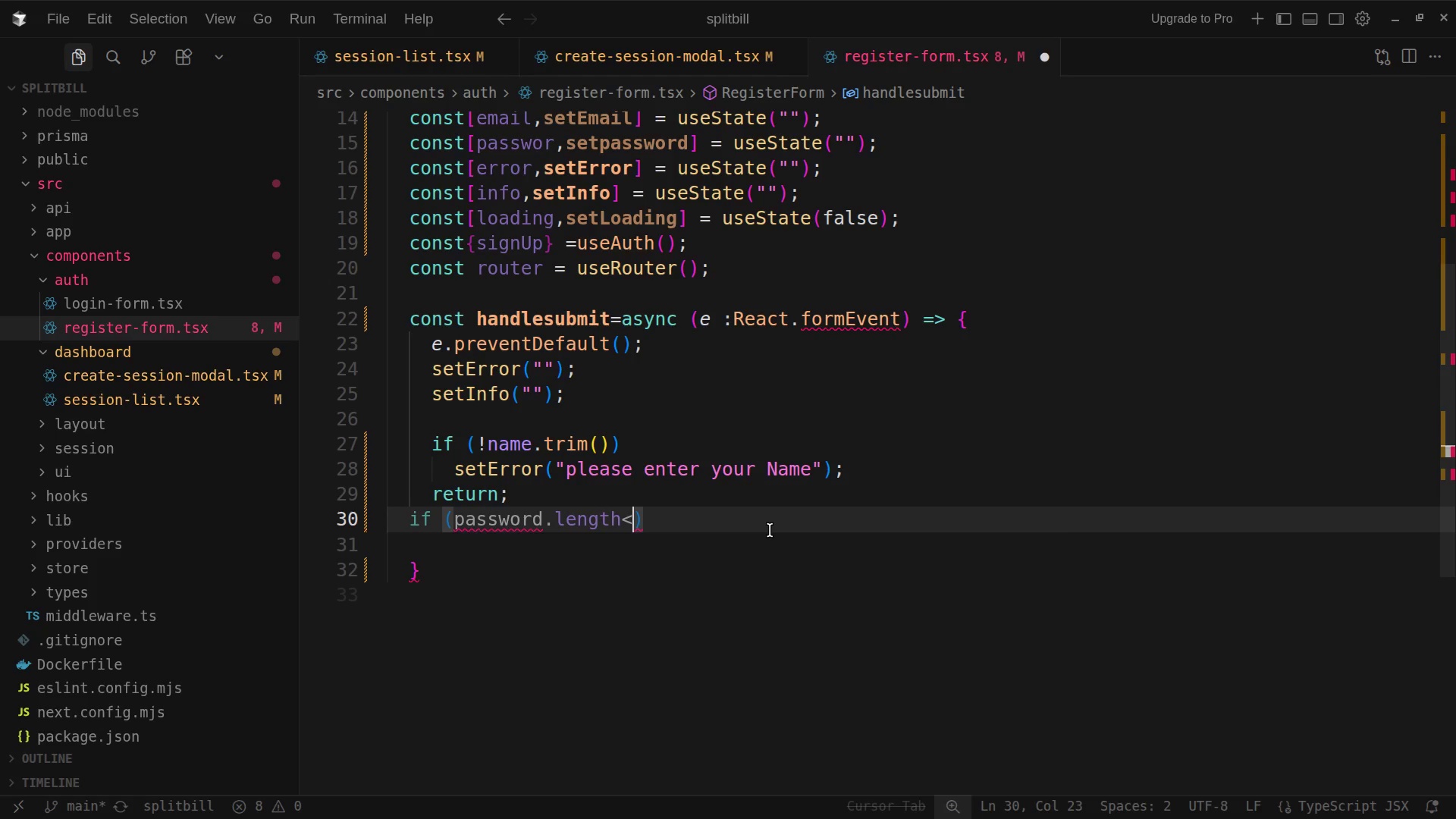 
key(Space)
 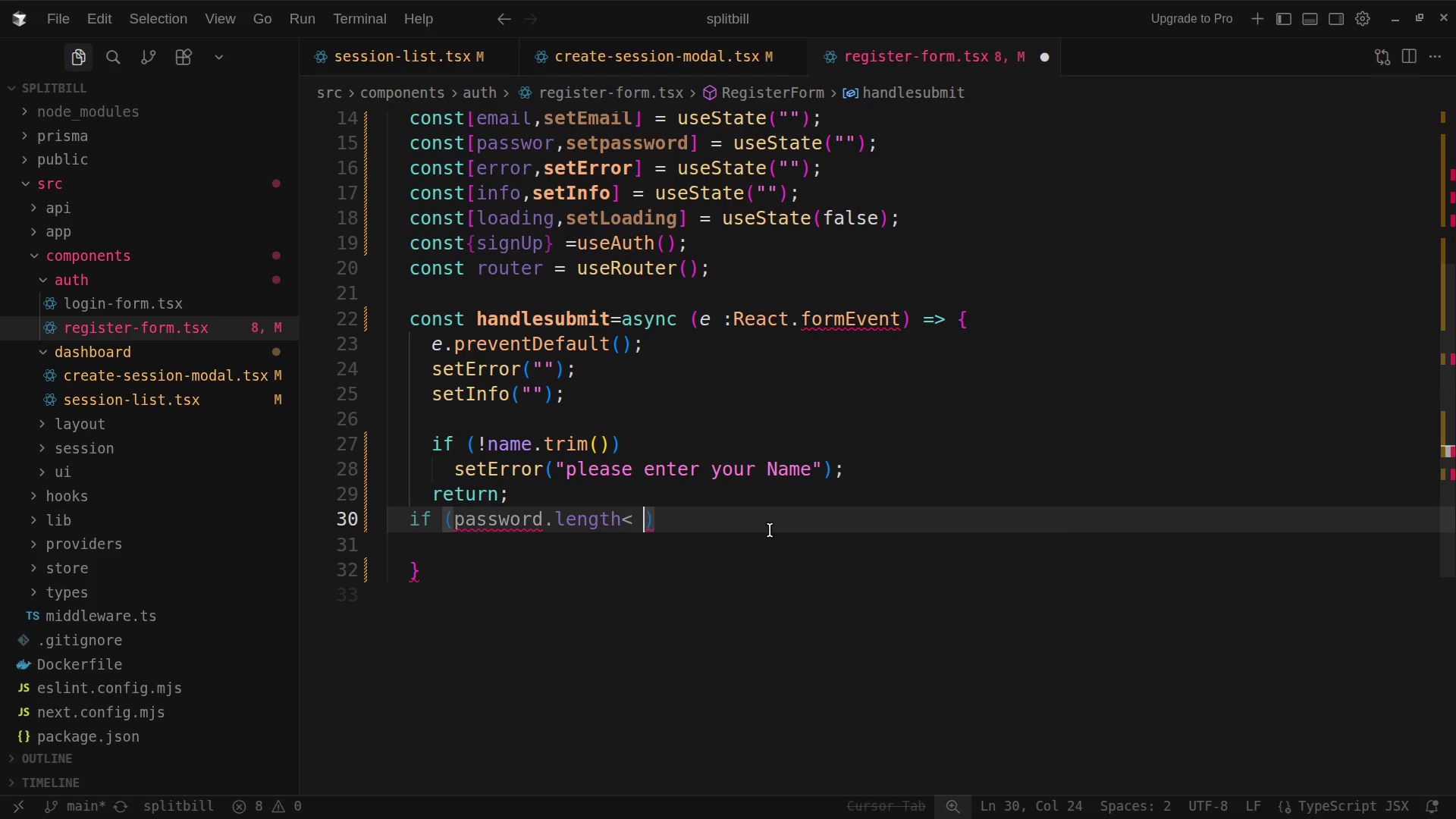 
key(6)
 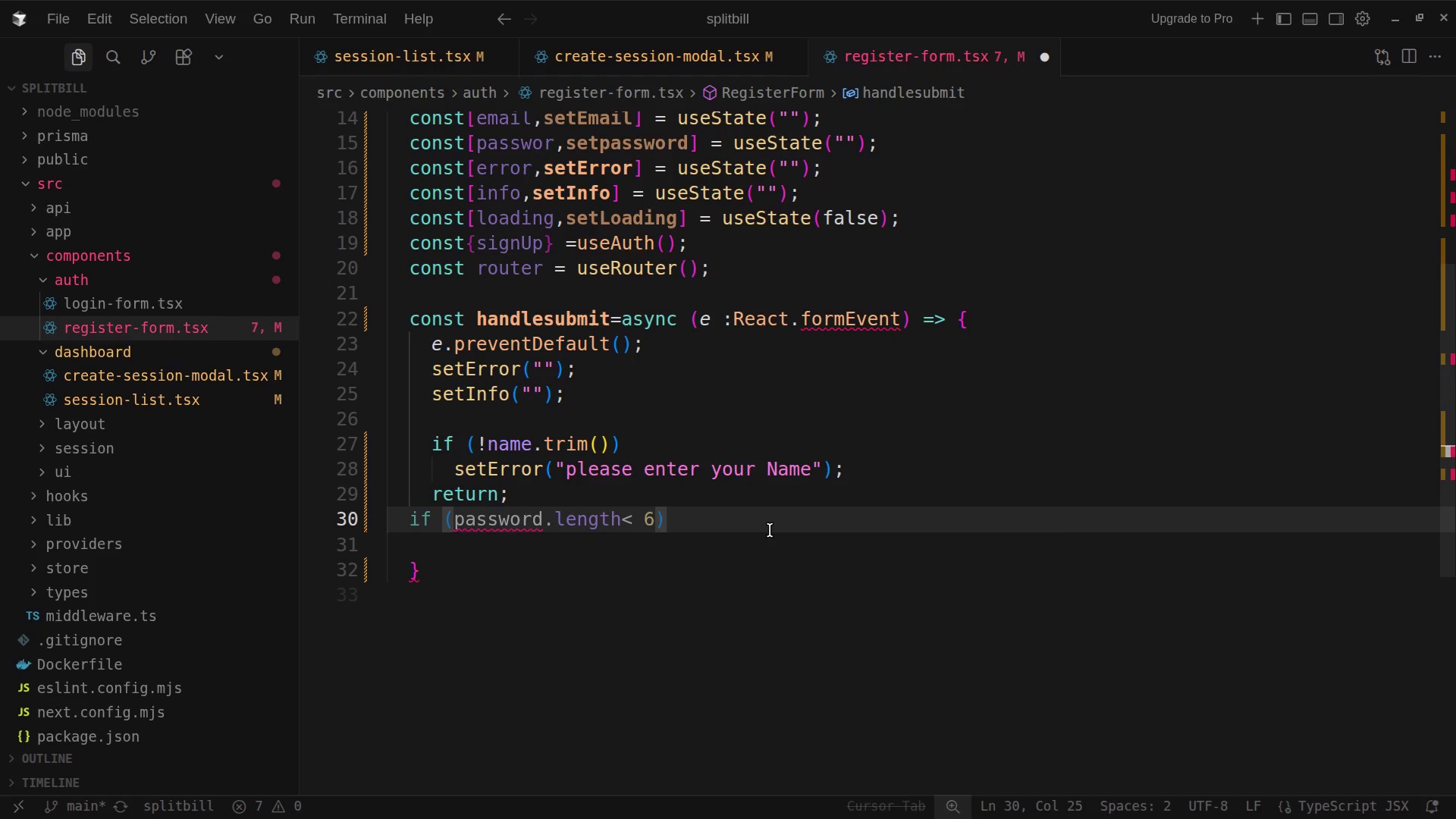 
hold_key(key=ShiftLeft, duration=0.85)
 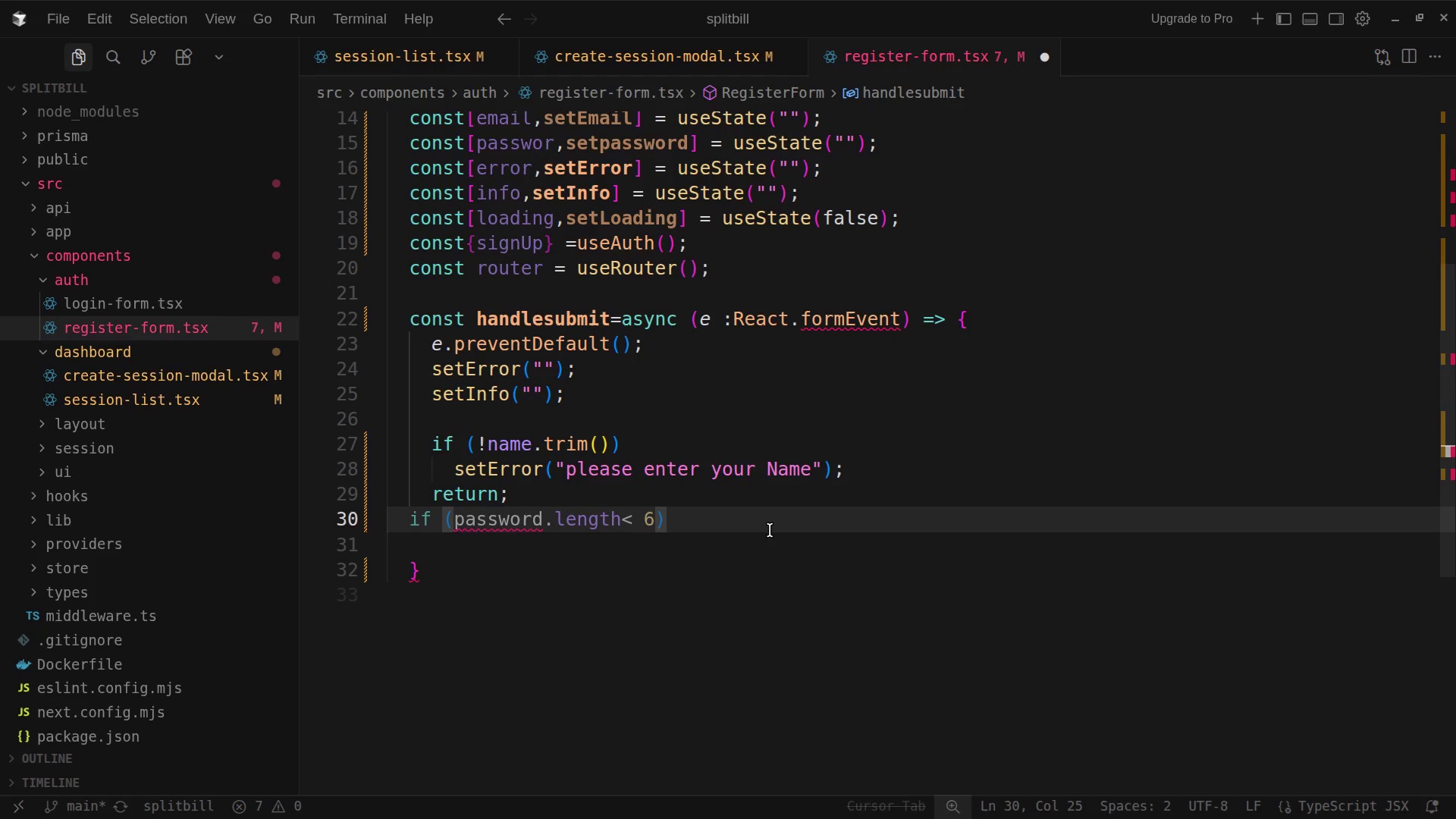 
key(ArrowRight)
 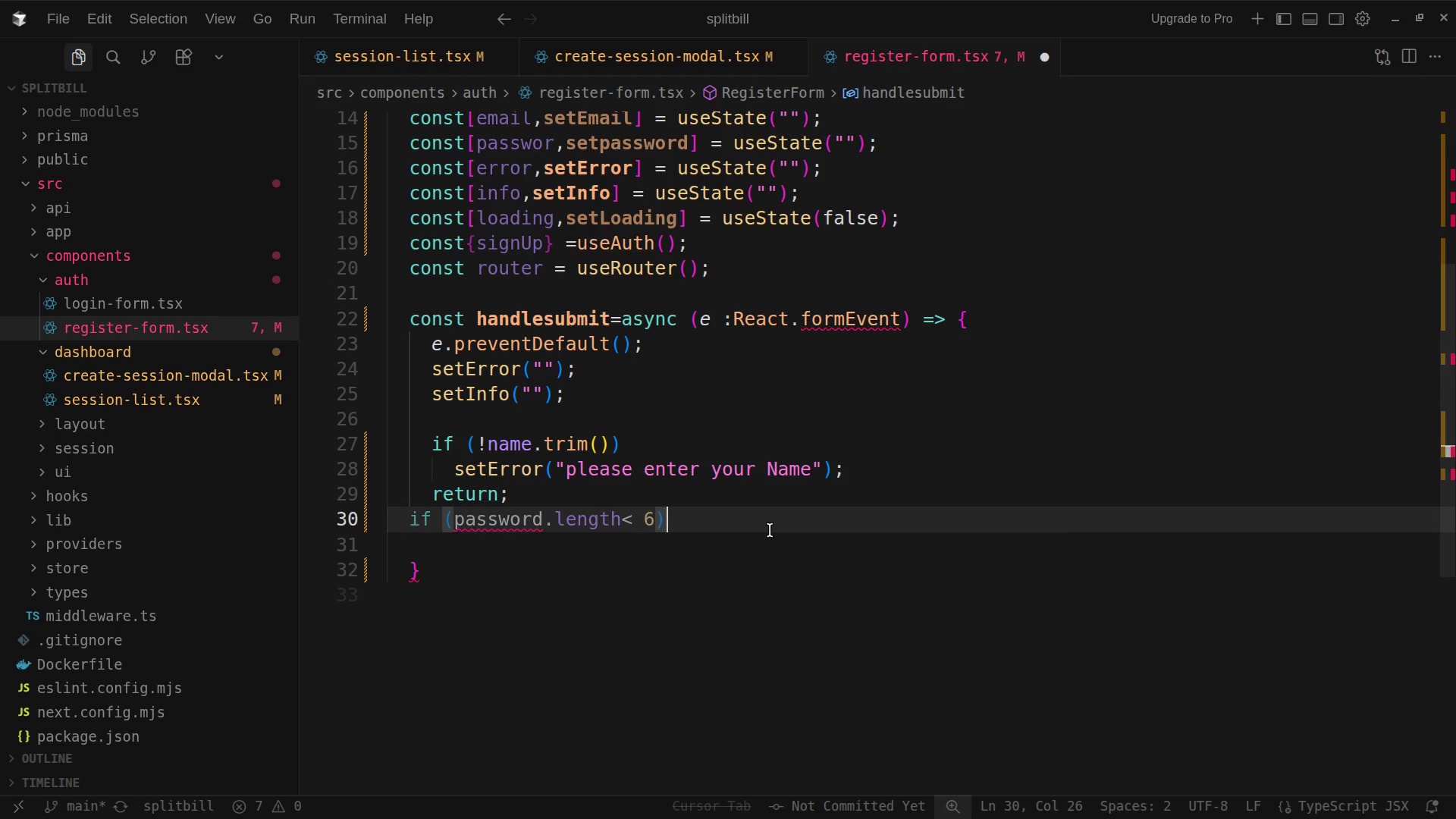 
key(Shift+BracketLeft)
 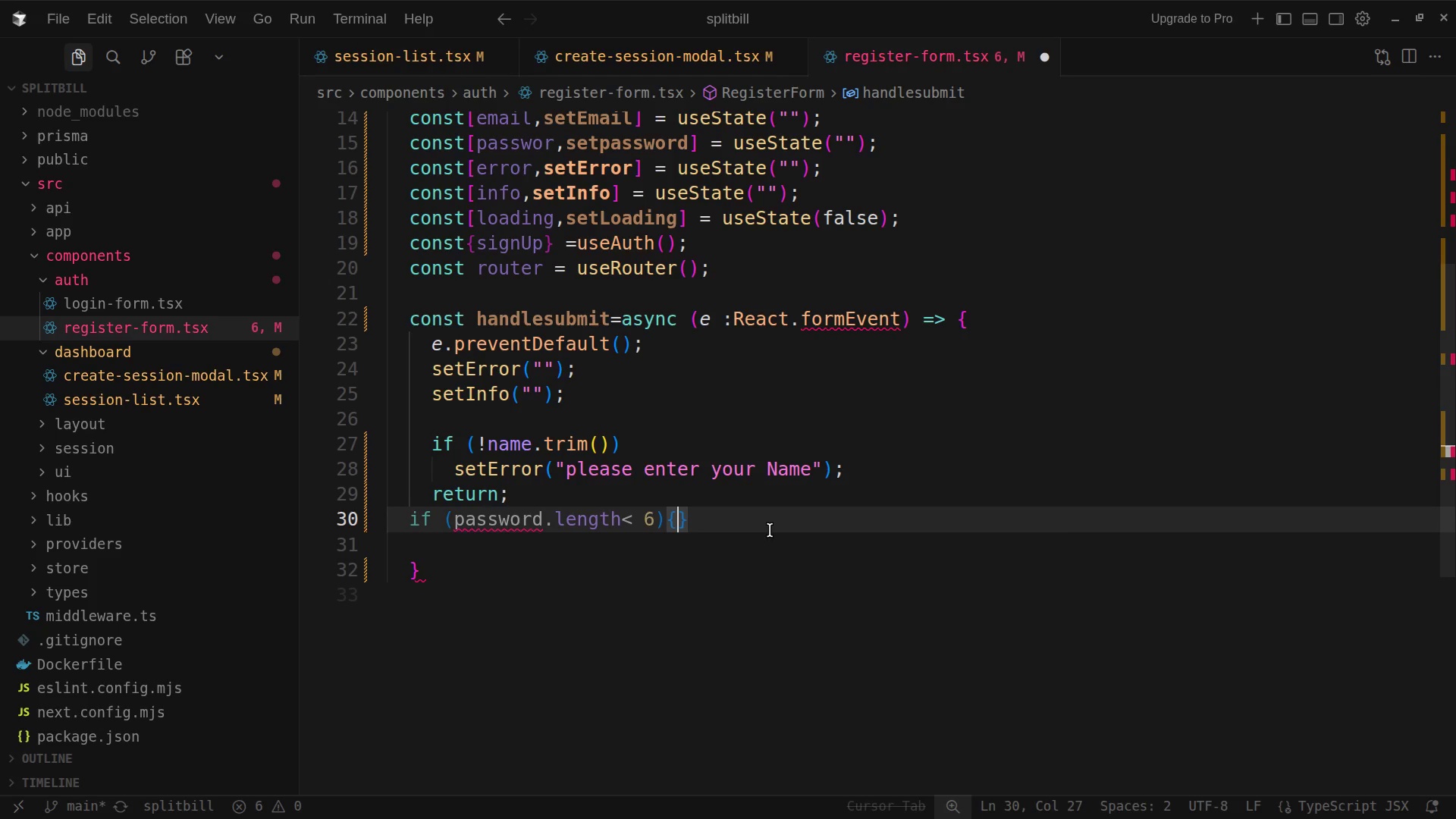 
wait(5.97)
 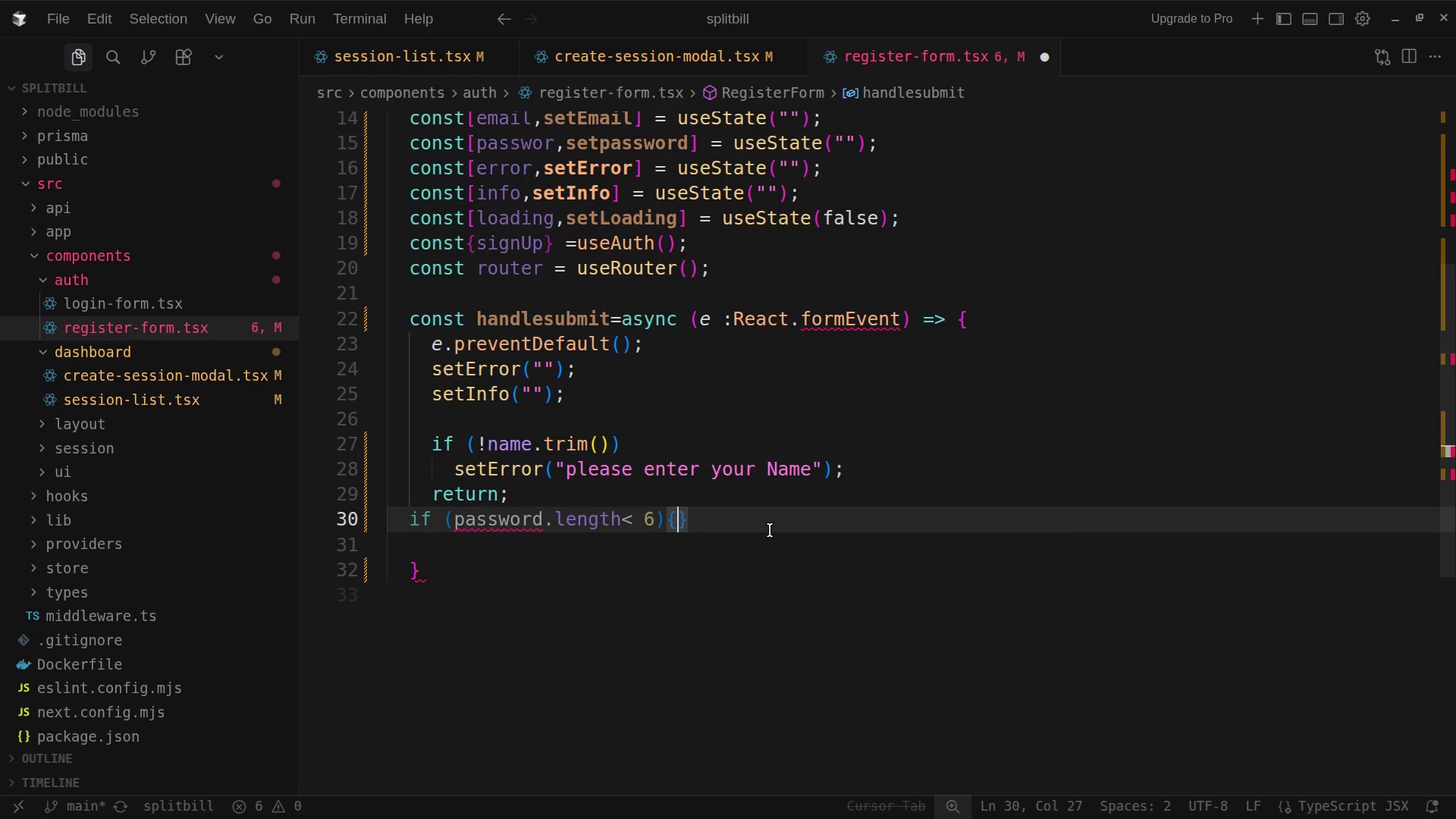 
key(Enter)
 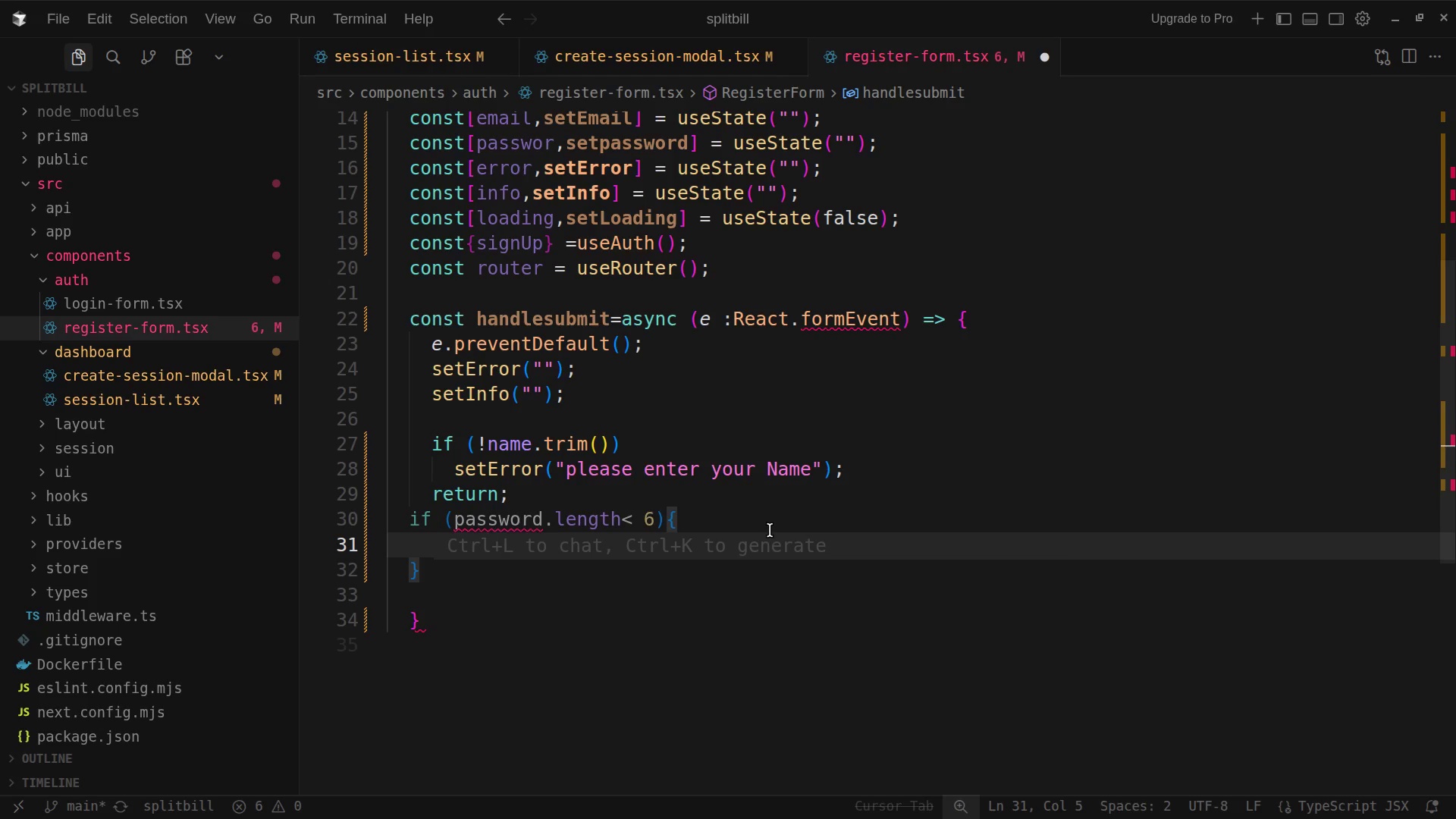 
type(setError)
 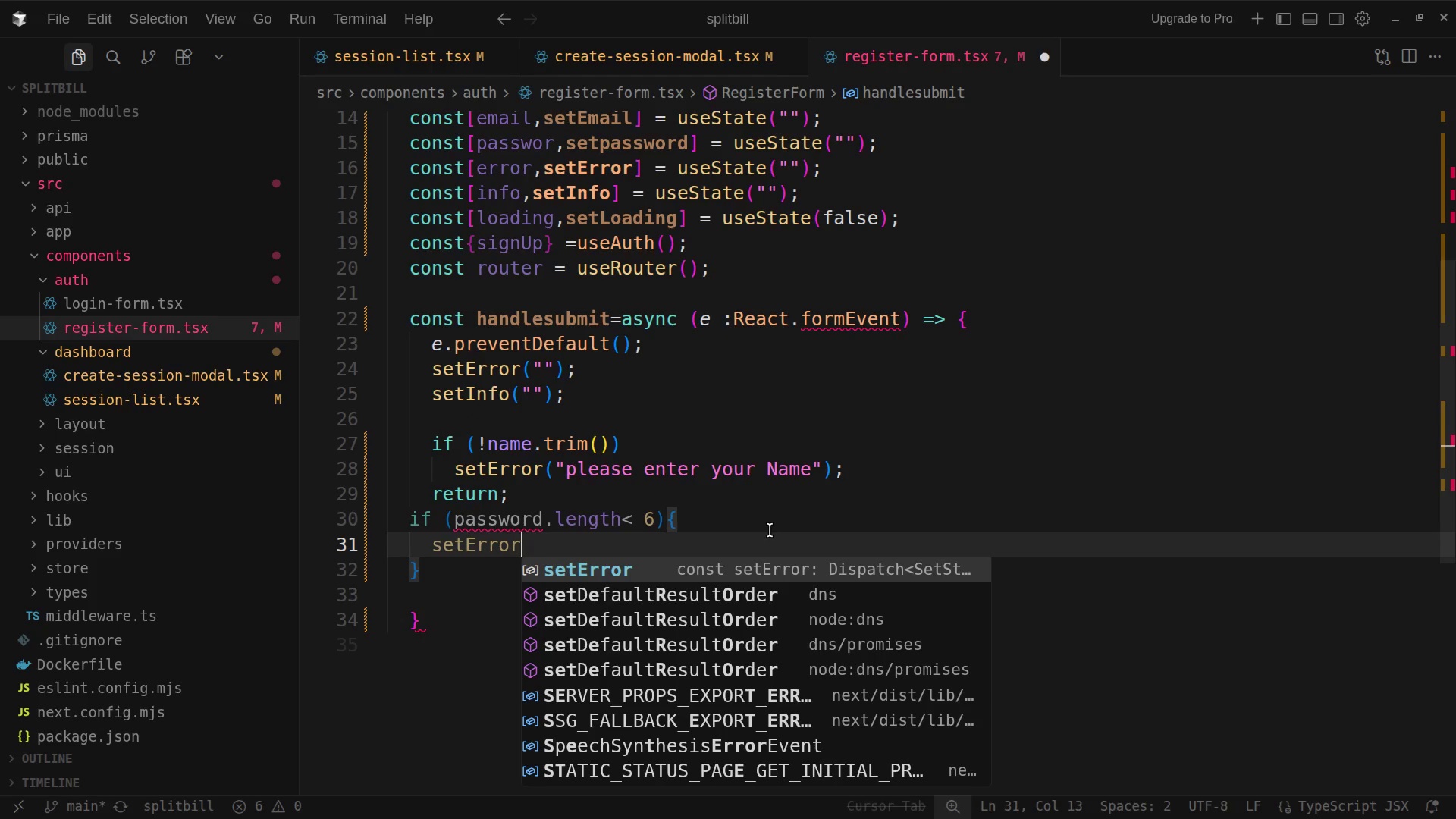 
key(Shift+9)
 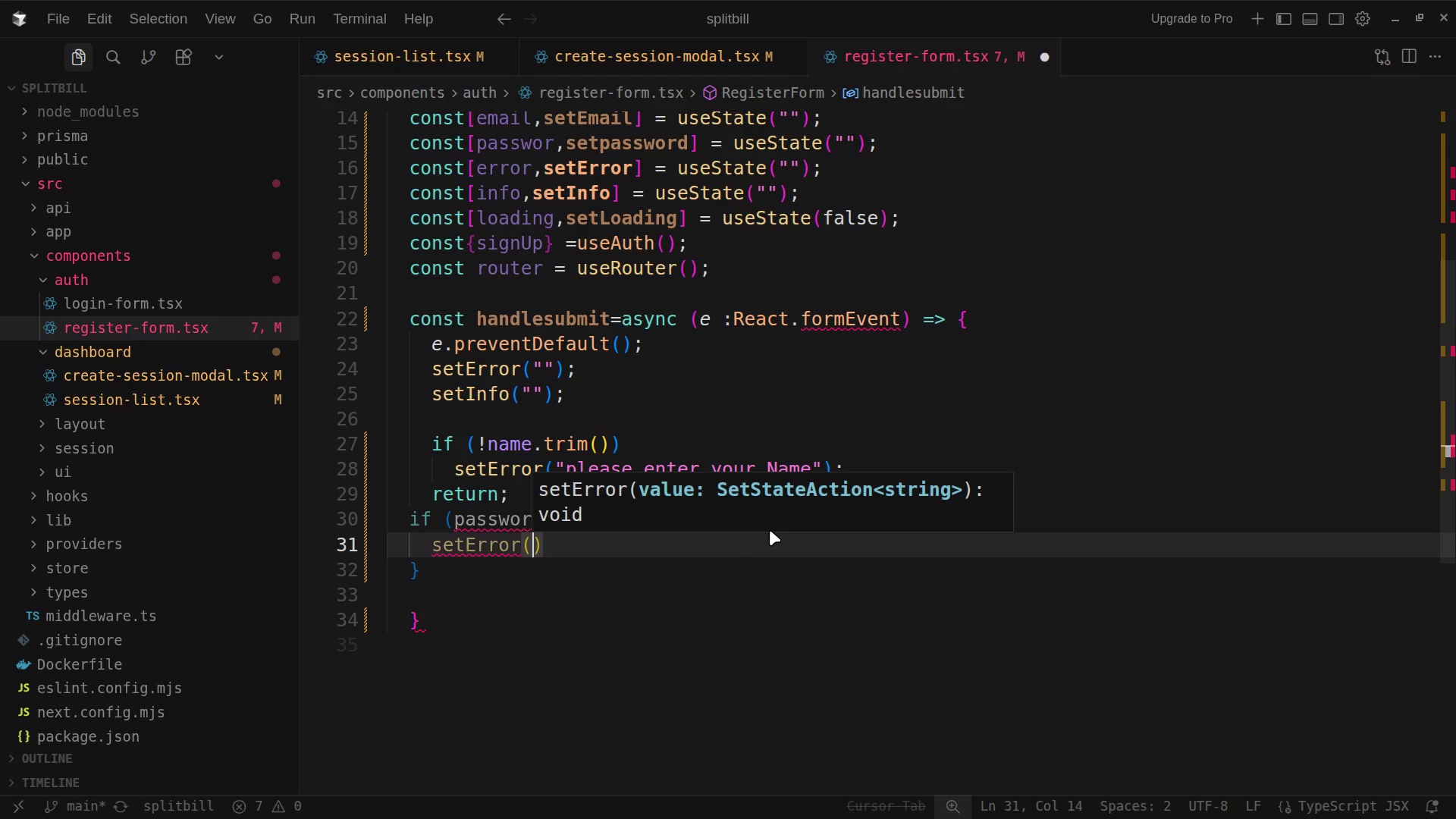 
type("password )
 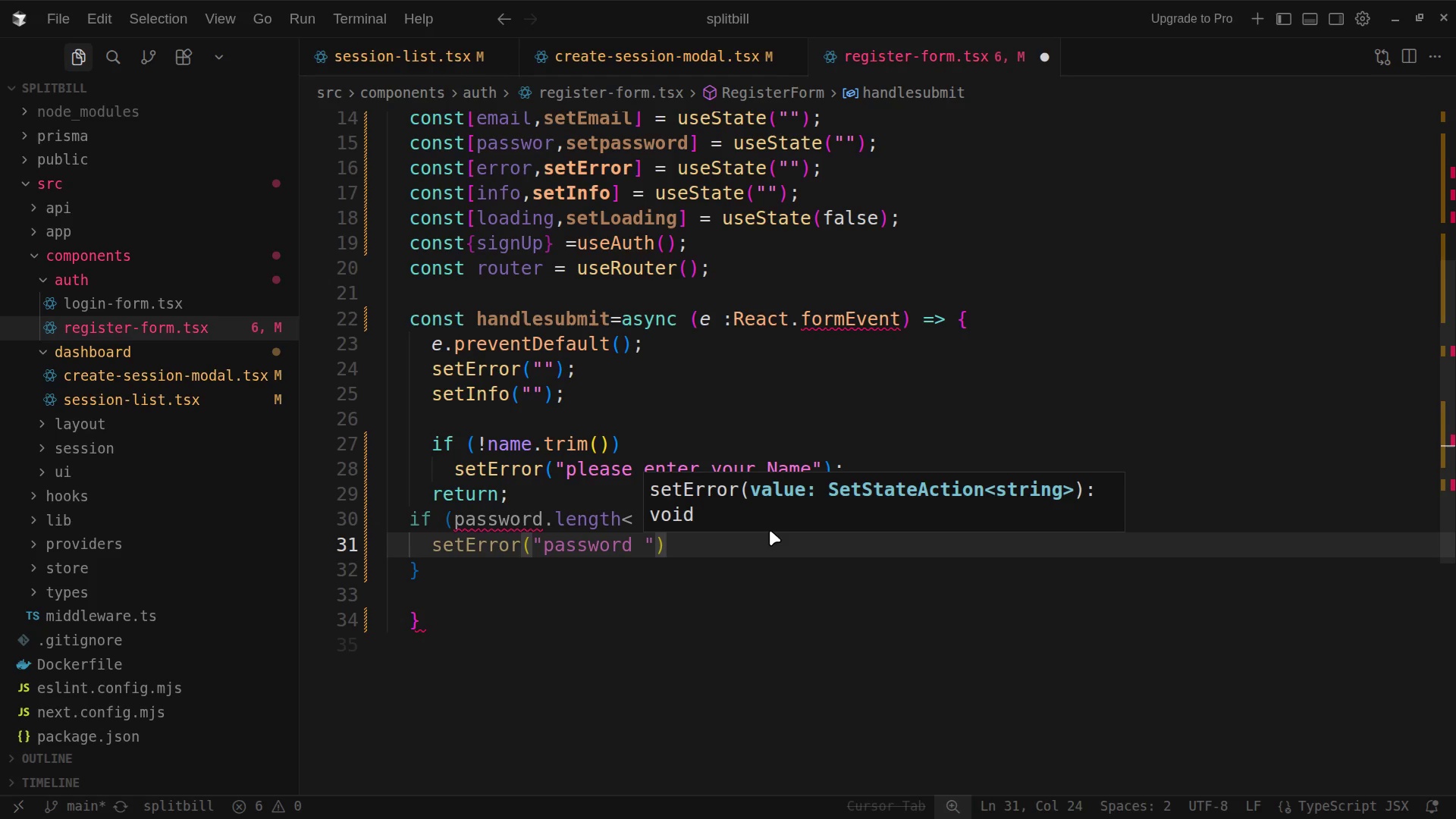 
wait(5.03)
 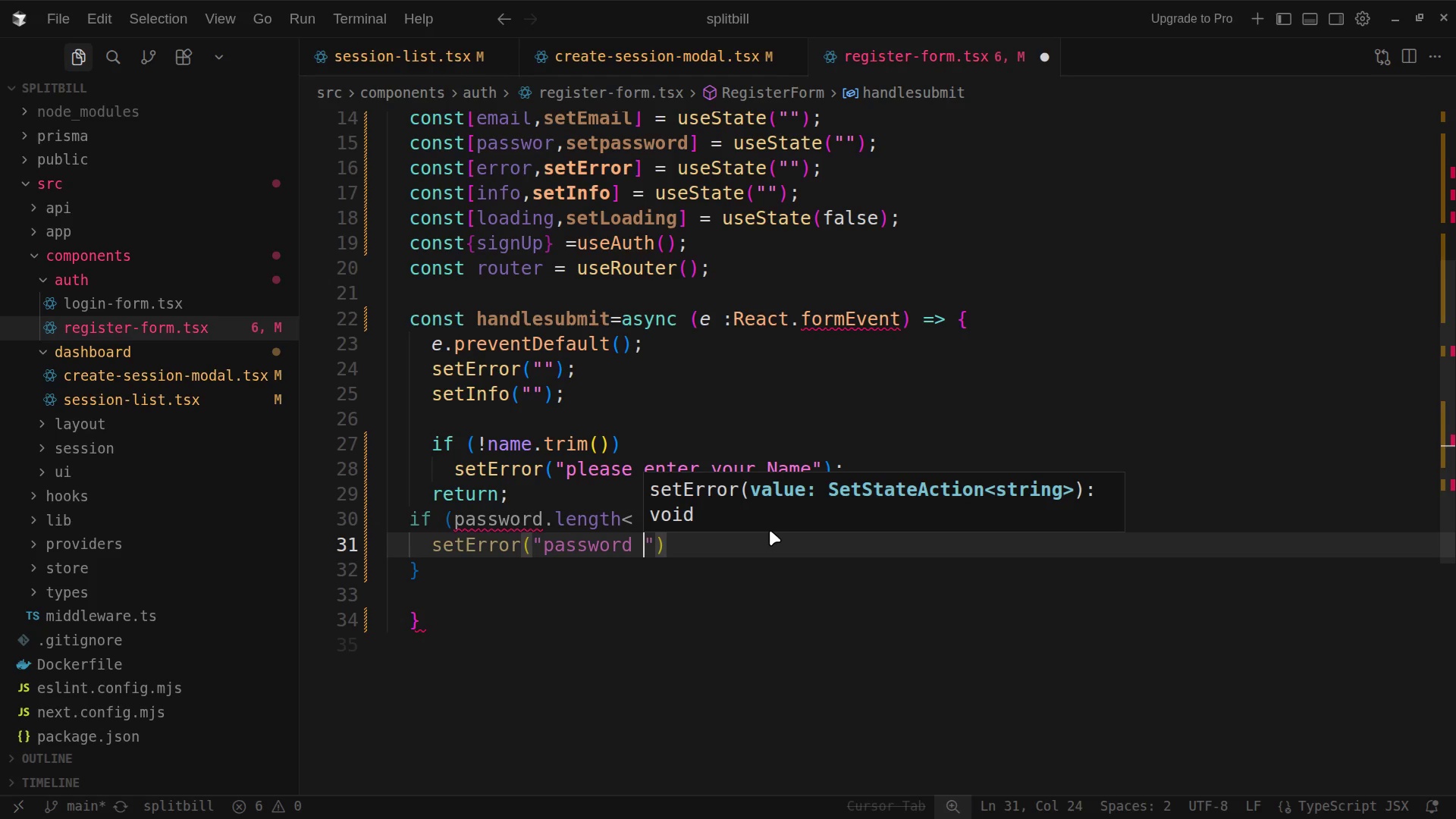 
type(must be a least 6 character)
 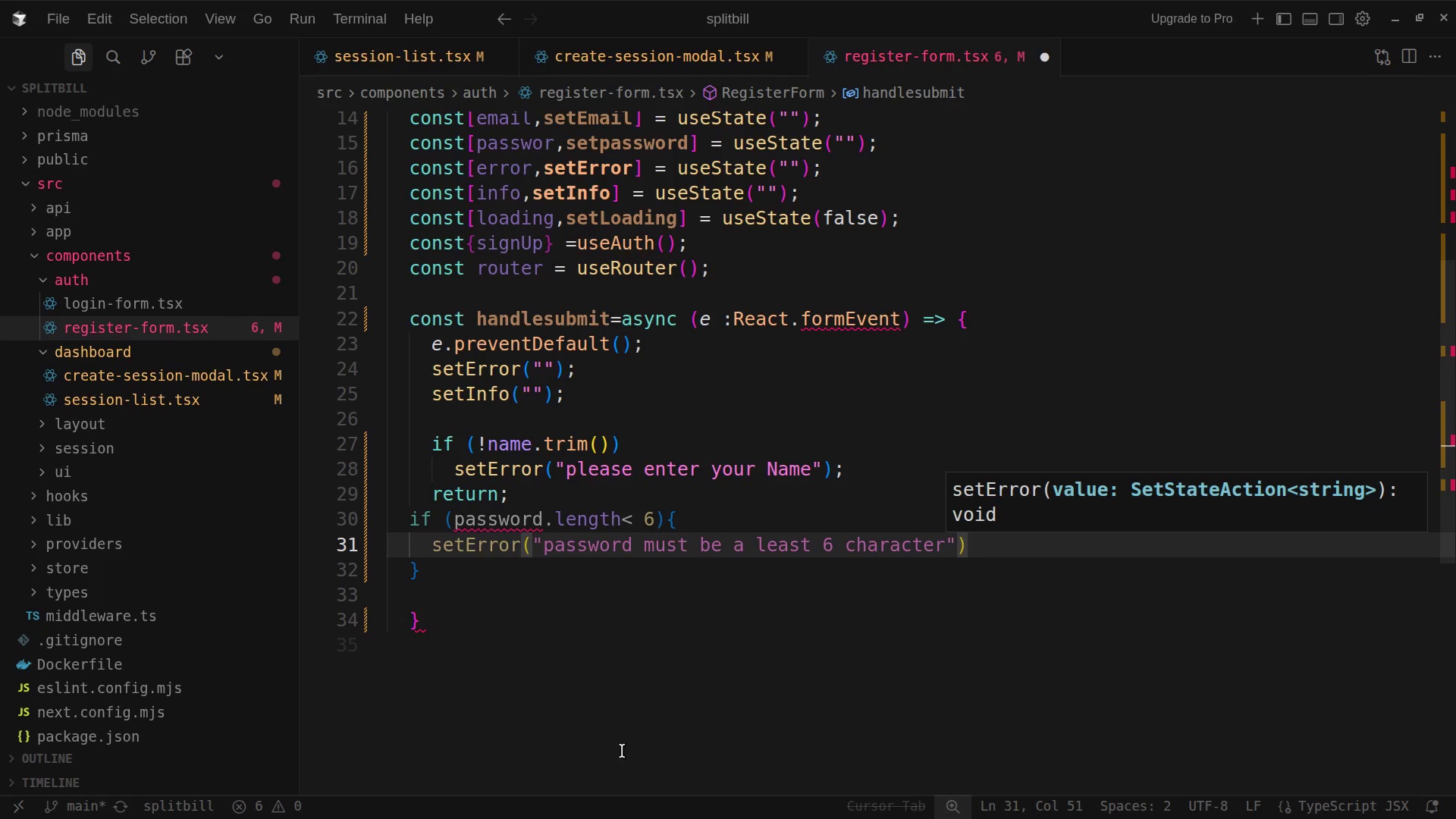 
wait(6.33)
 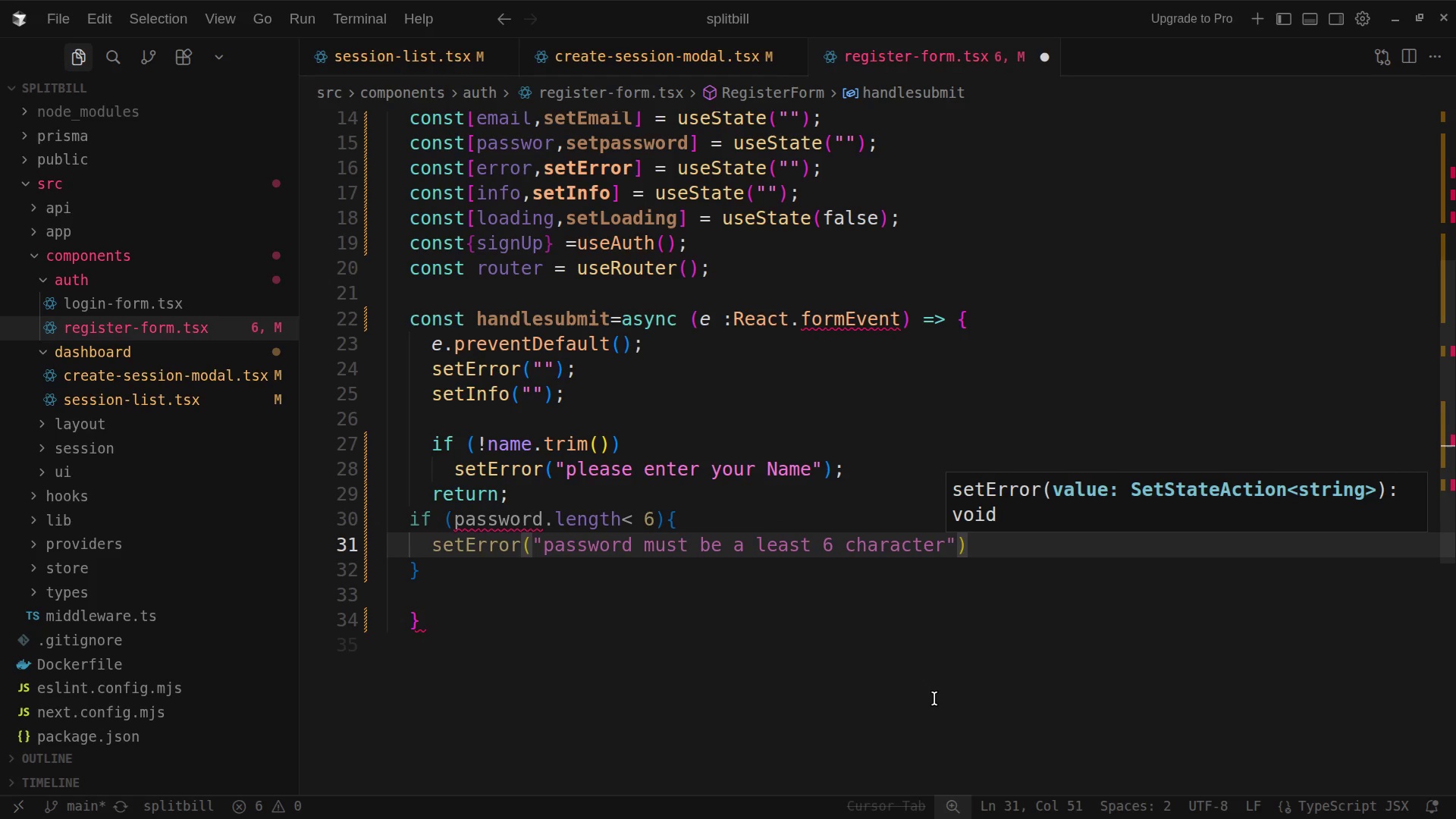 
left_click([968, 546])
 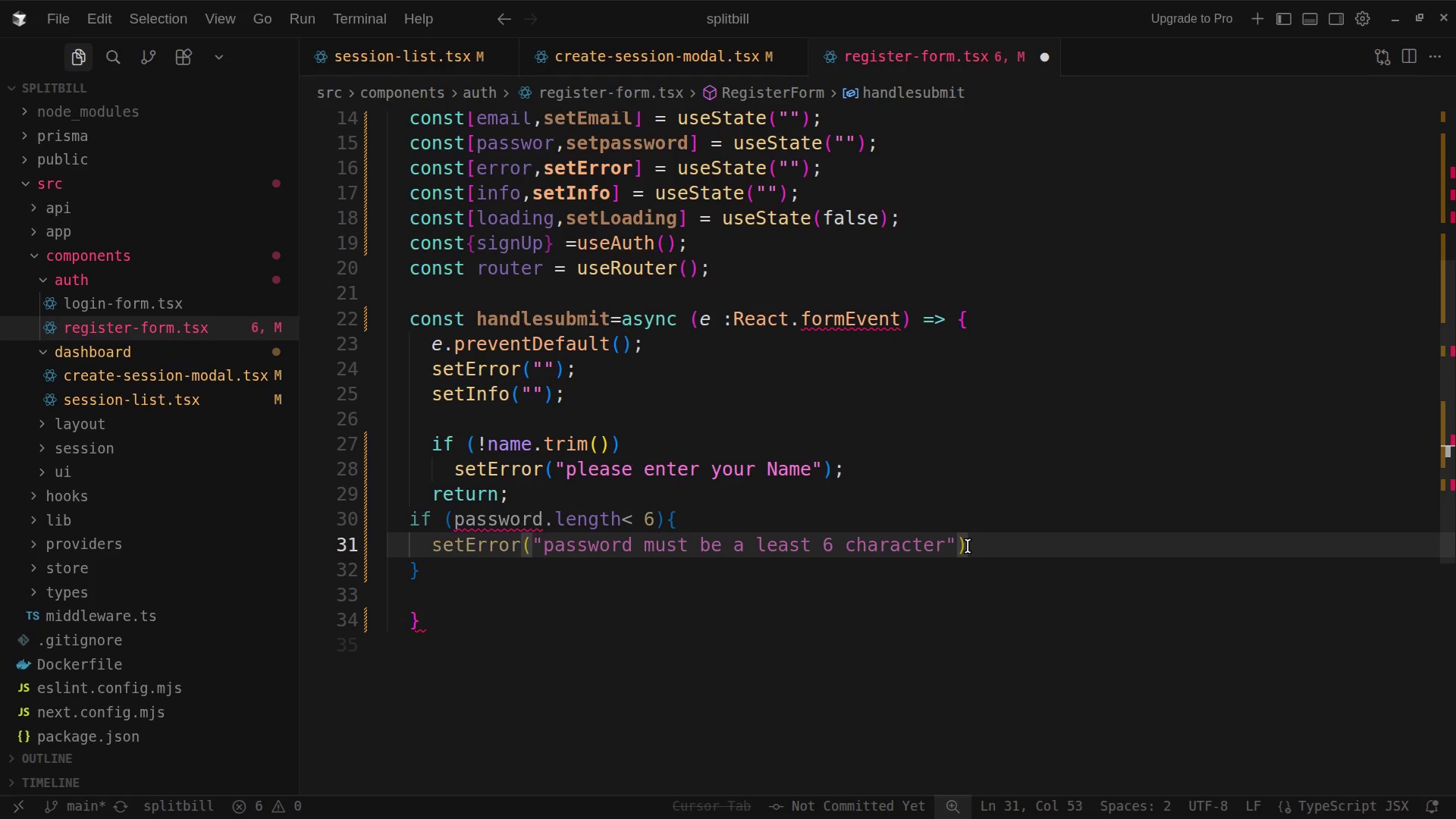 
key(Shift+Semicolon)
 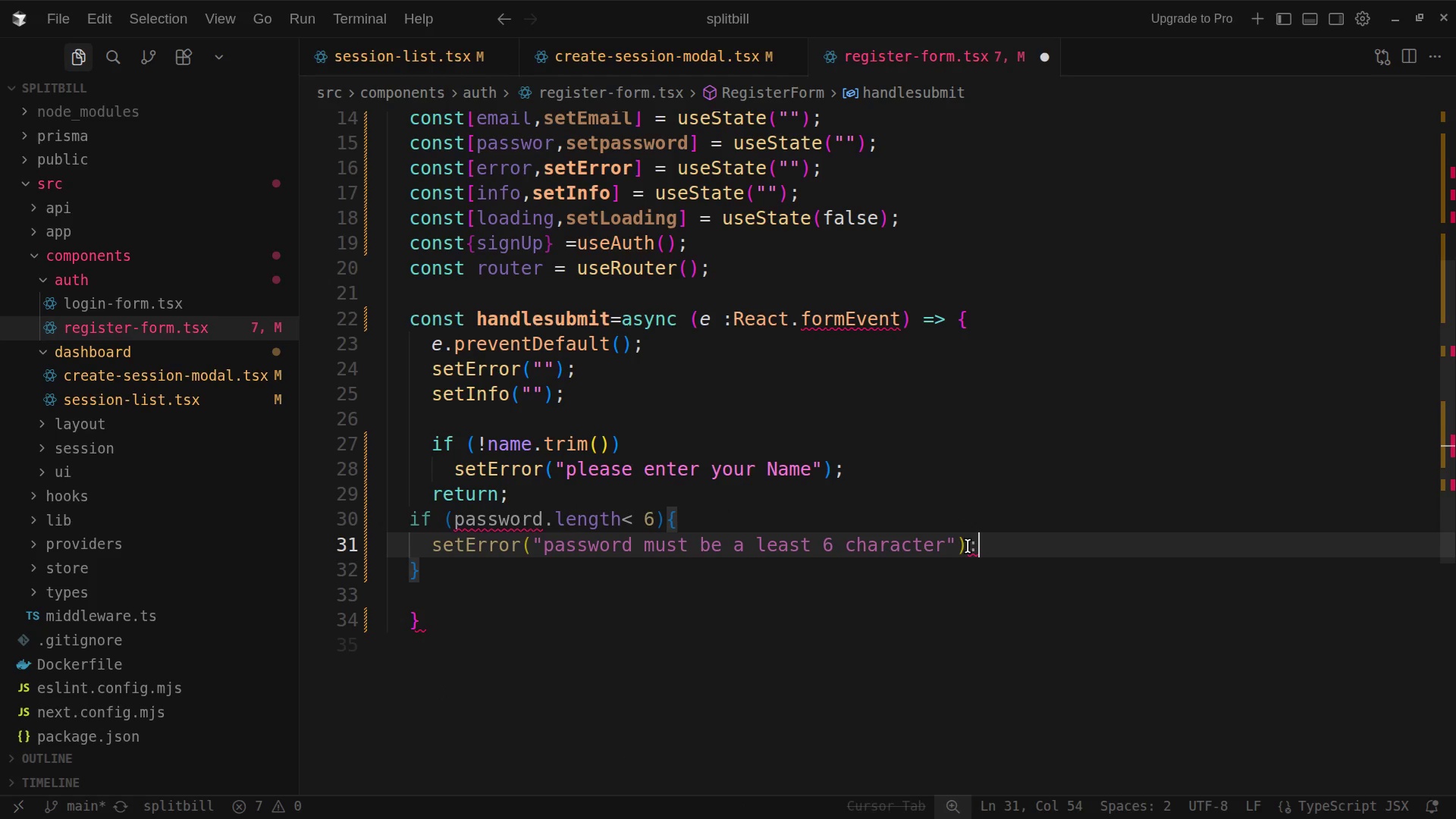 
key(Enter)
 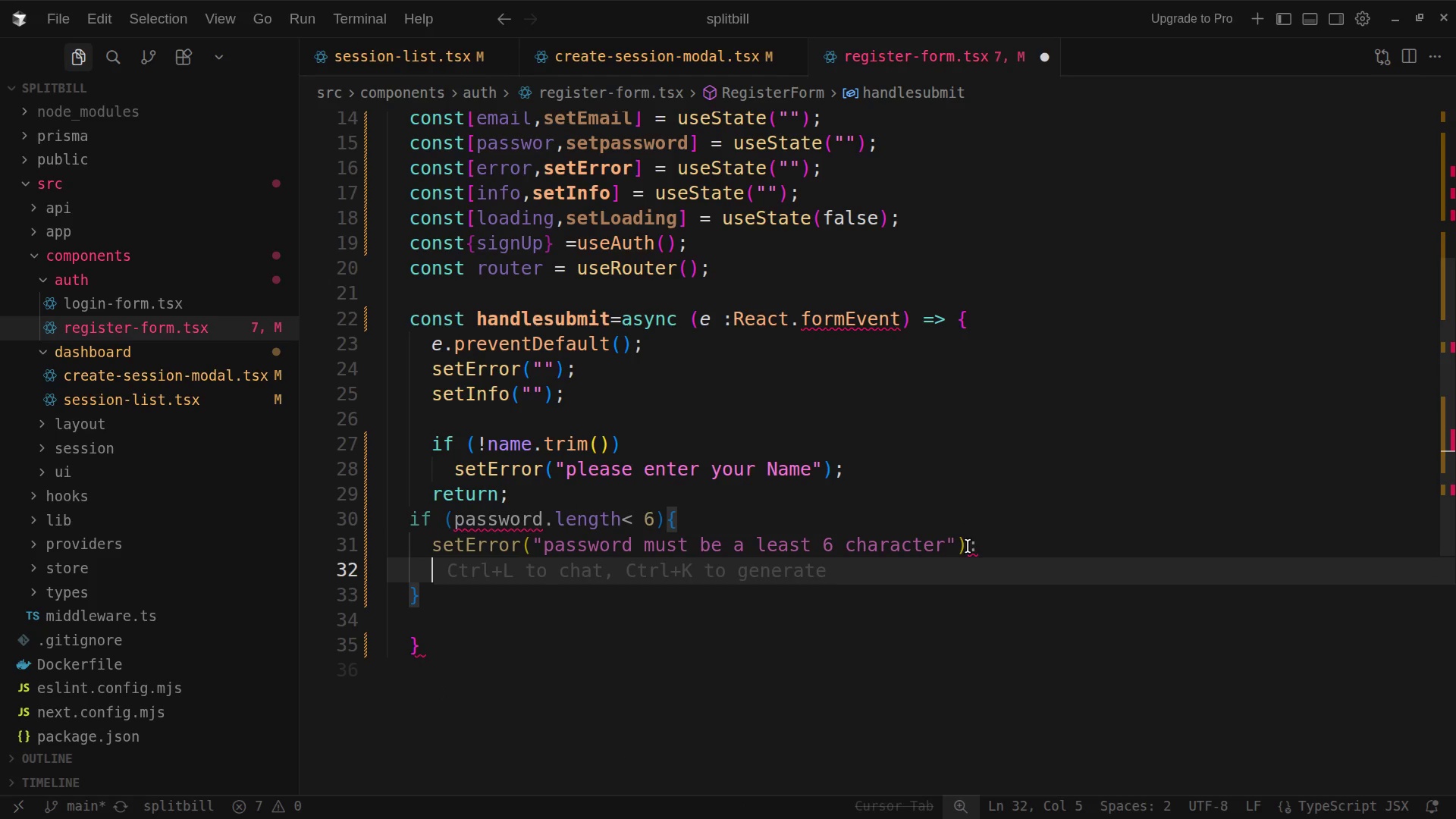 
hold_key(key=ShiftLeft, duration=0.53)
 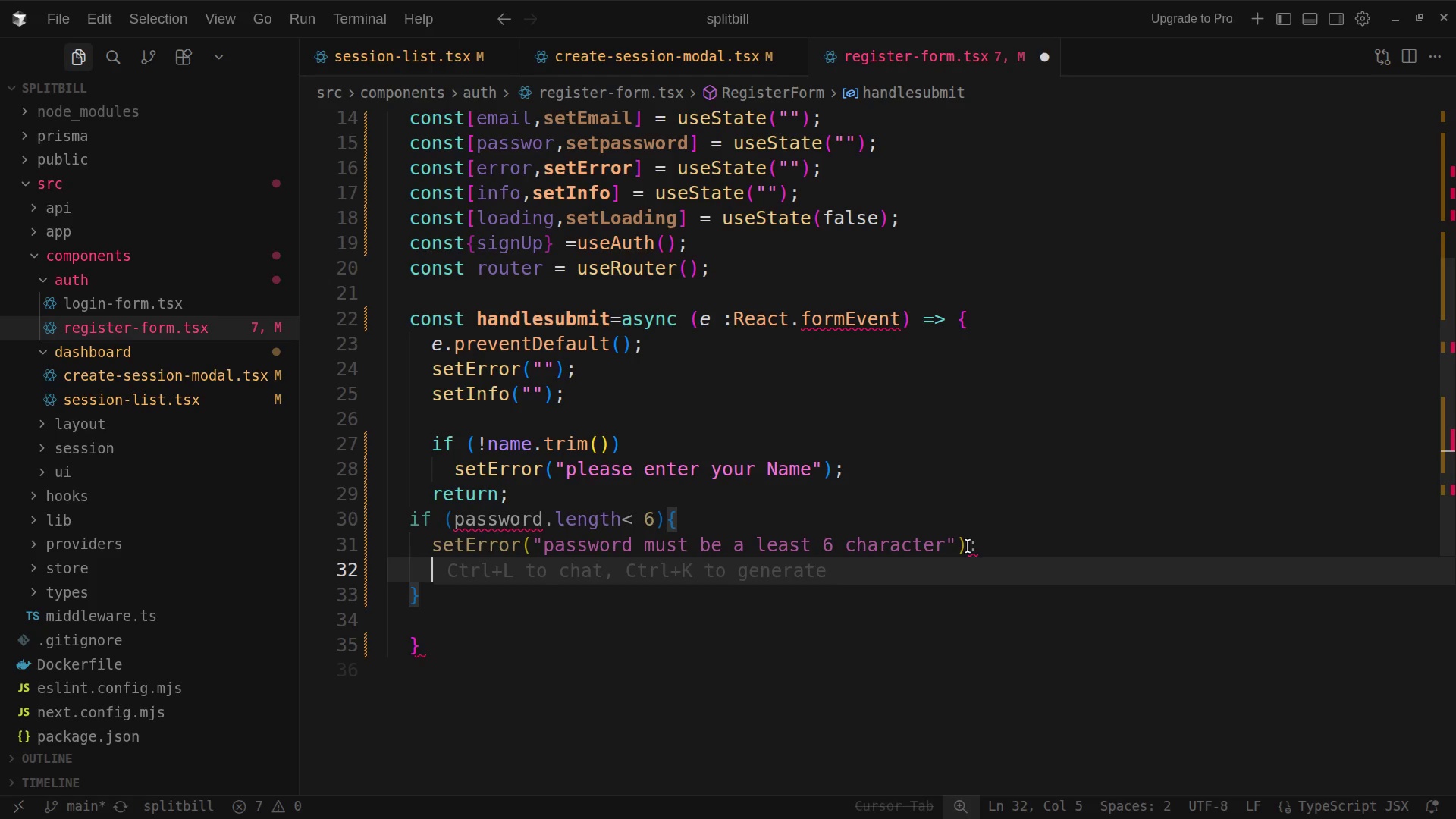 
type(retund:)
key(Backspace)
type(;)
 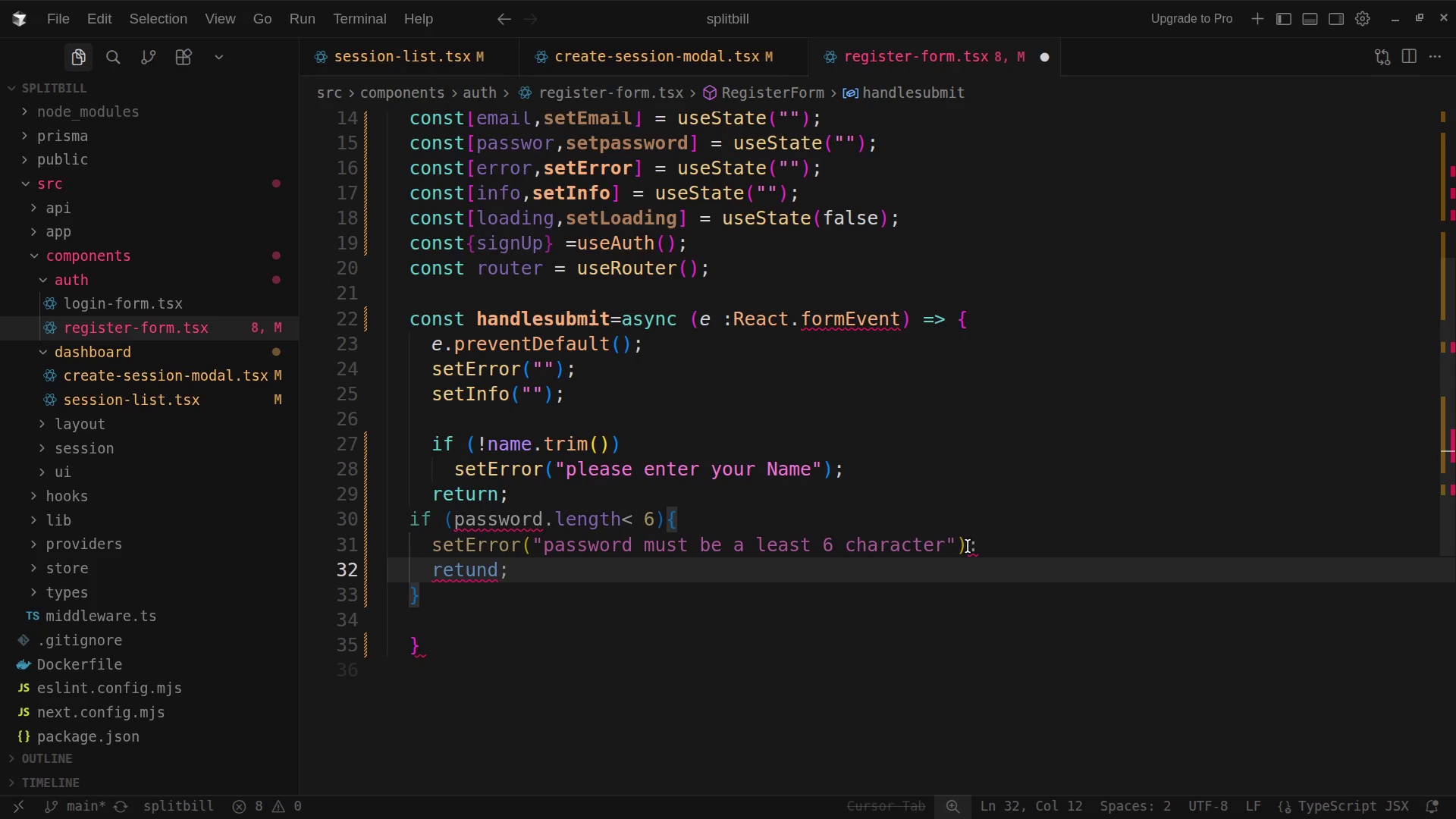 
key(Enter)
 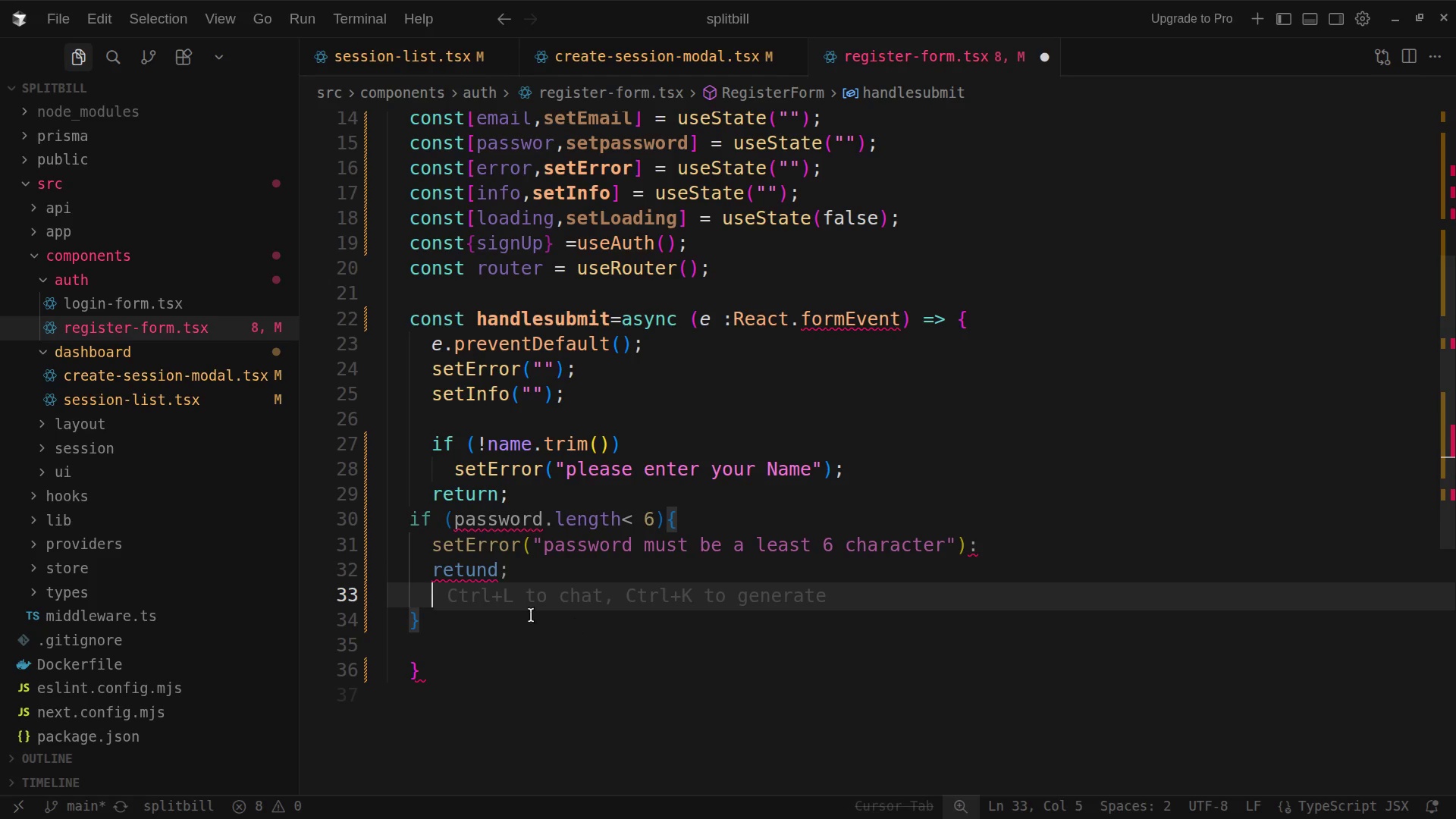 
left_click([478, 576])
 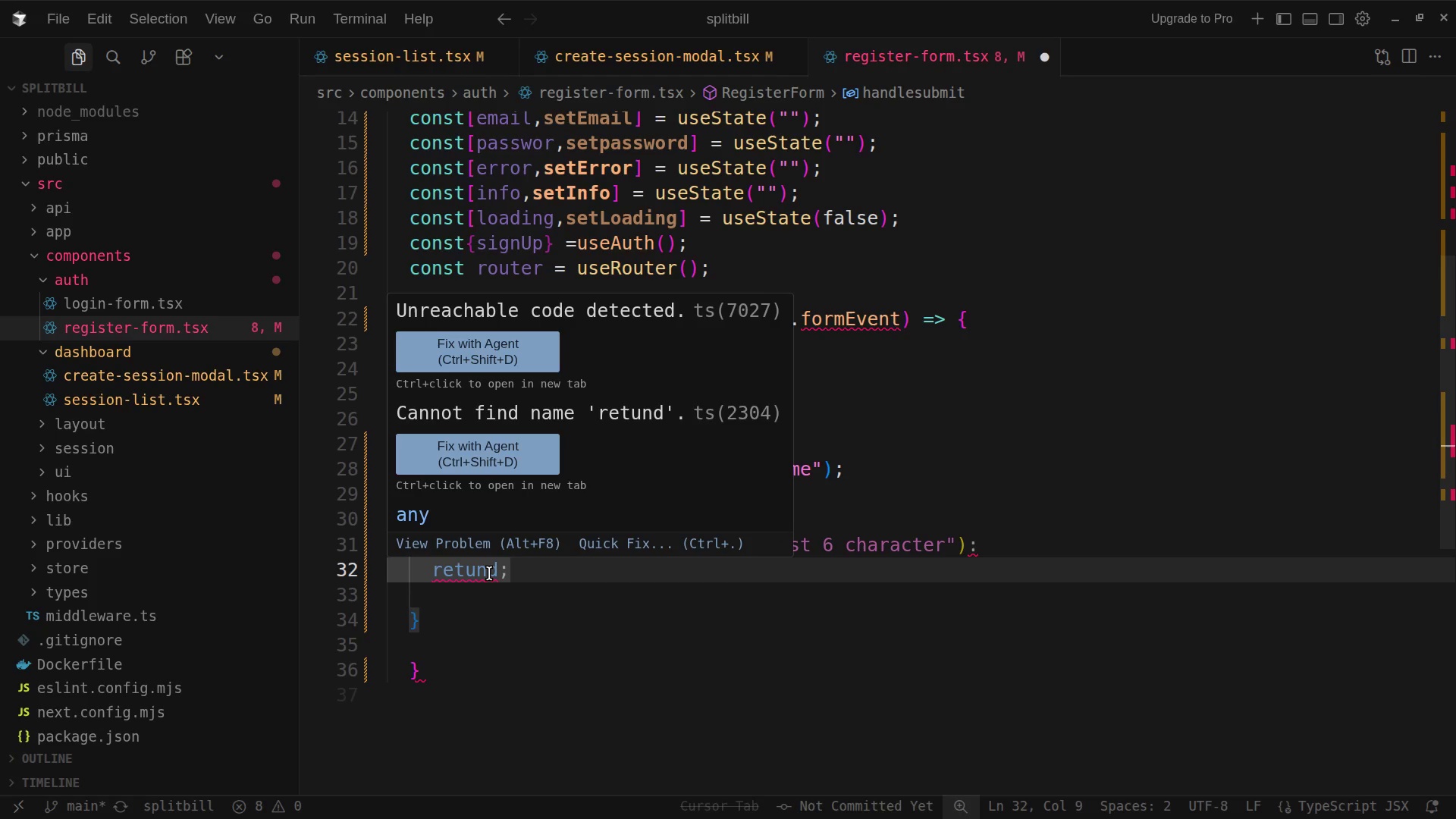 
key(R)
 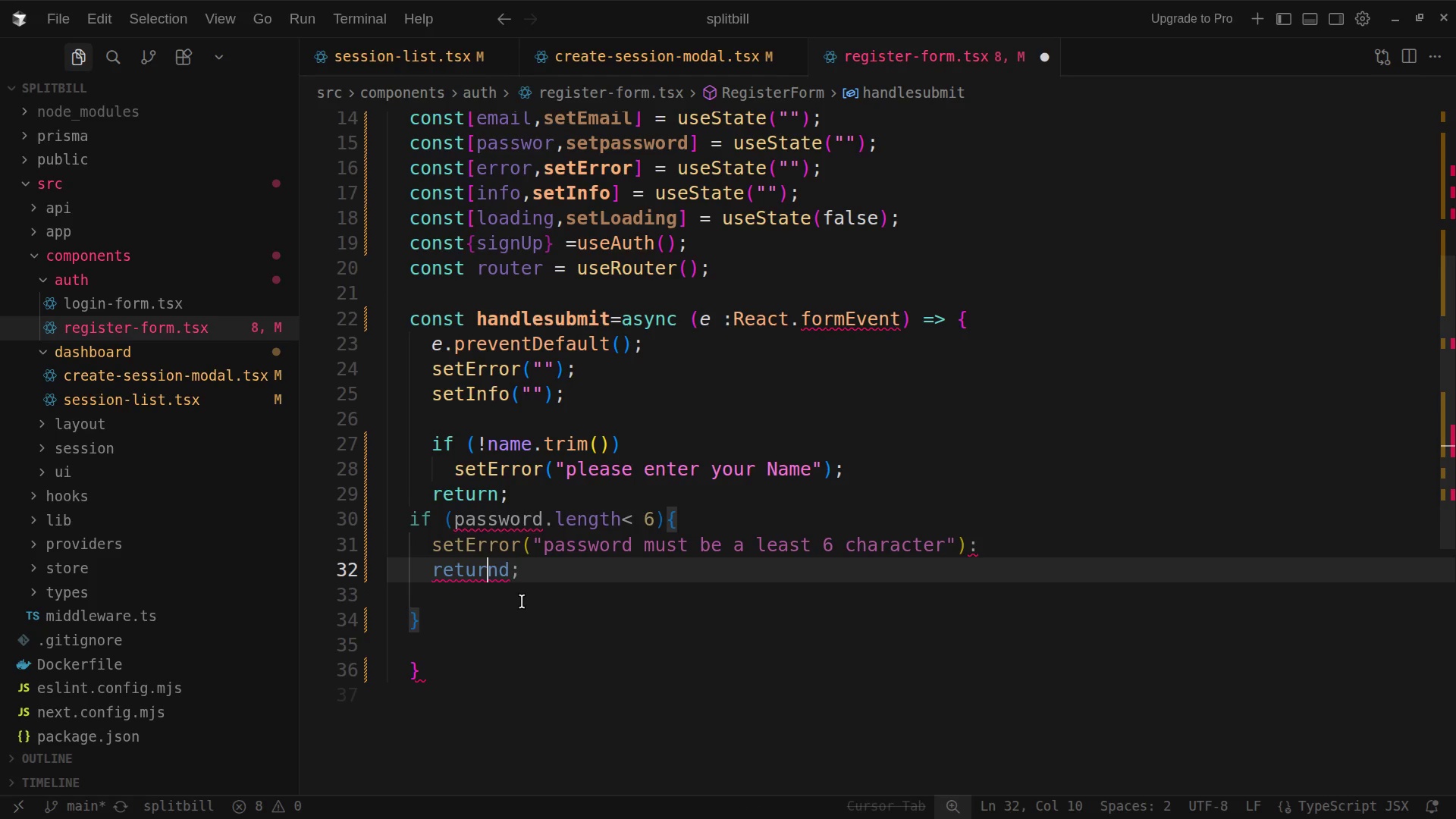 
mouse_move([498, 576])
 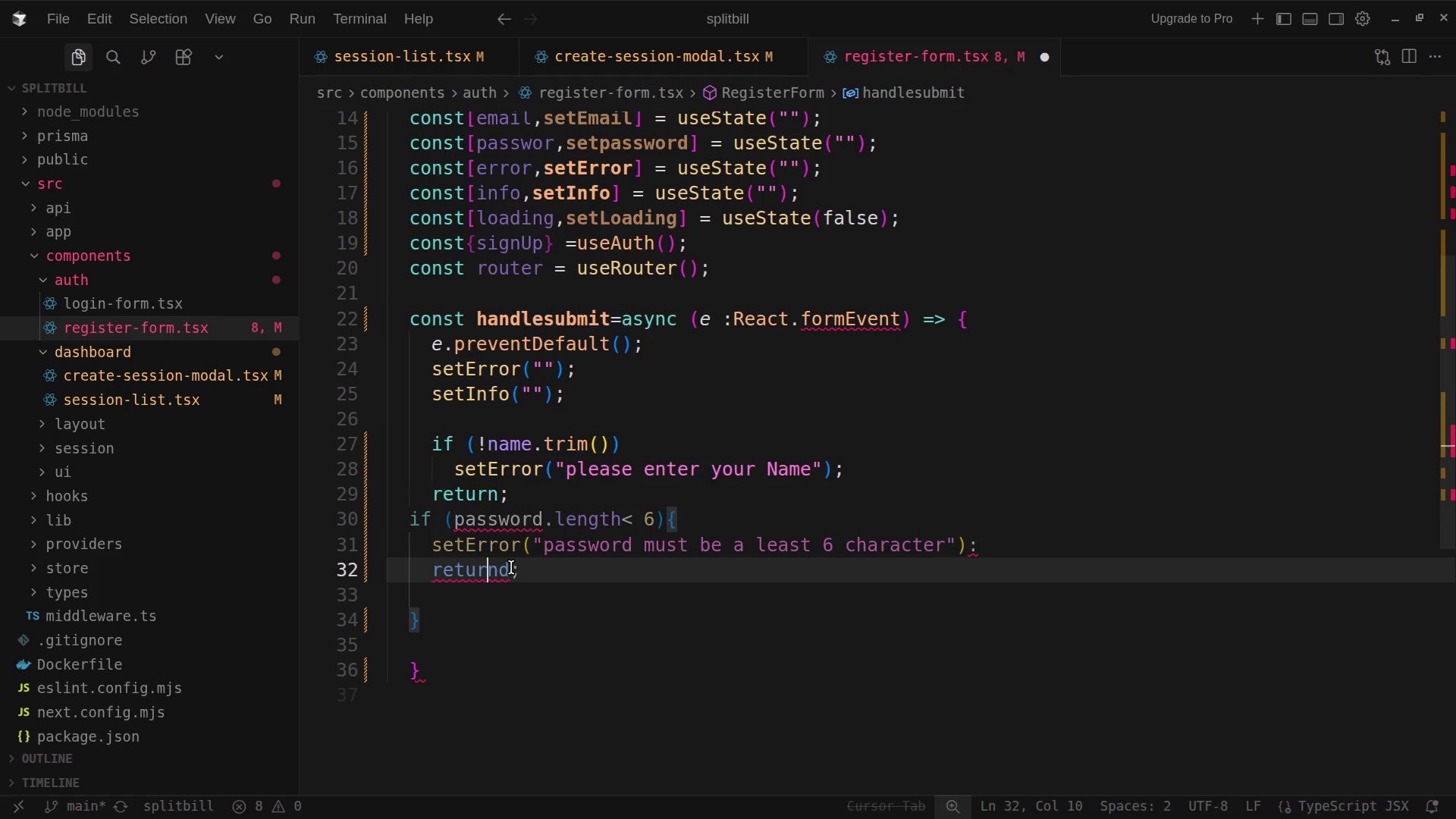 
left_click([511, 567])
 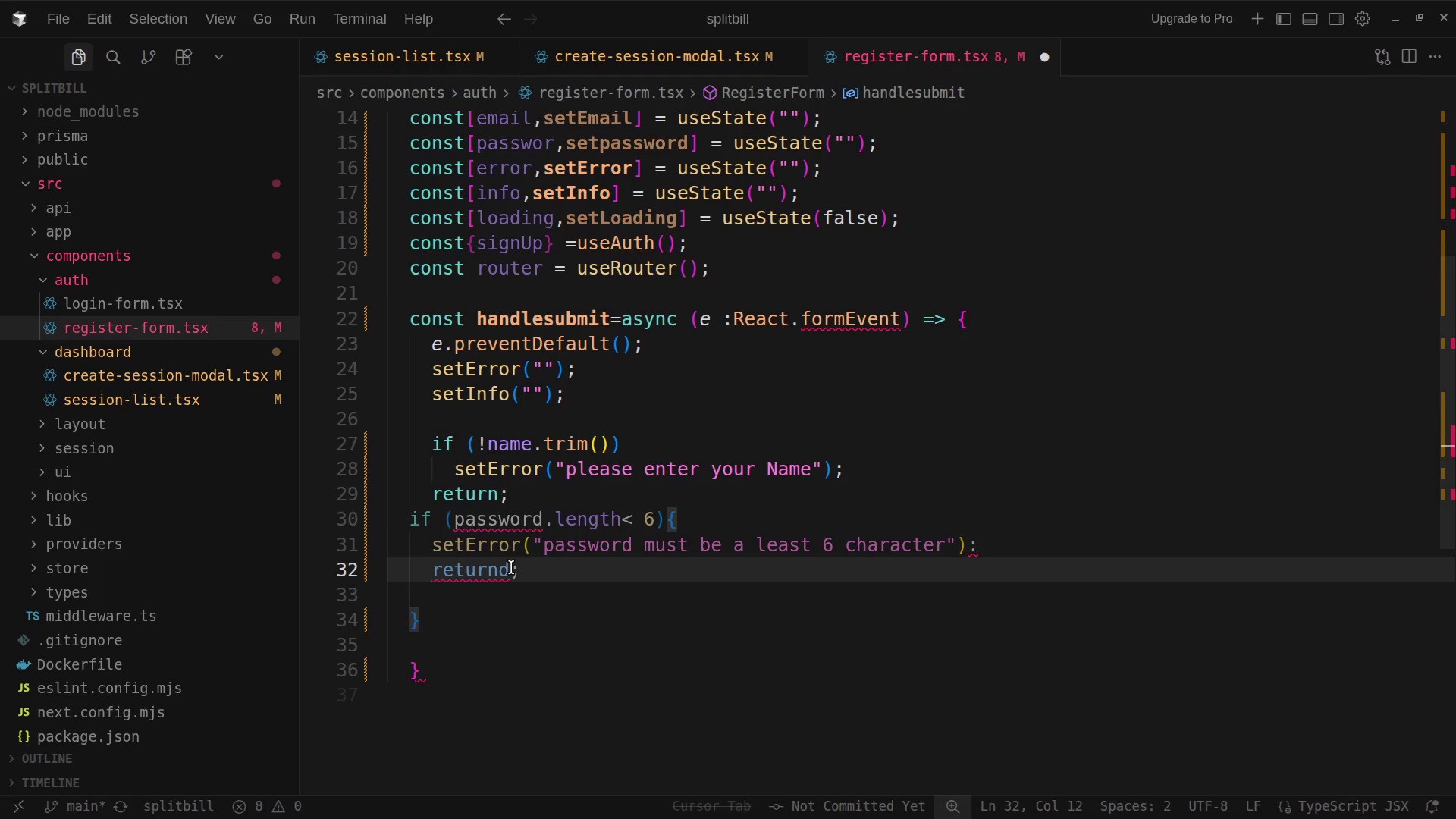 
key(Backspace)
 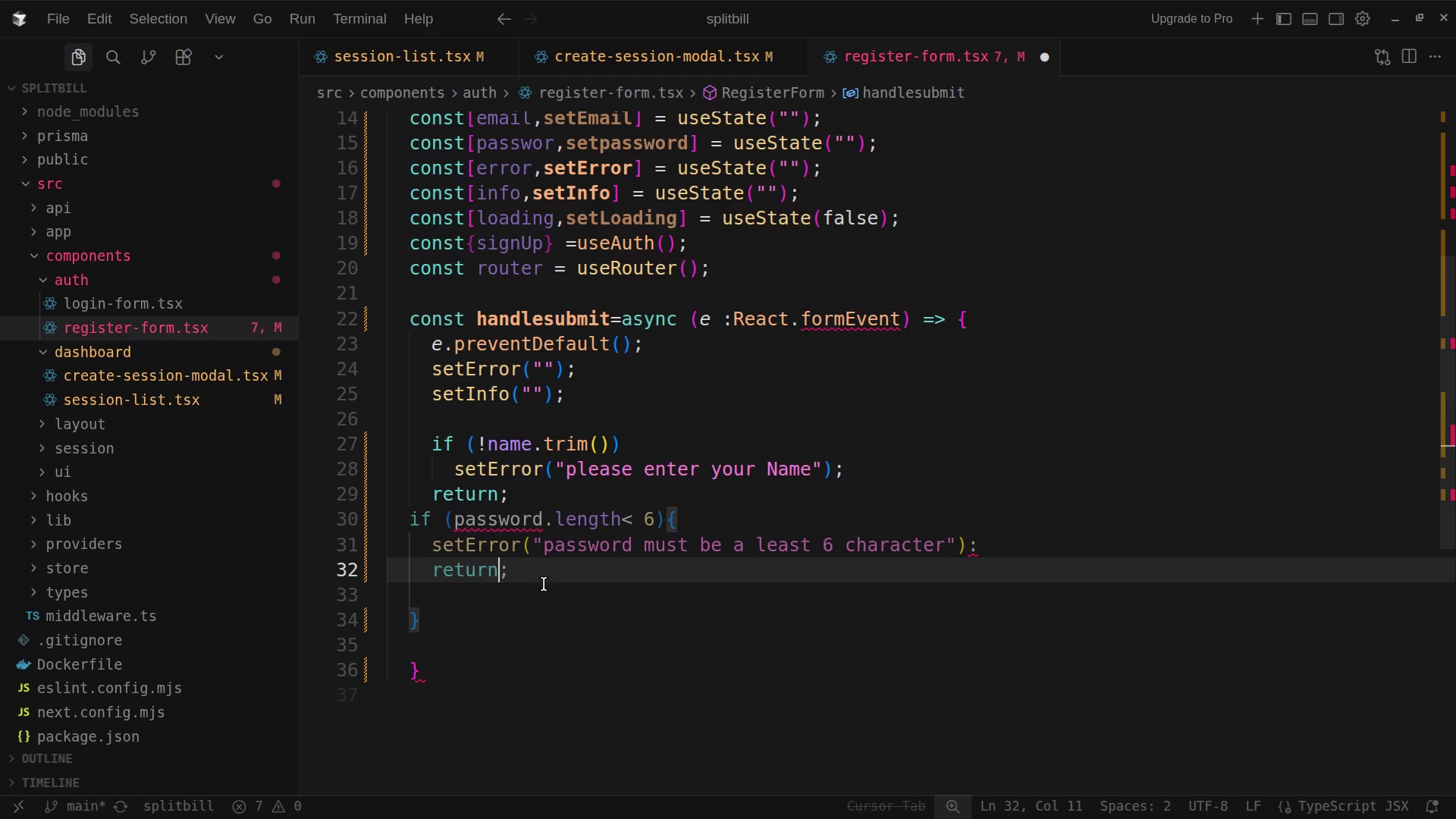 
left_click([530, 570])
 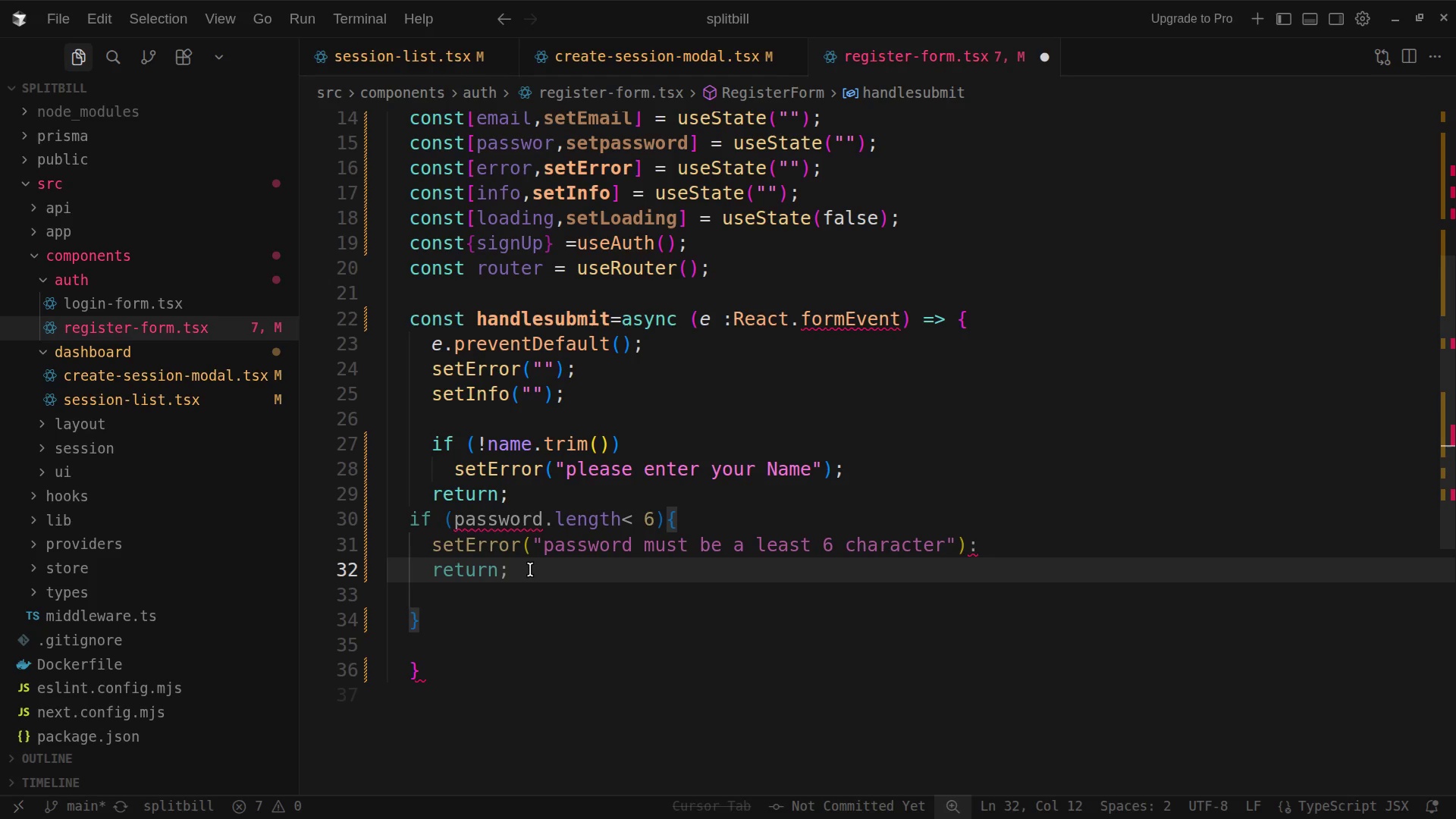 
key(Enter)
 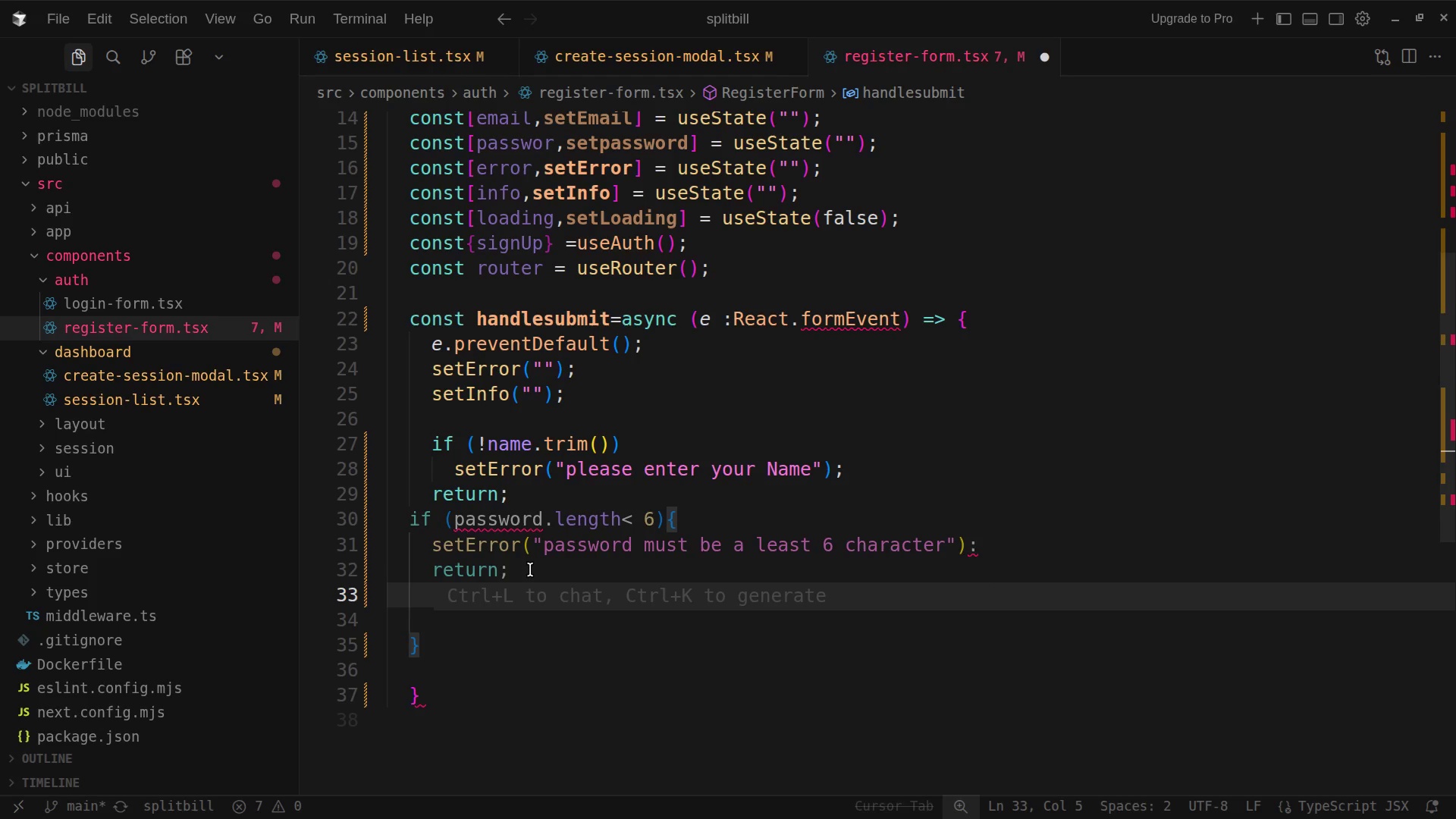 
key(Shift+BracketRight)
 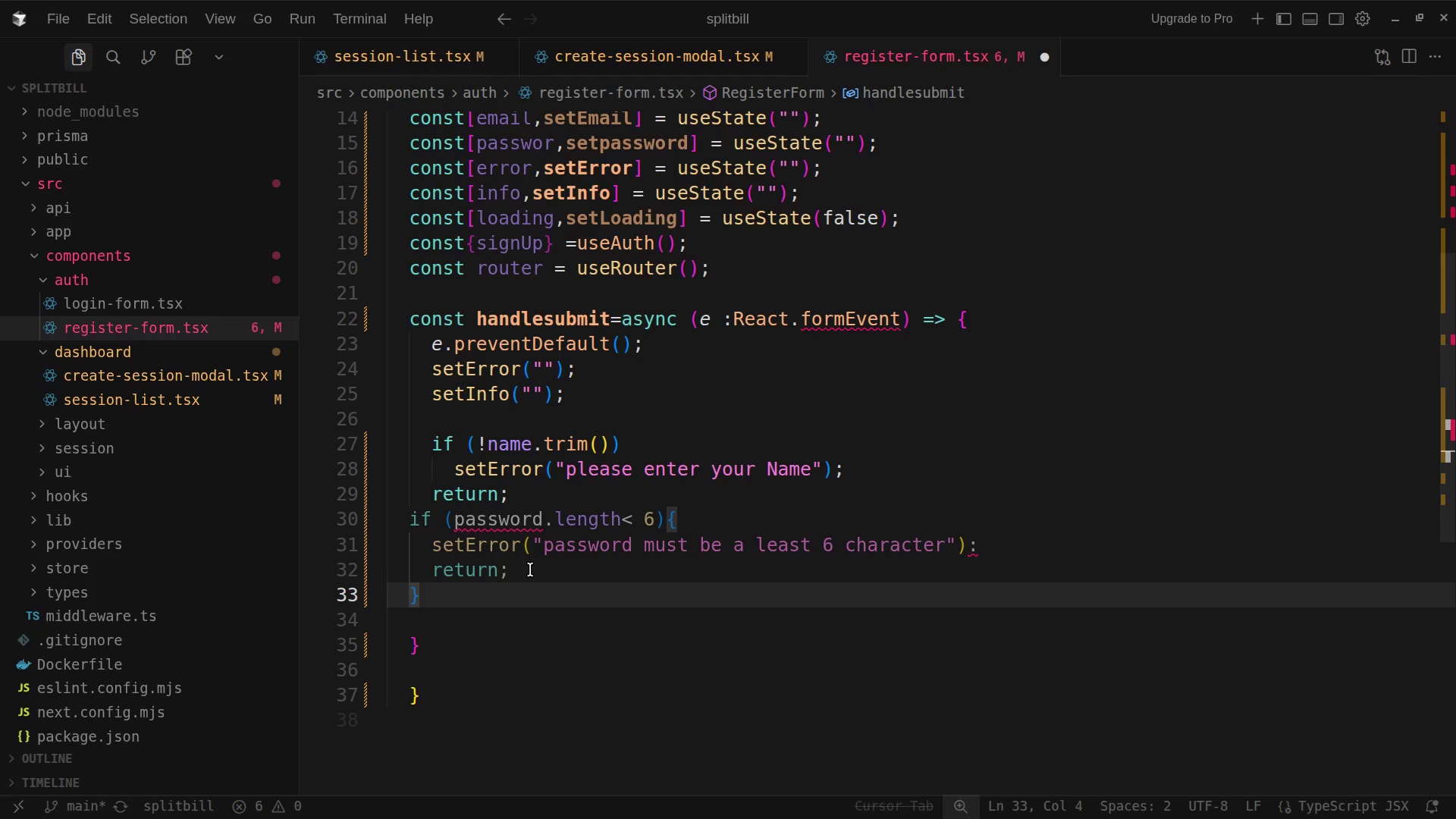 
wait(6.31)
 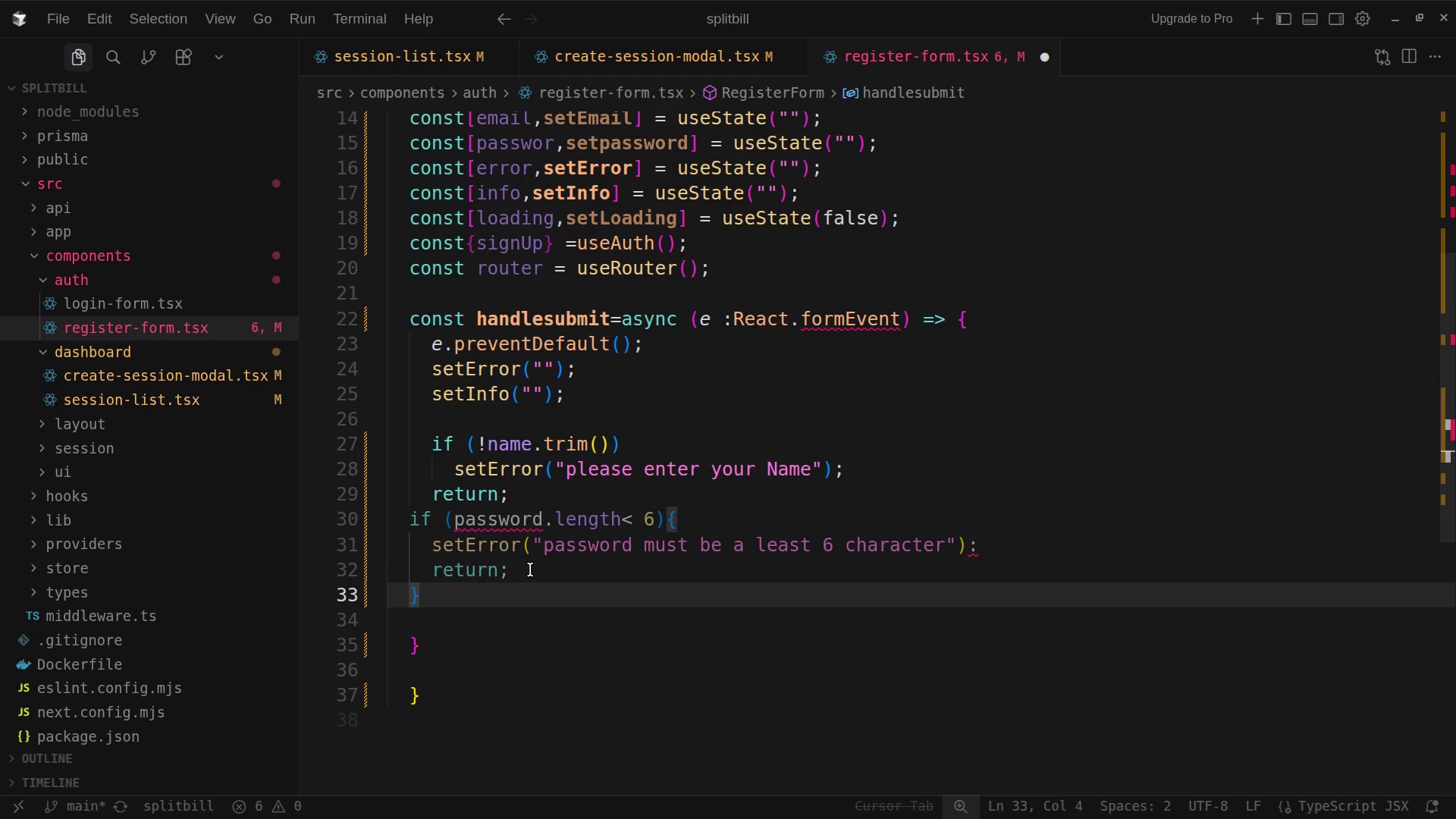 
key(Shift+ShiftLeft)
 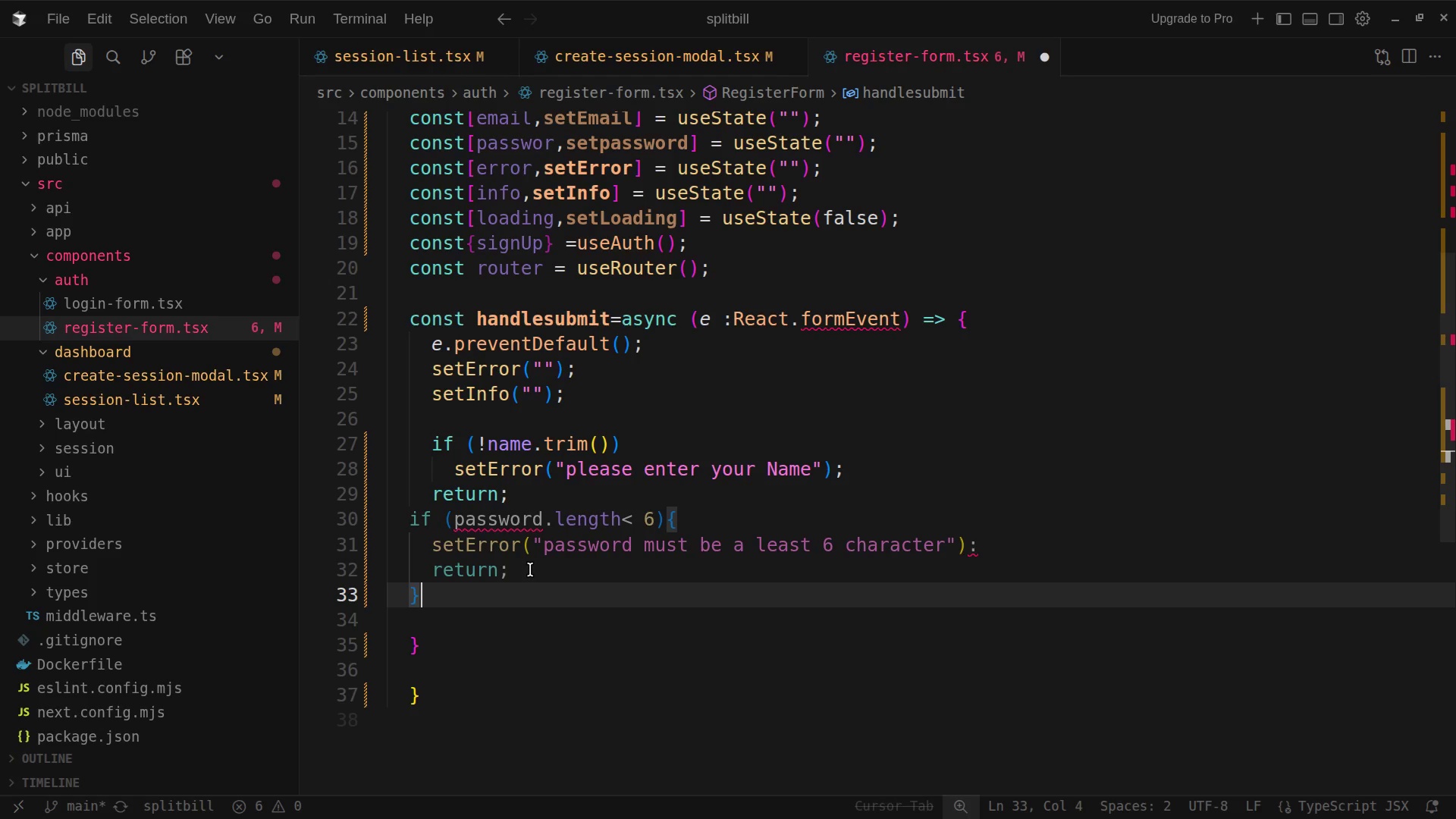 
key(Enter)
 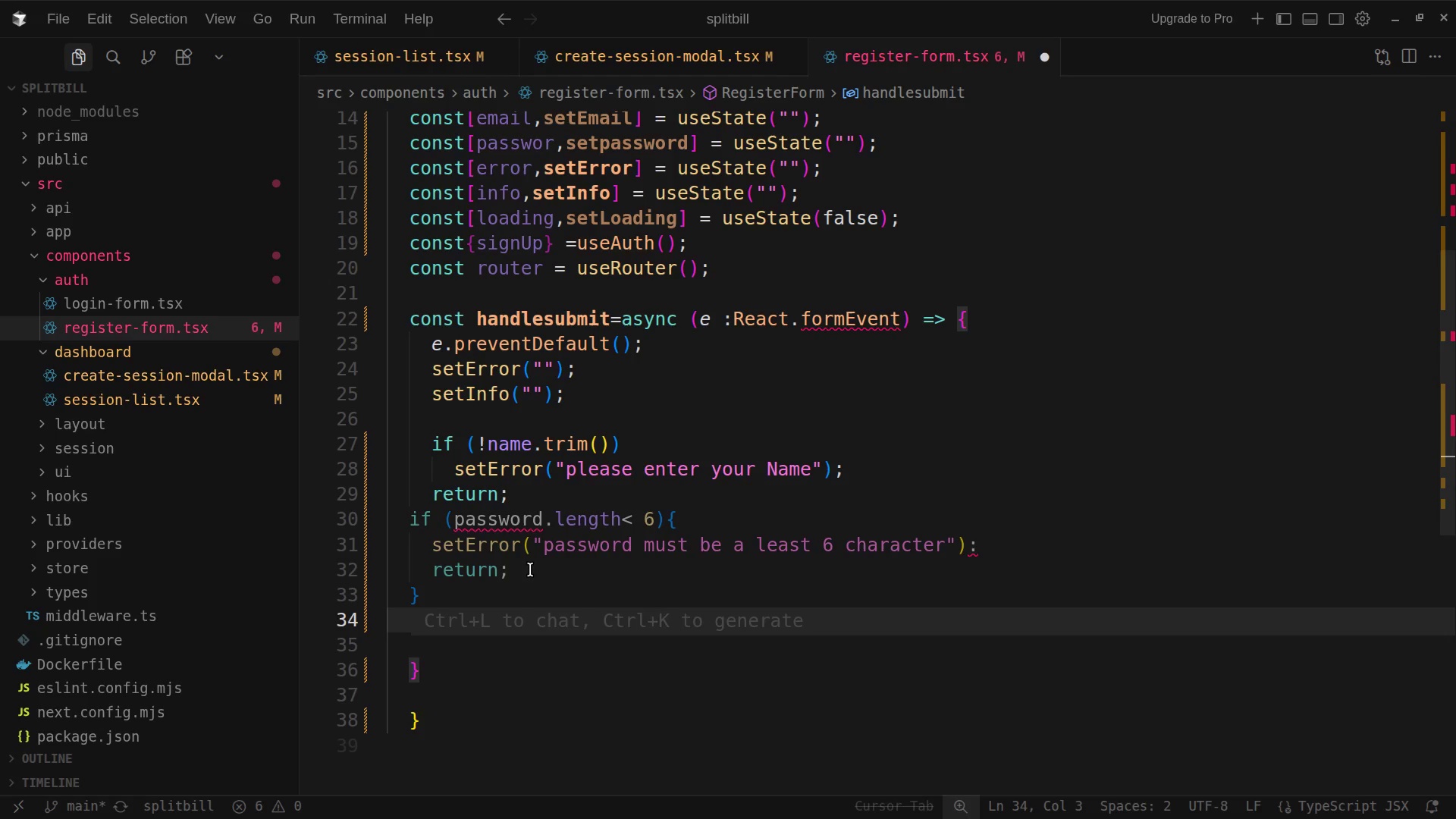 
key(Enter)
 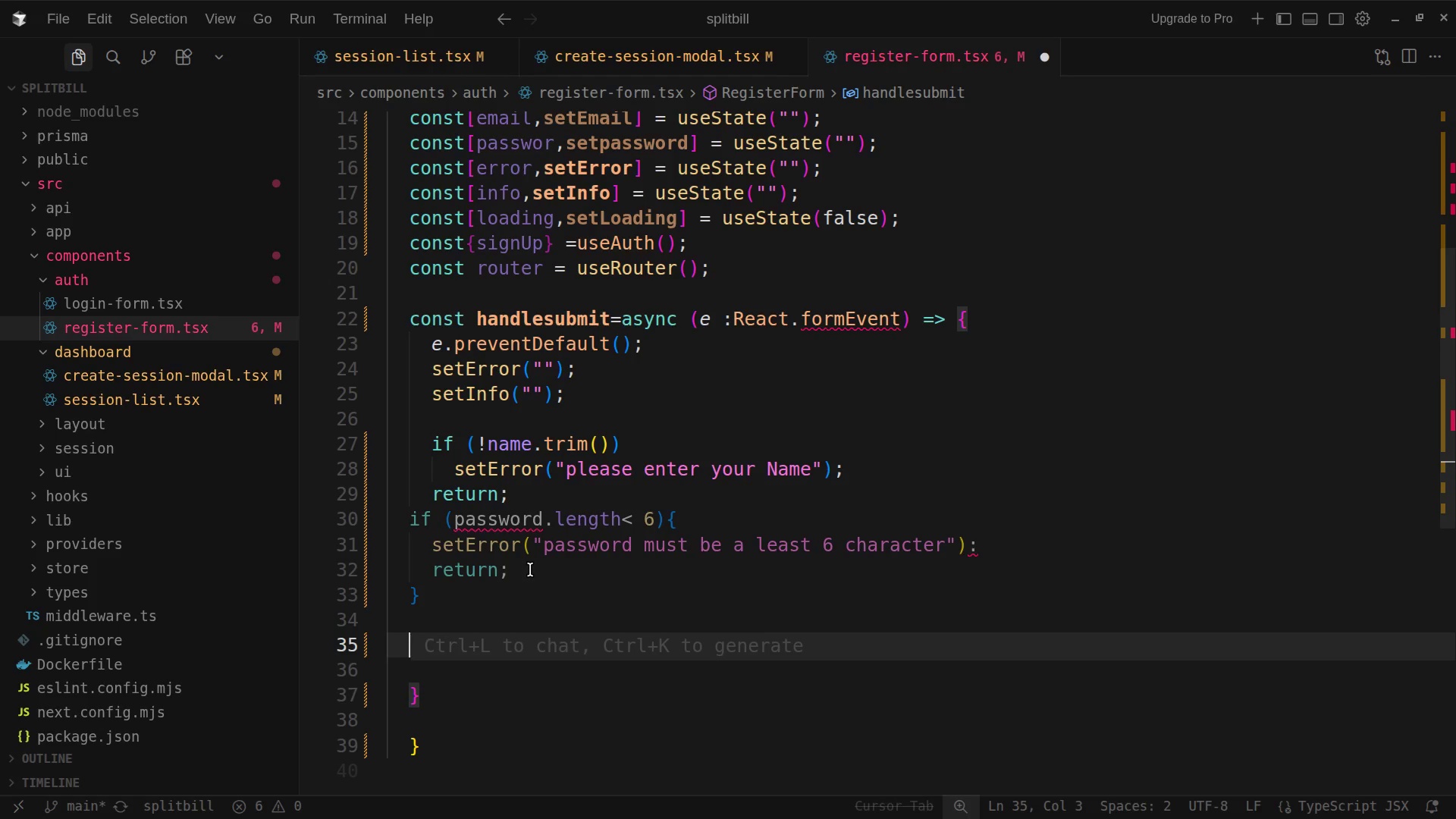 
hold_key(key=ShiftLeft, duration=2.75)
 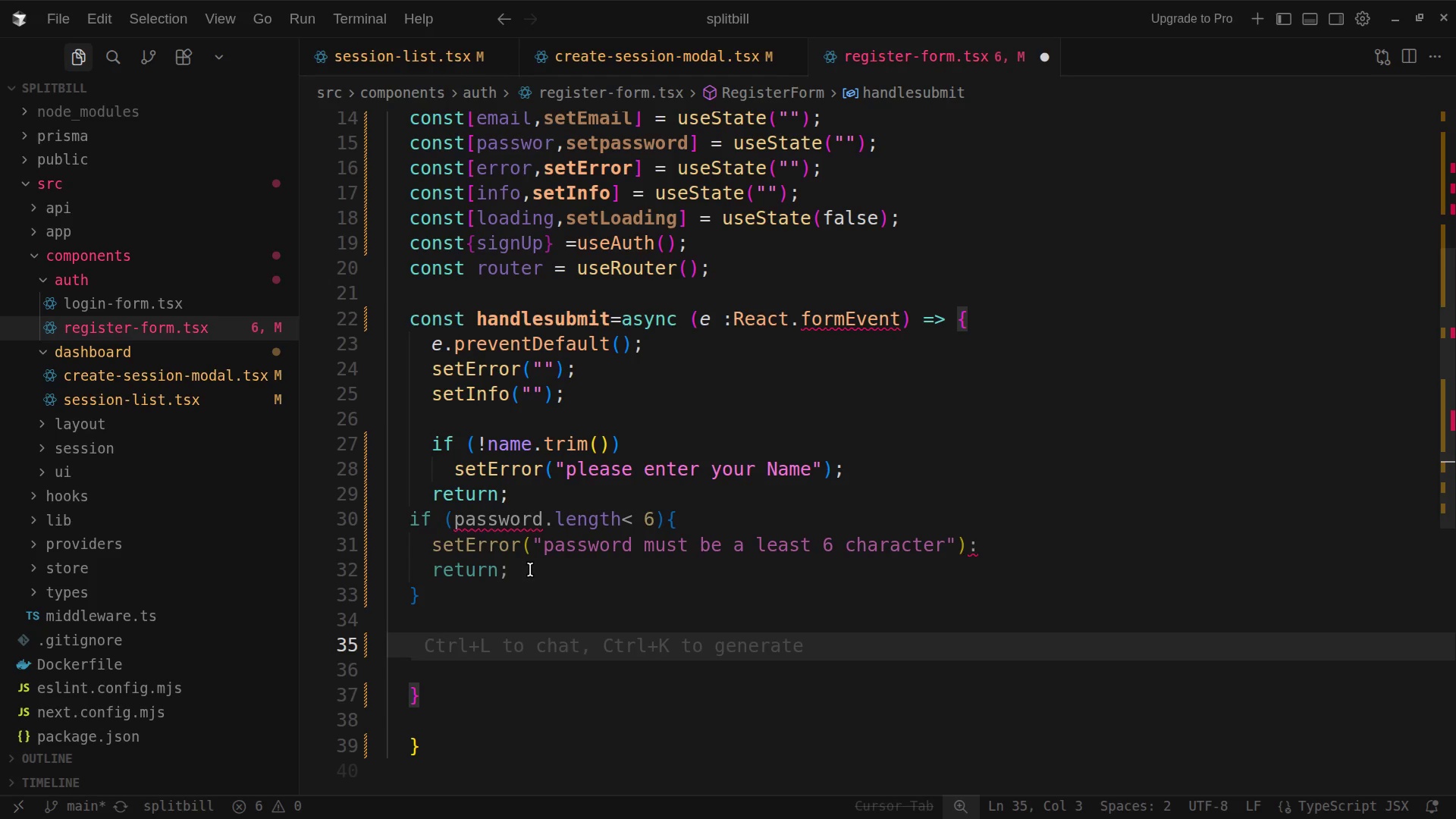 
wait(24.49)
 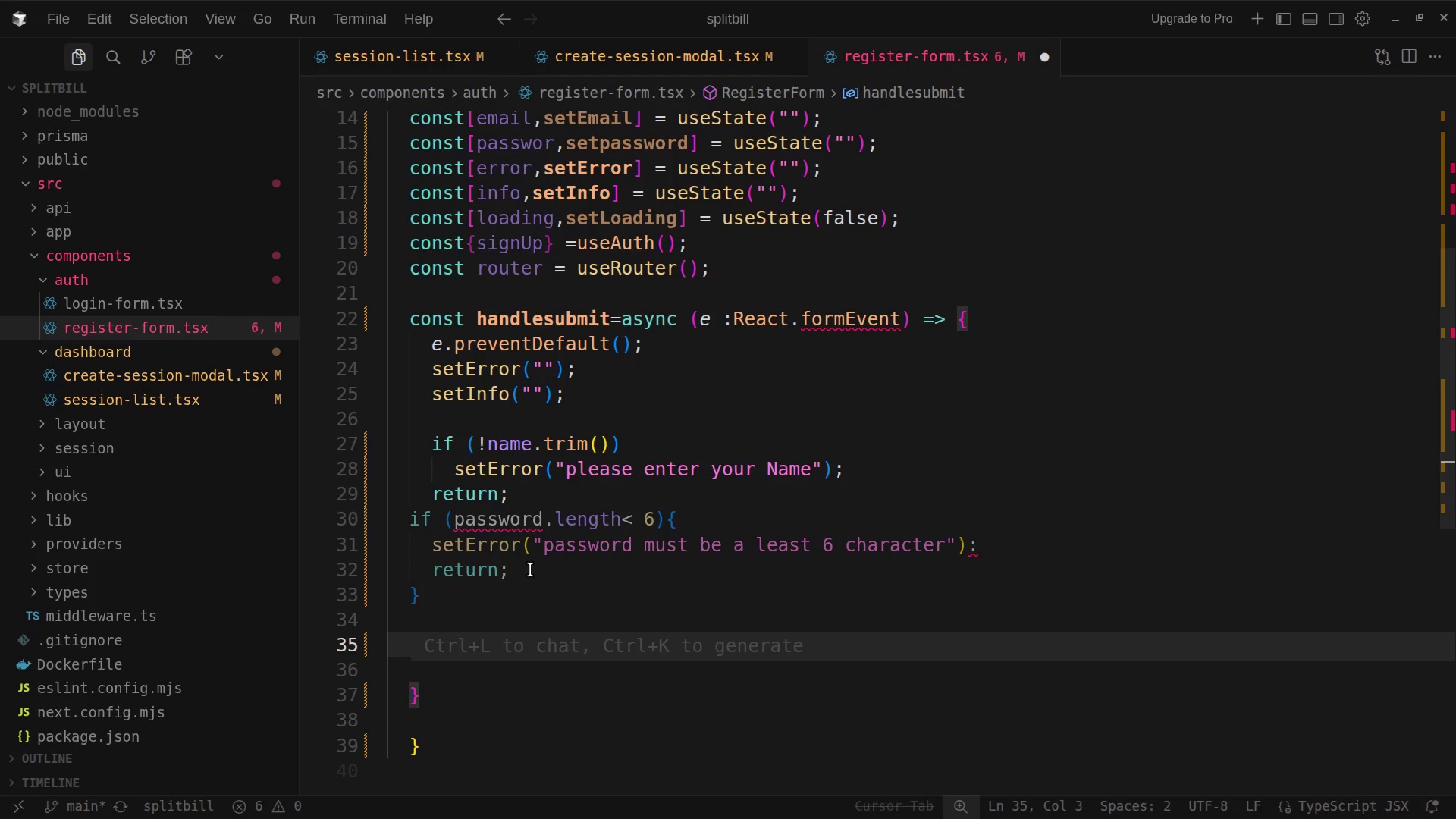 
key(Backspace)
 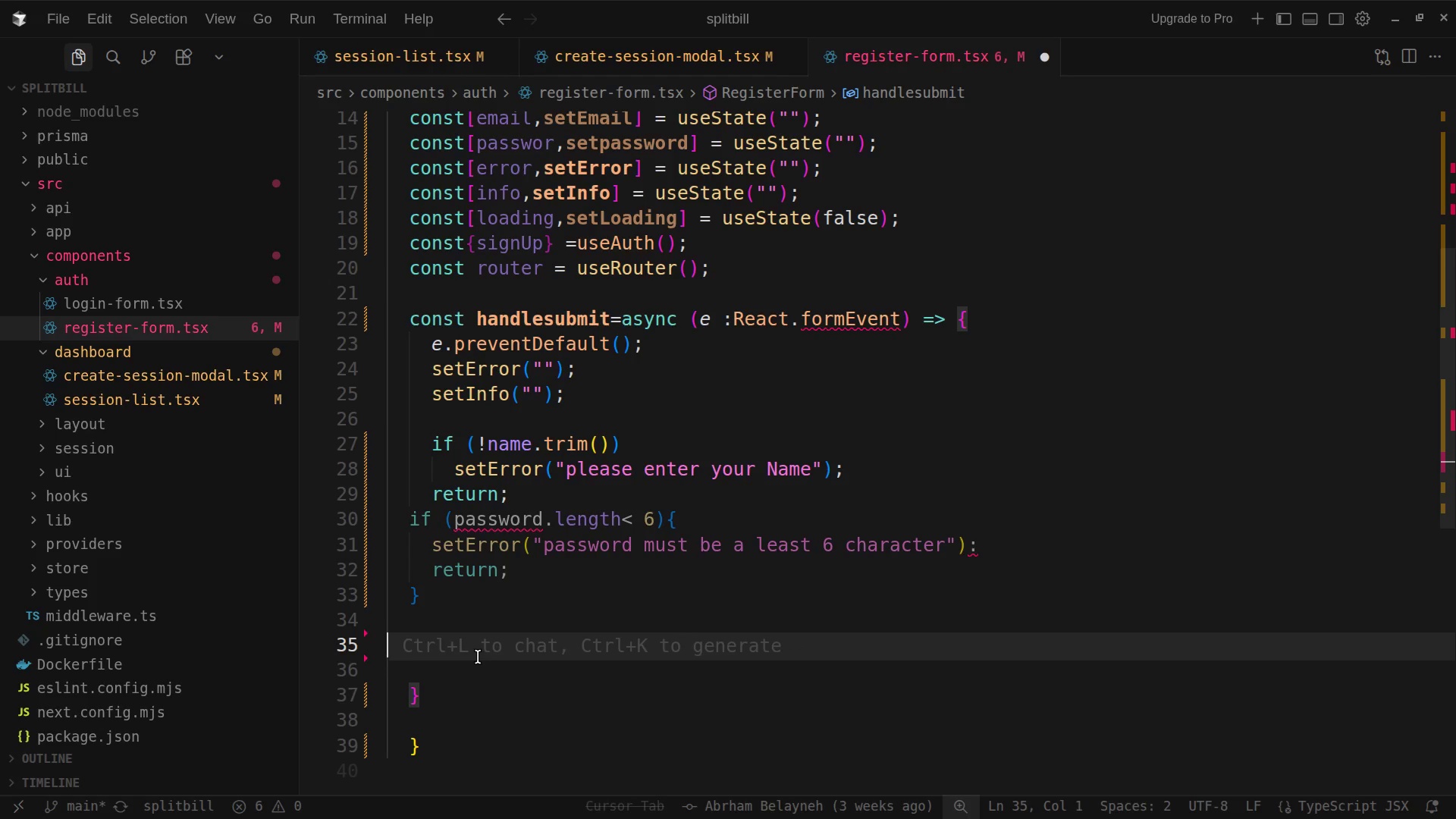 
key(Backspace)
 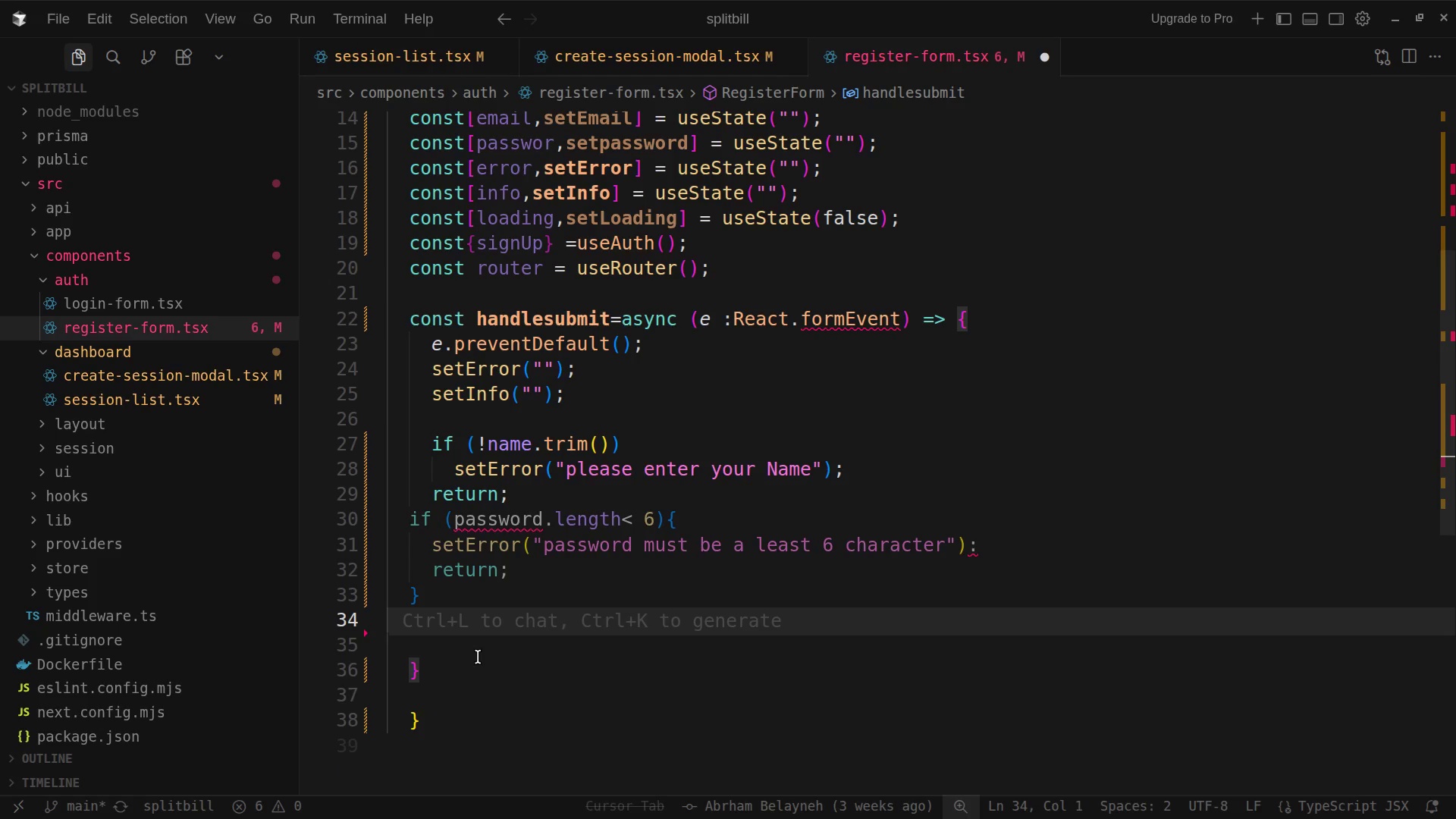 
key(Backspace)
 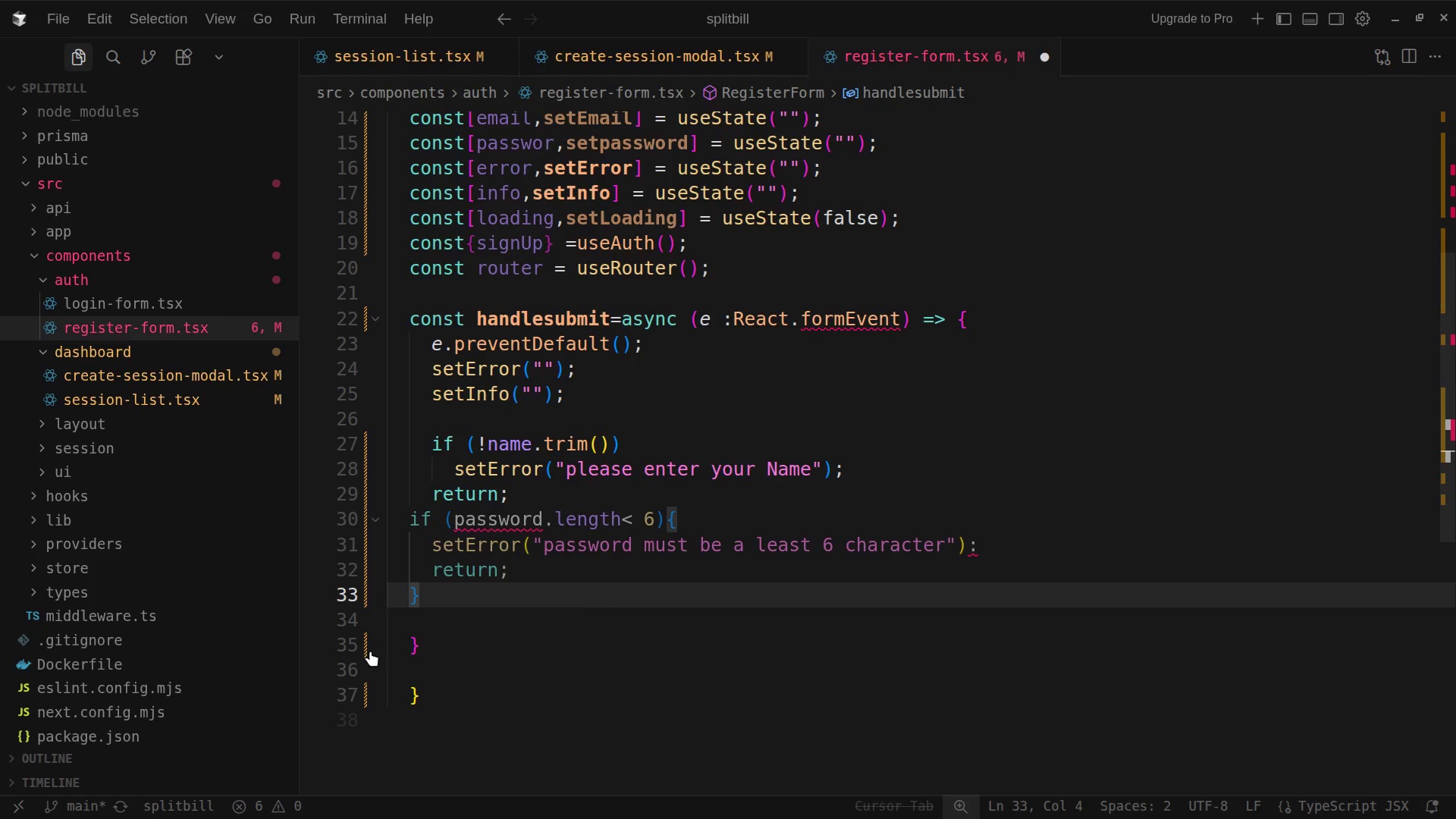 
left_click([411, 639])
 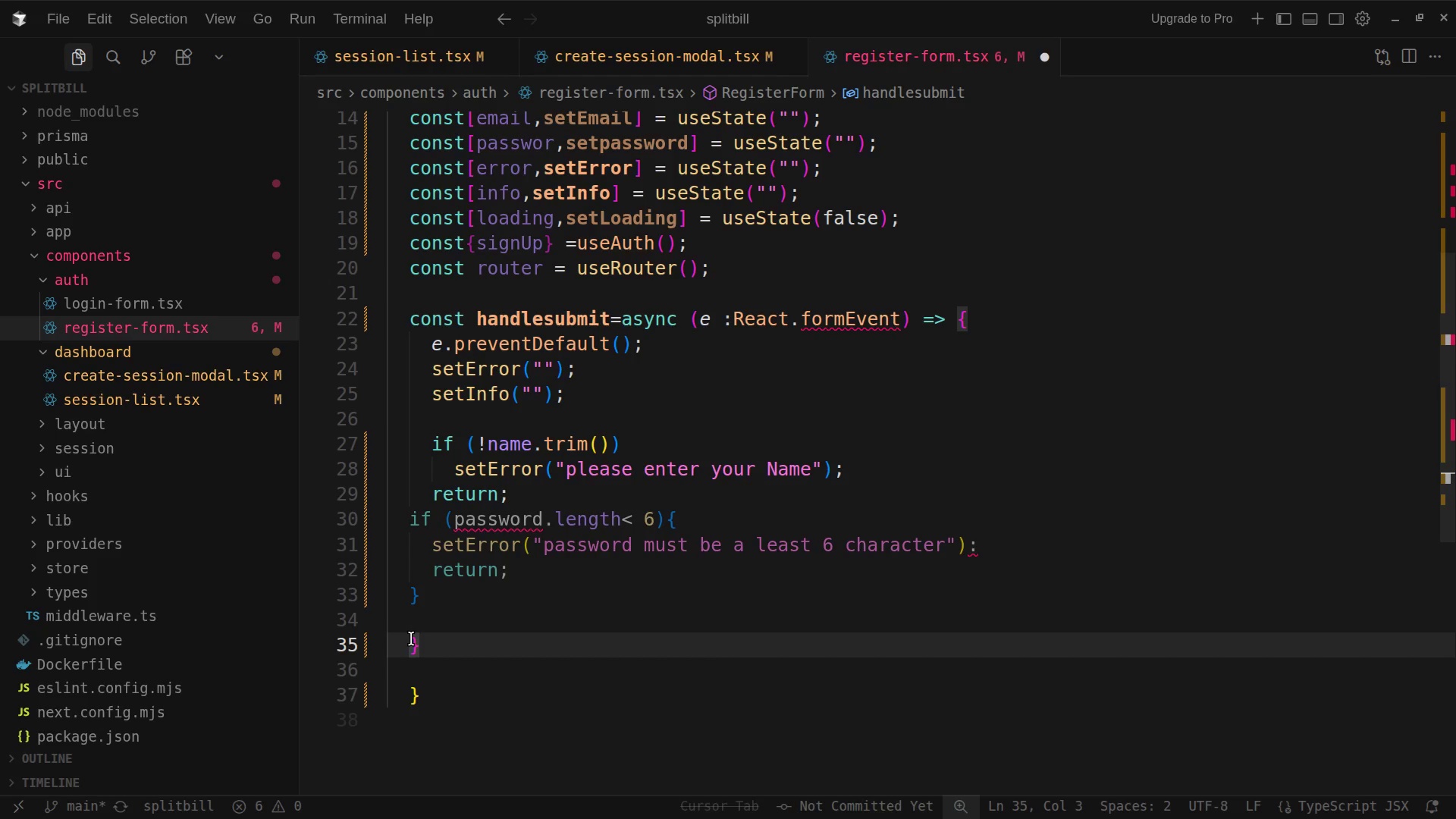 
key(Backspace)
 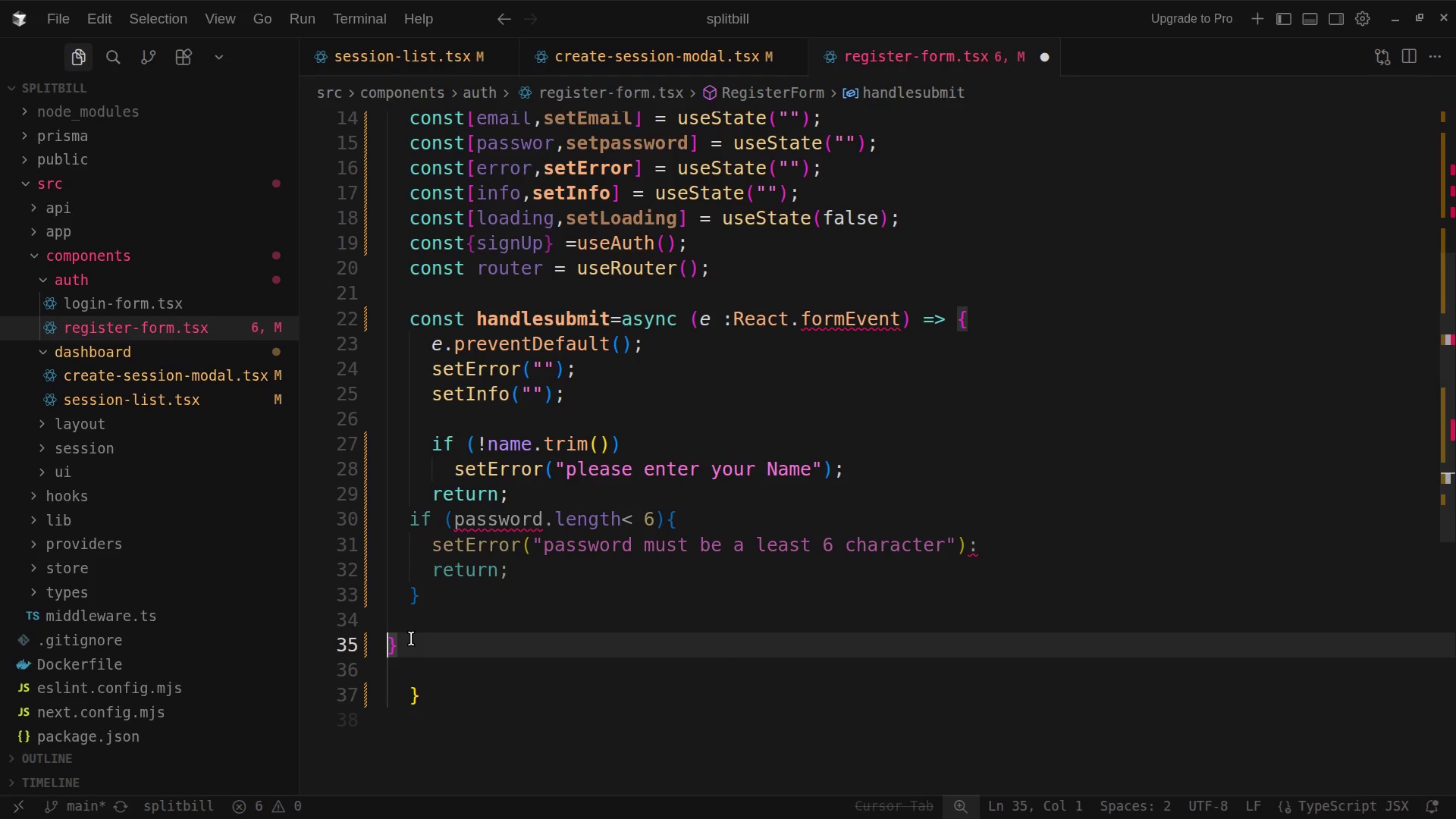 
key(Backspace)
 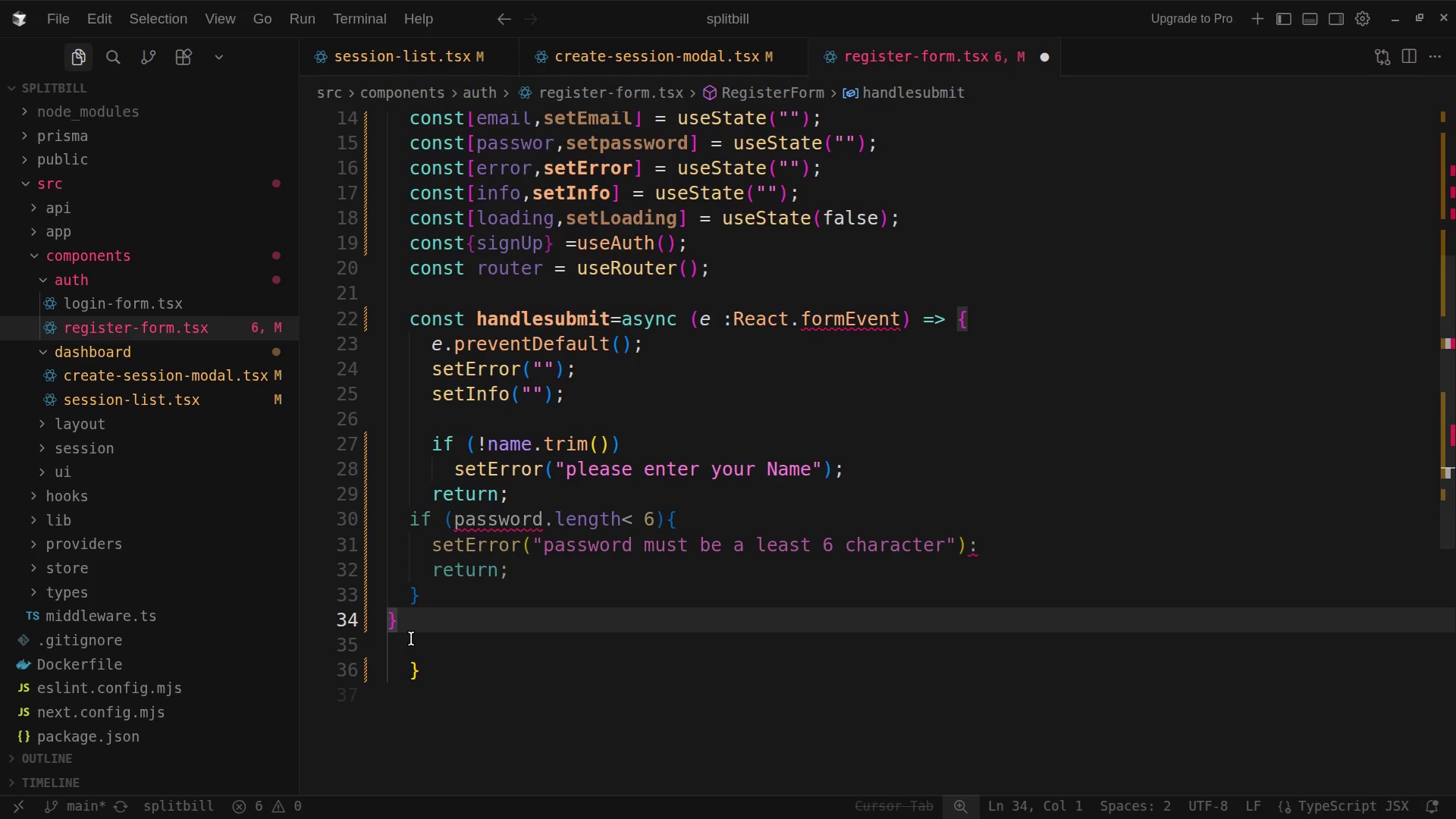 
wait(10.81)
 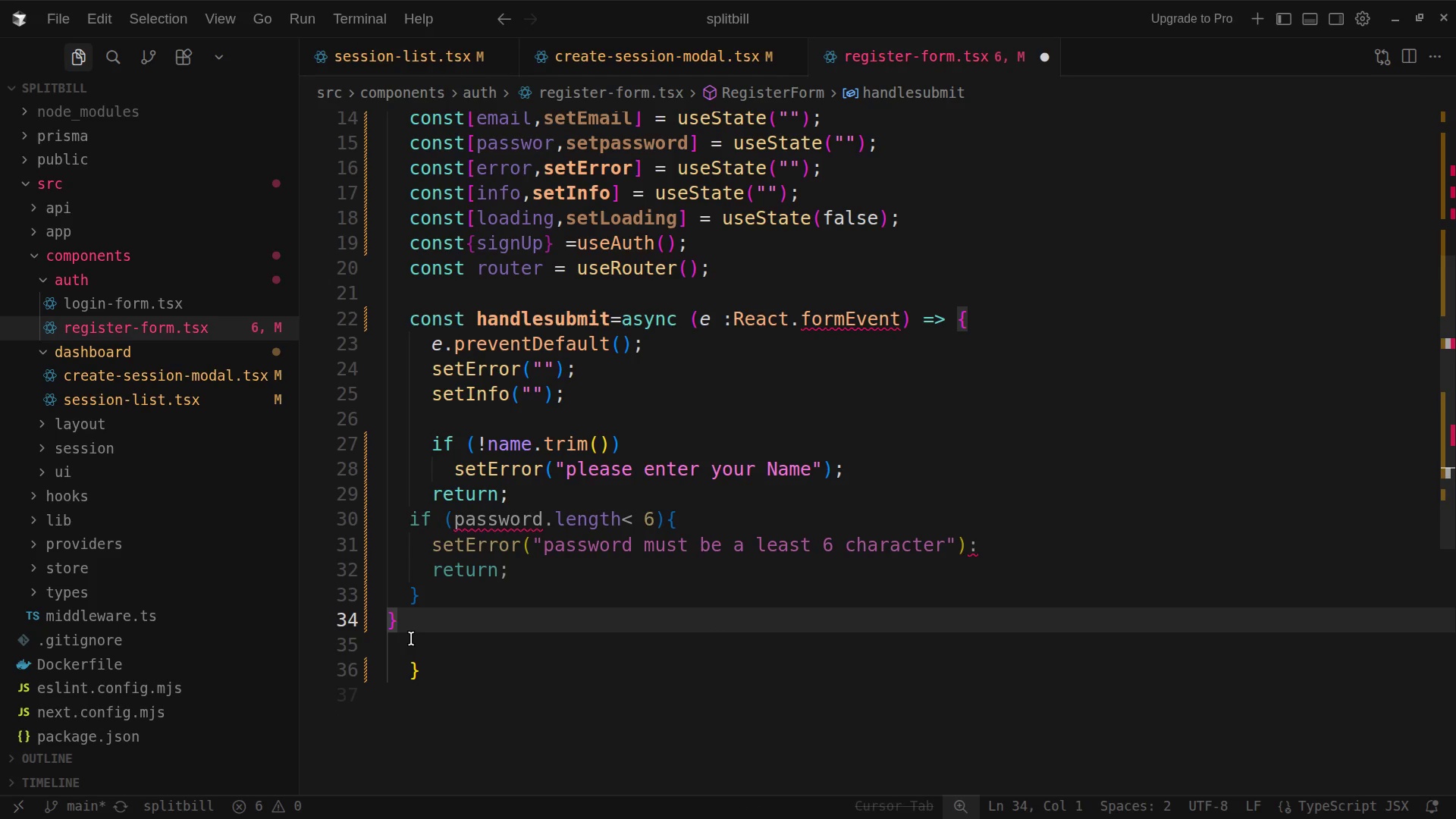 
key(Enter)
 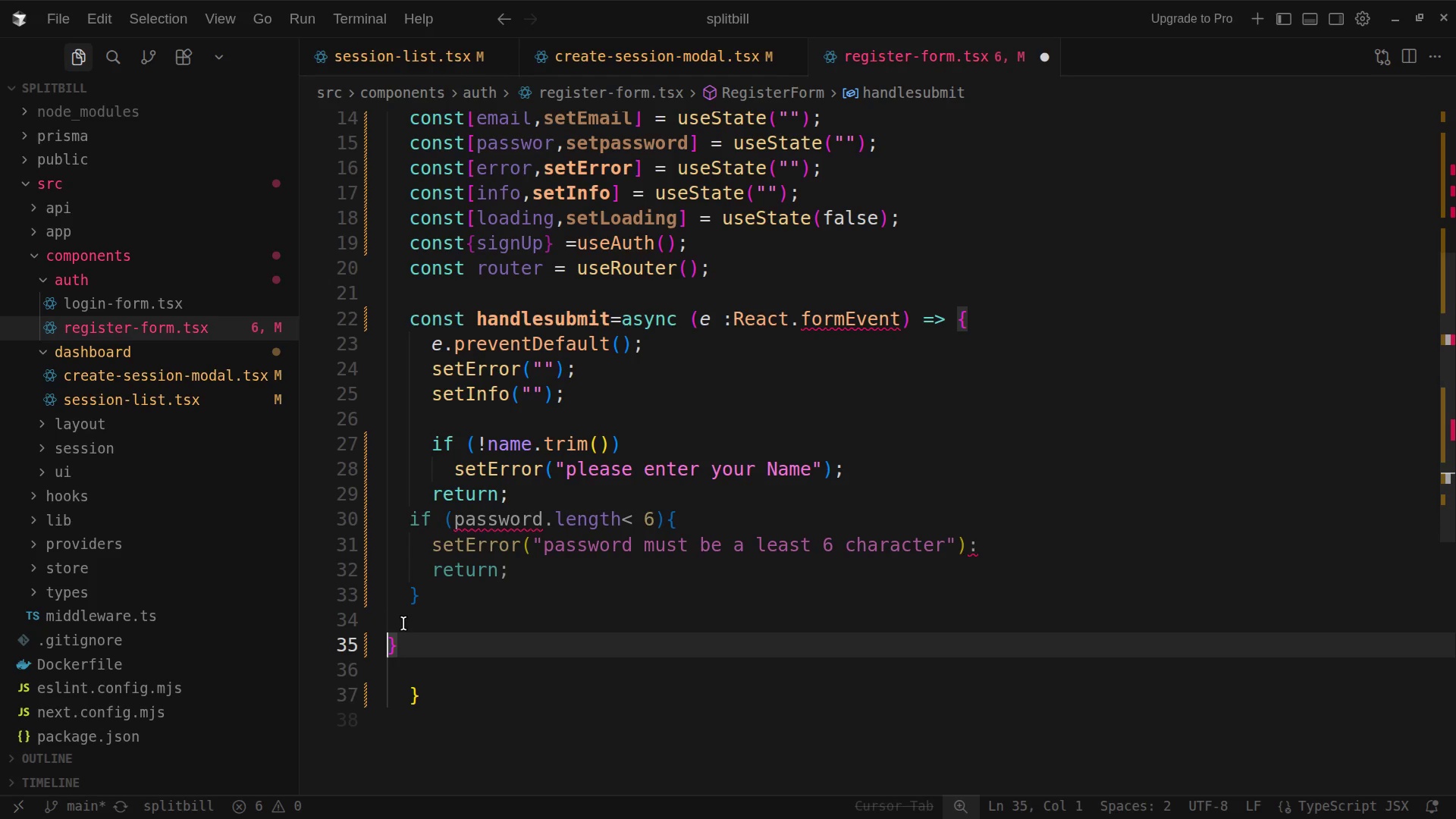 
left_click([403, 623])
 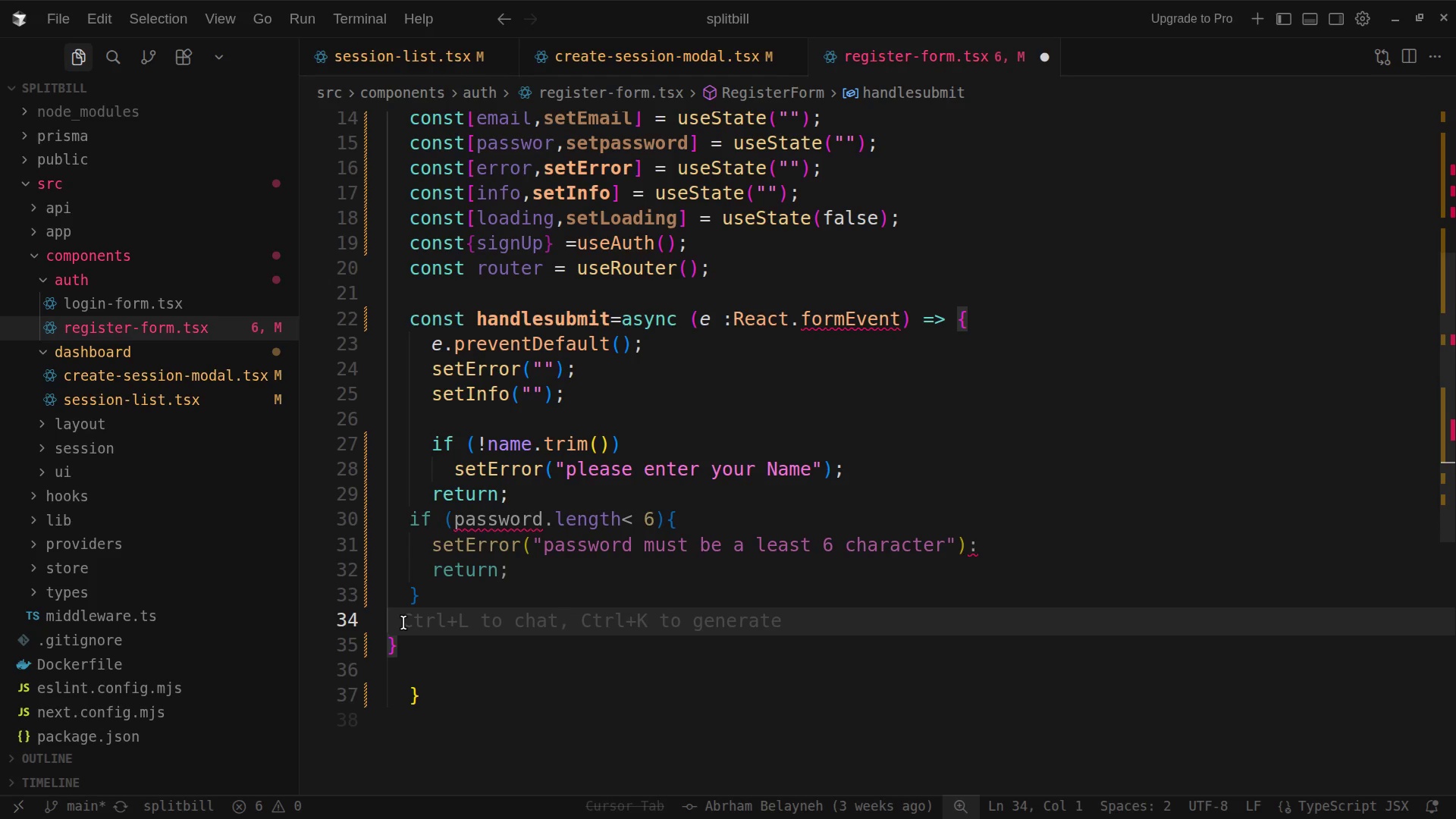 
type(set)
 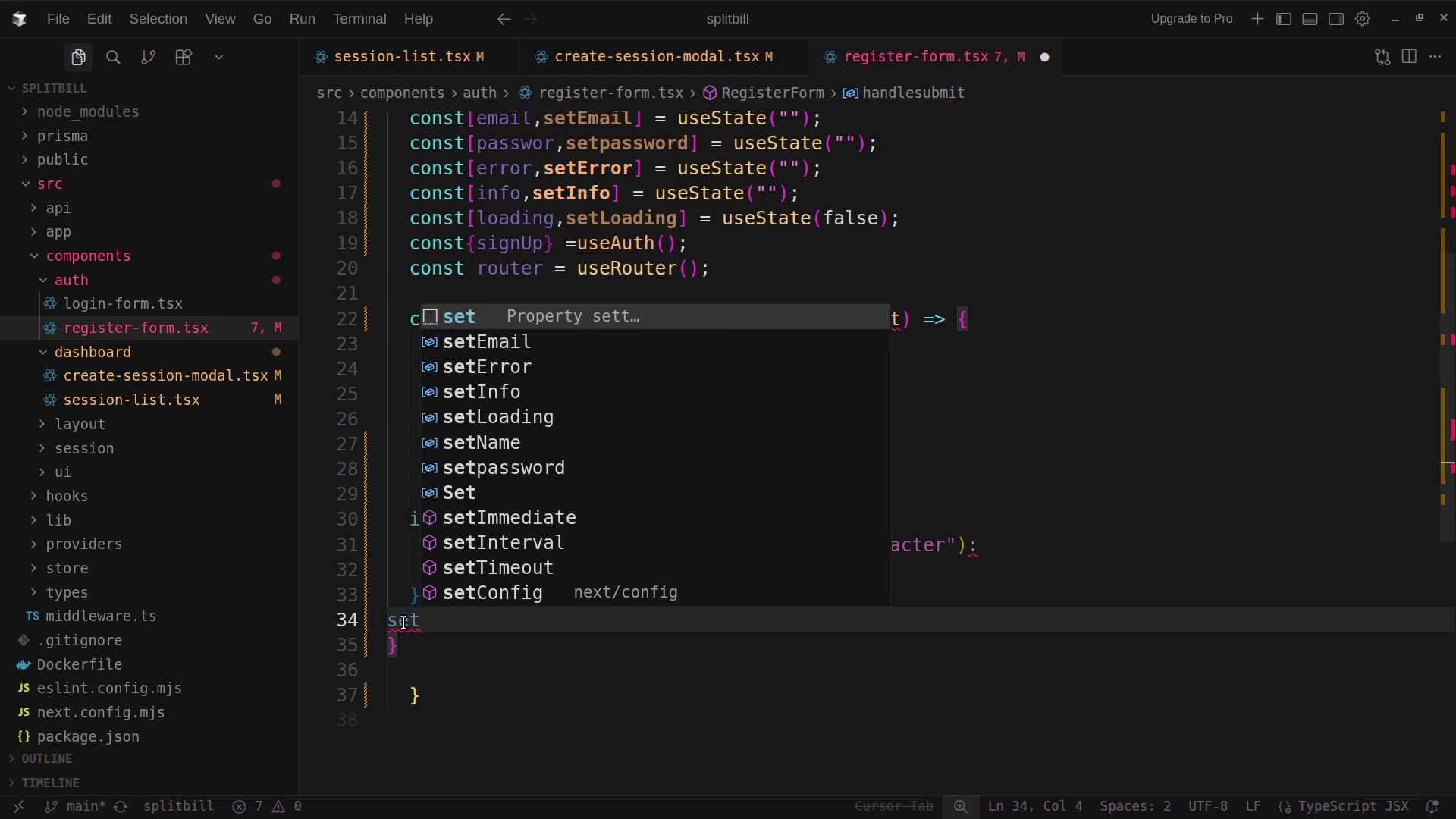 
wait(7.51)
 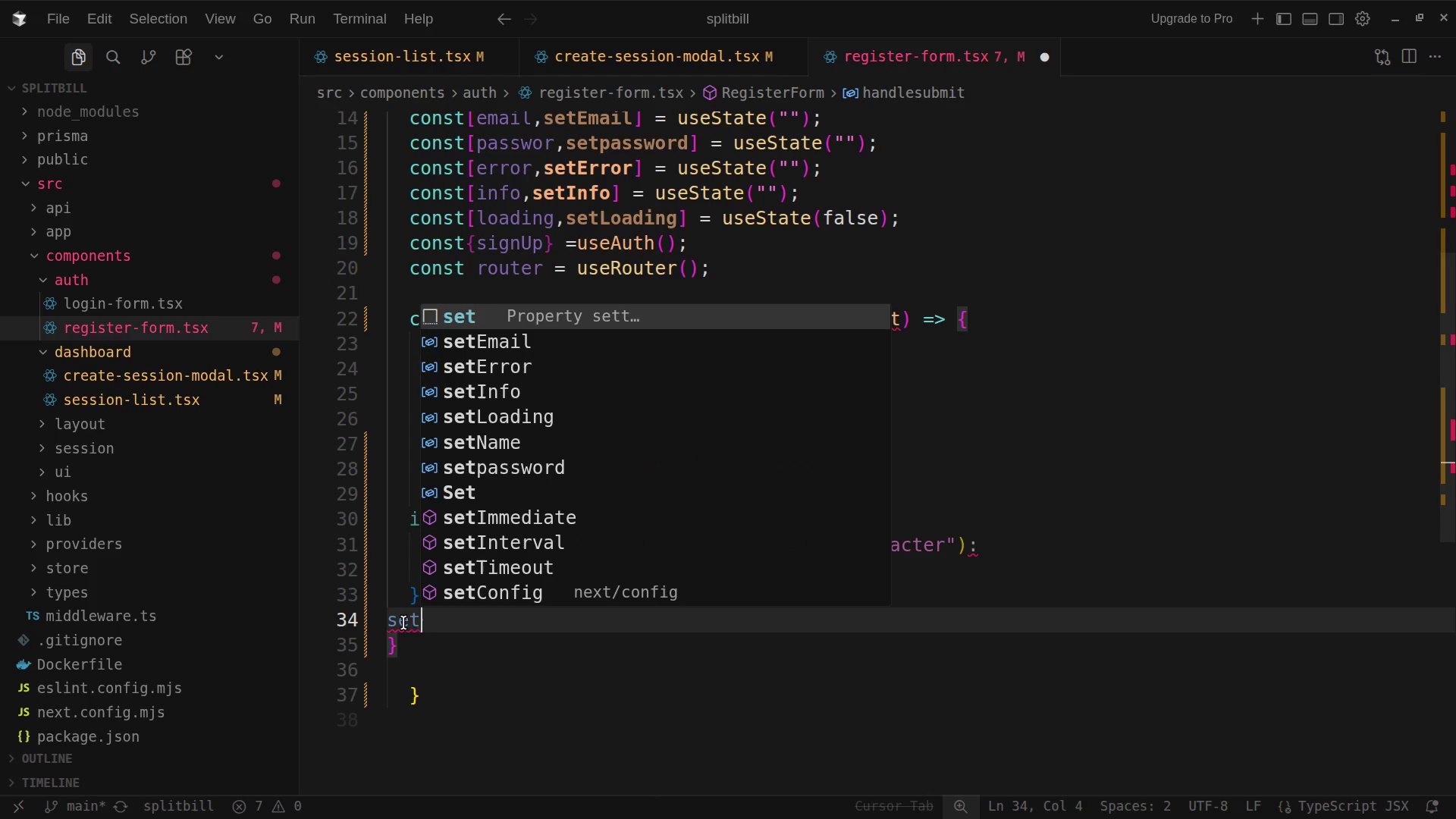 
type(lp)
key(Backspace)
type(oadinfg)
key(Backspace)
key(Backspace)
 